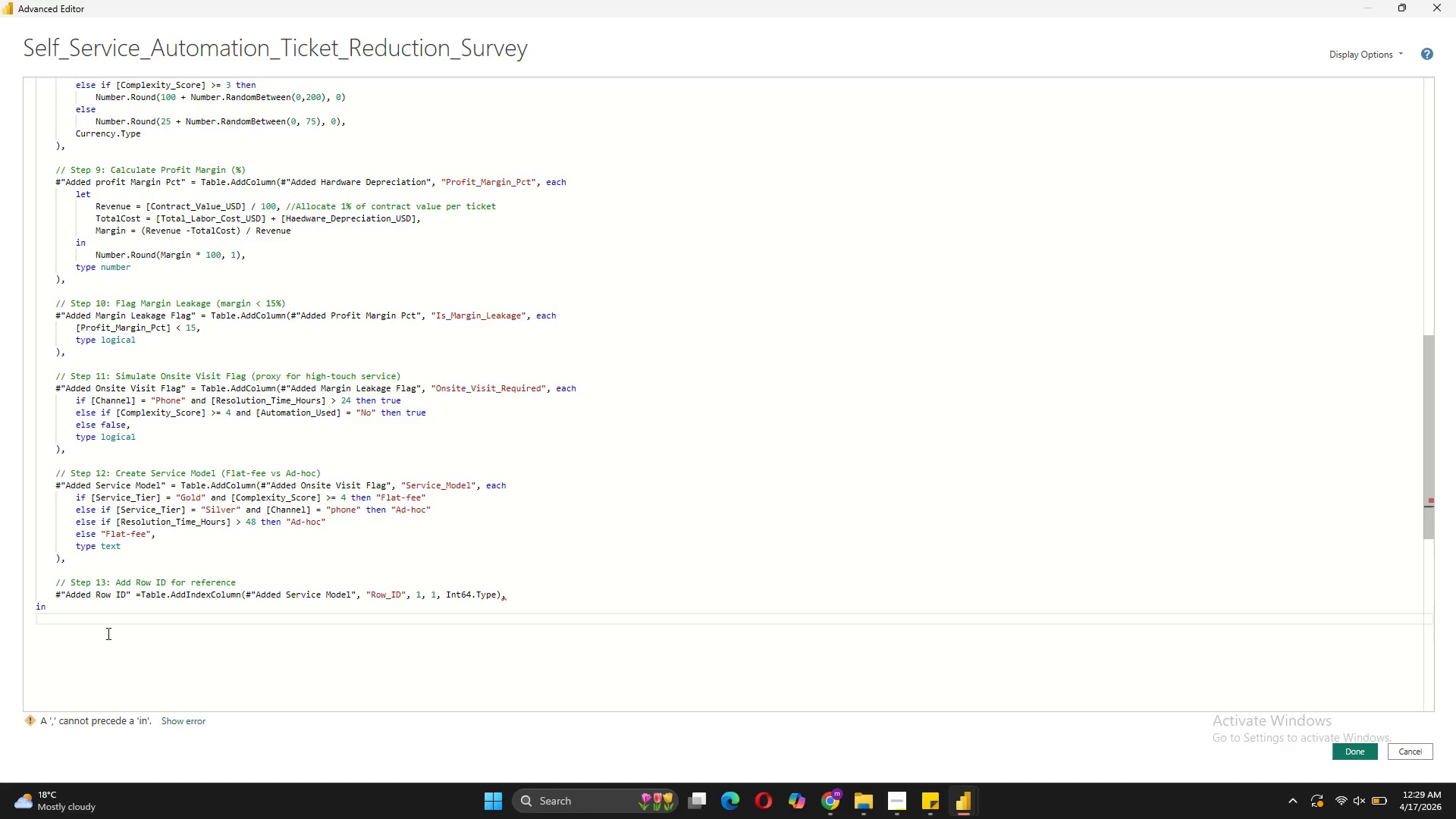 
key(Shift+3)
 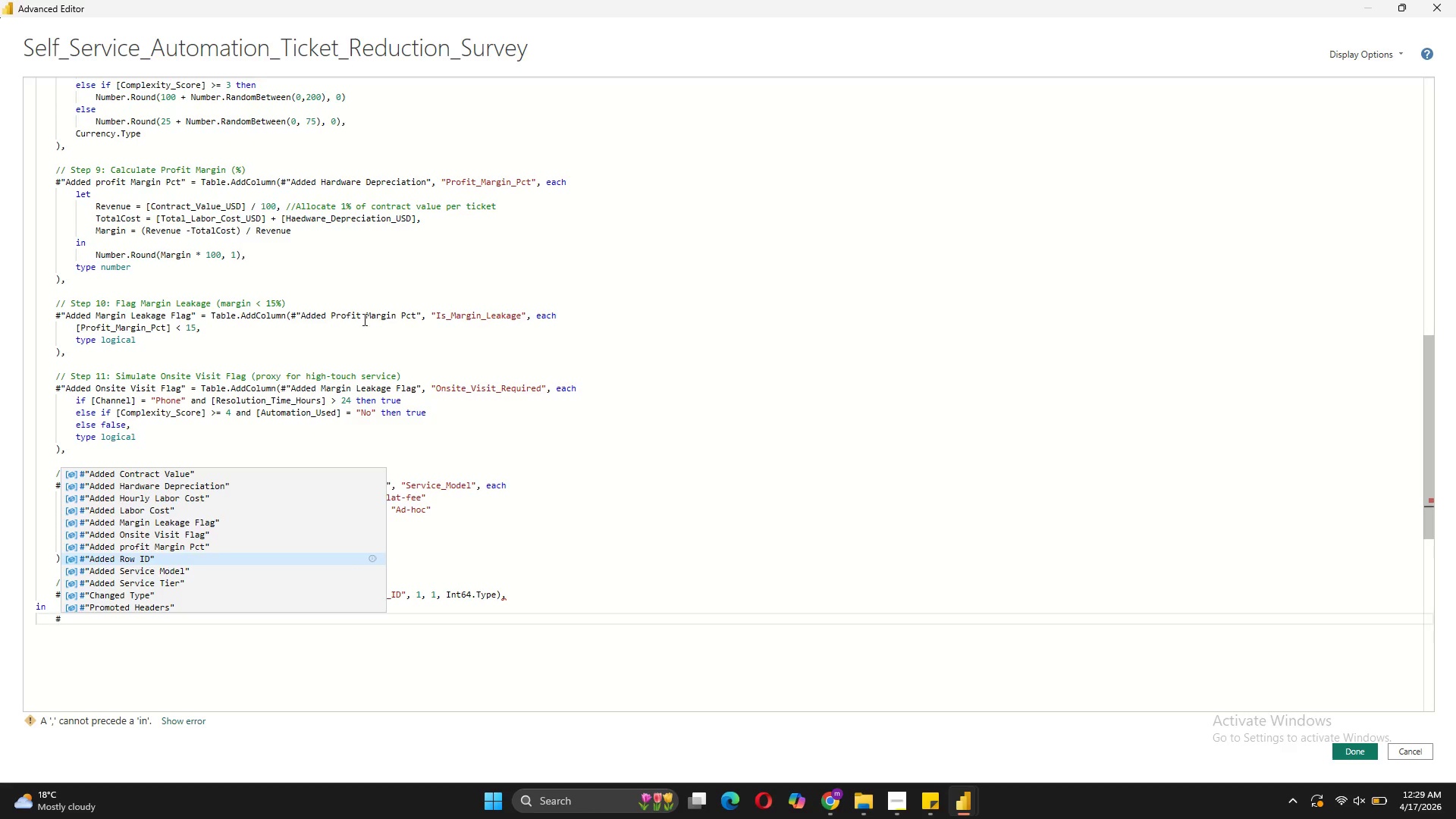 
scroll: coordinate [534, 502], scroll_direction: down, amount: 2.0
 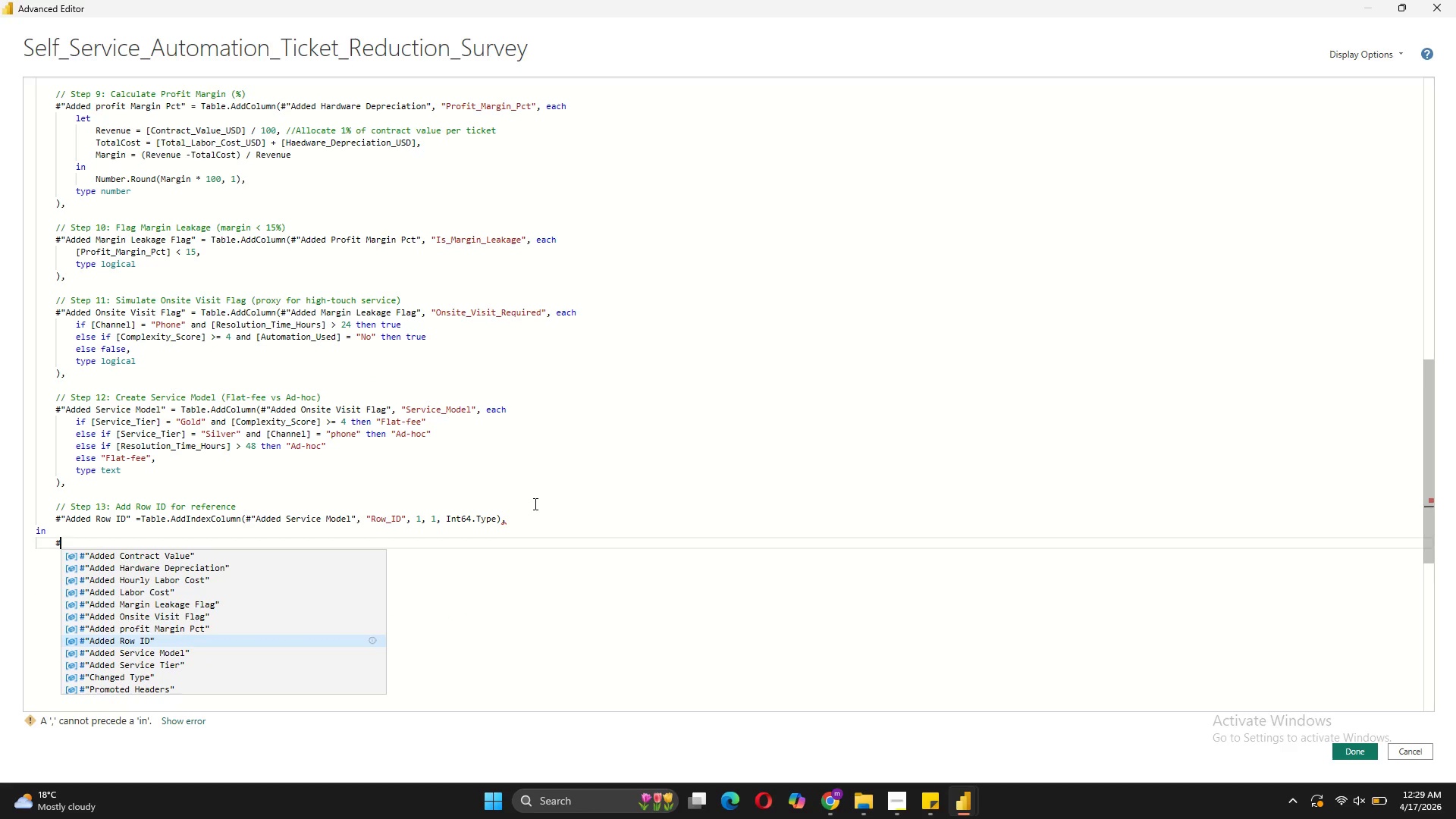 
scroll: coordinate [649, 410], scroll_direction: up, amount: 22.0
 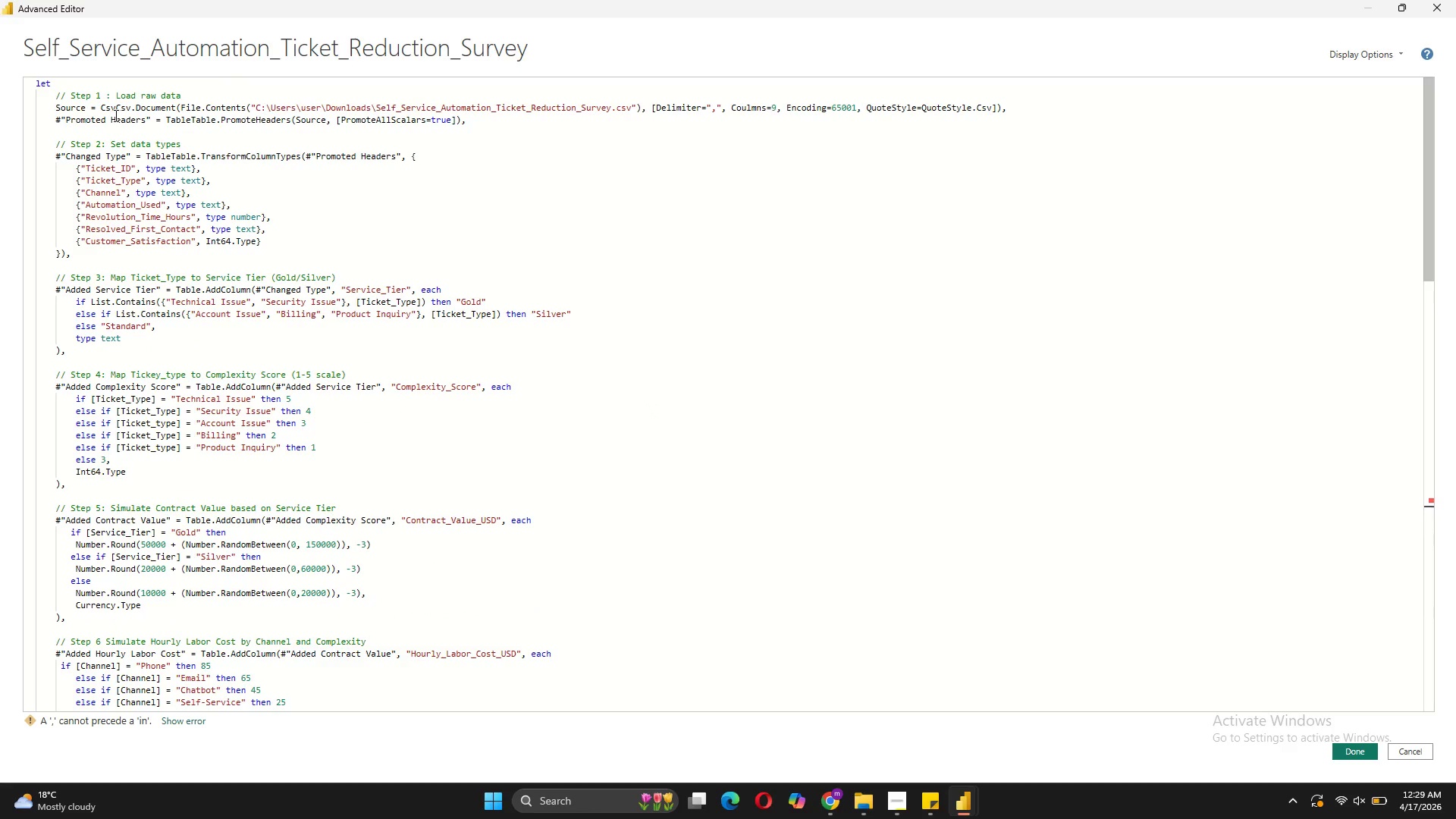 
left_click([130, 109])
 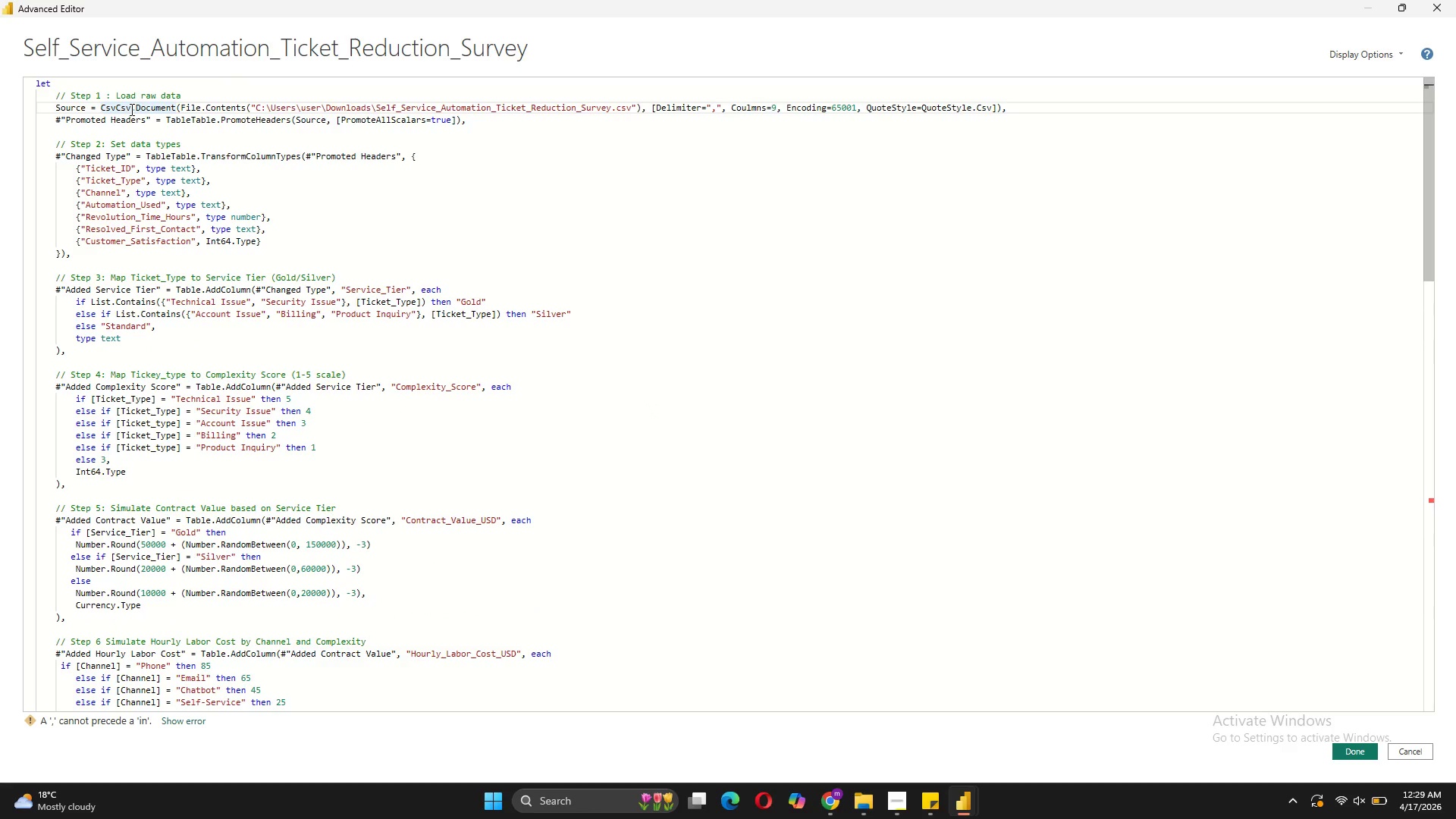 
key(Backspace)
 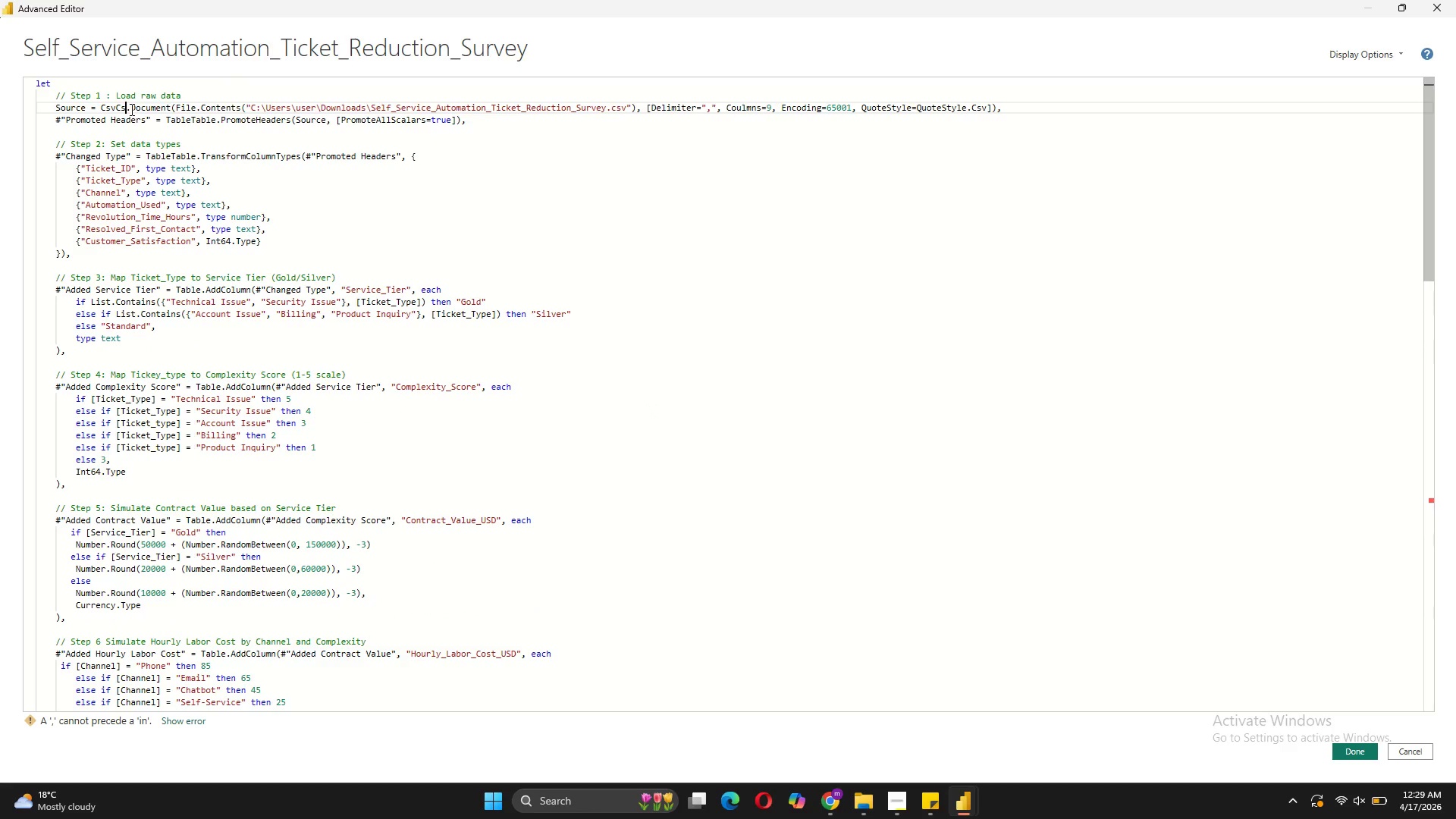 
key(Backspace)
 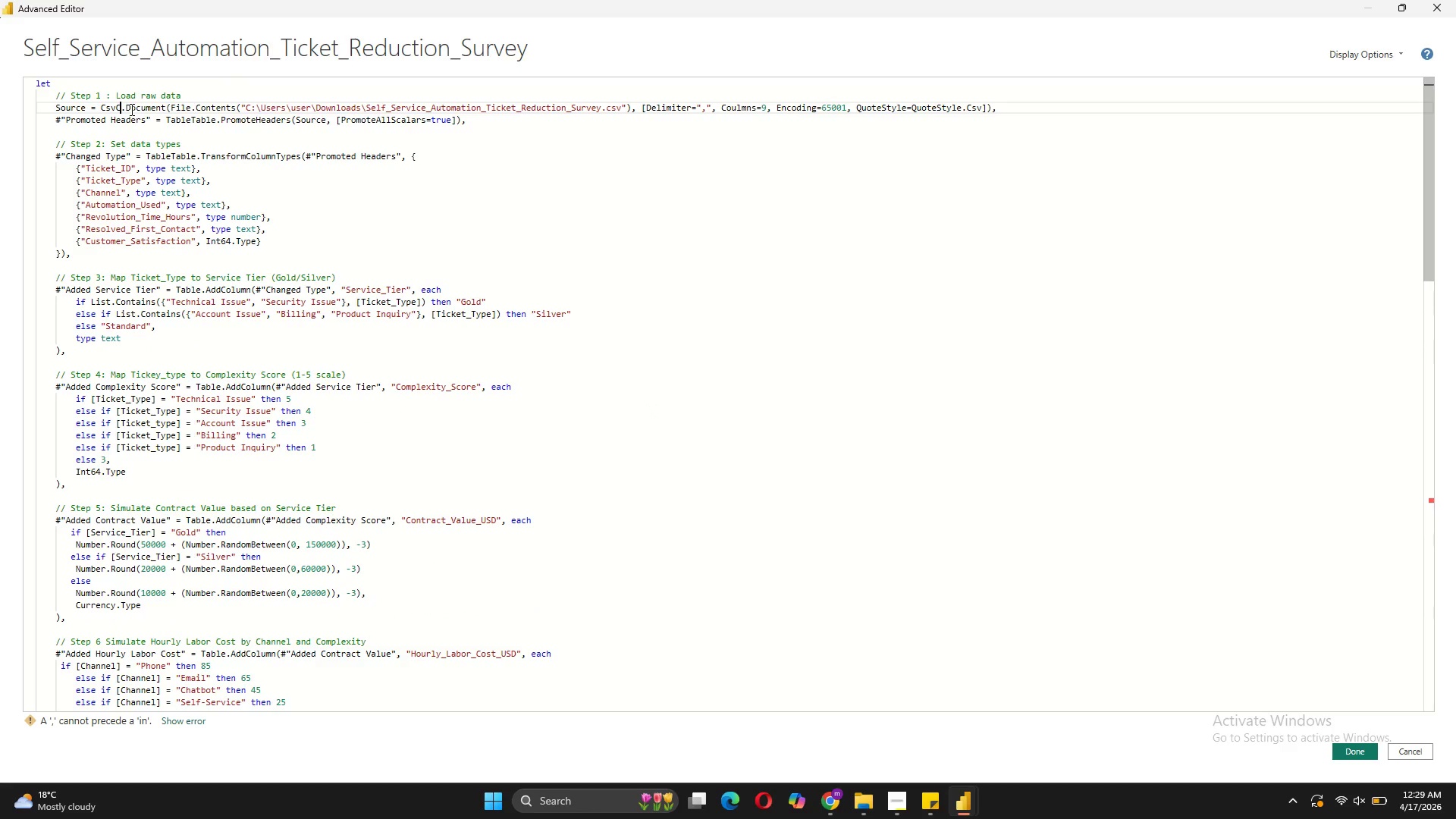 
key(Backspace)
 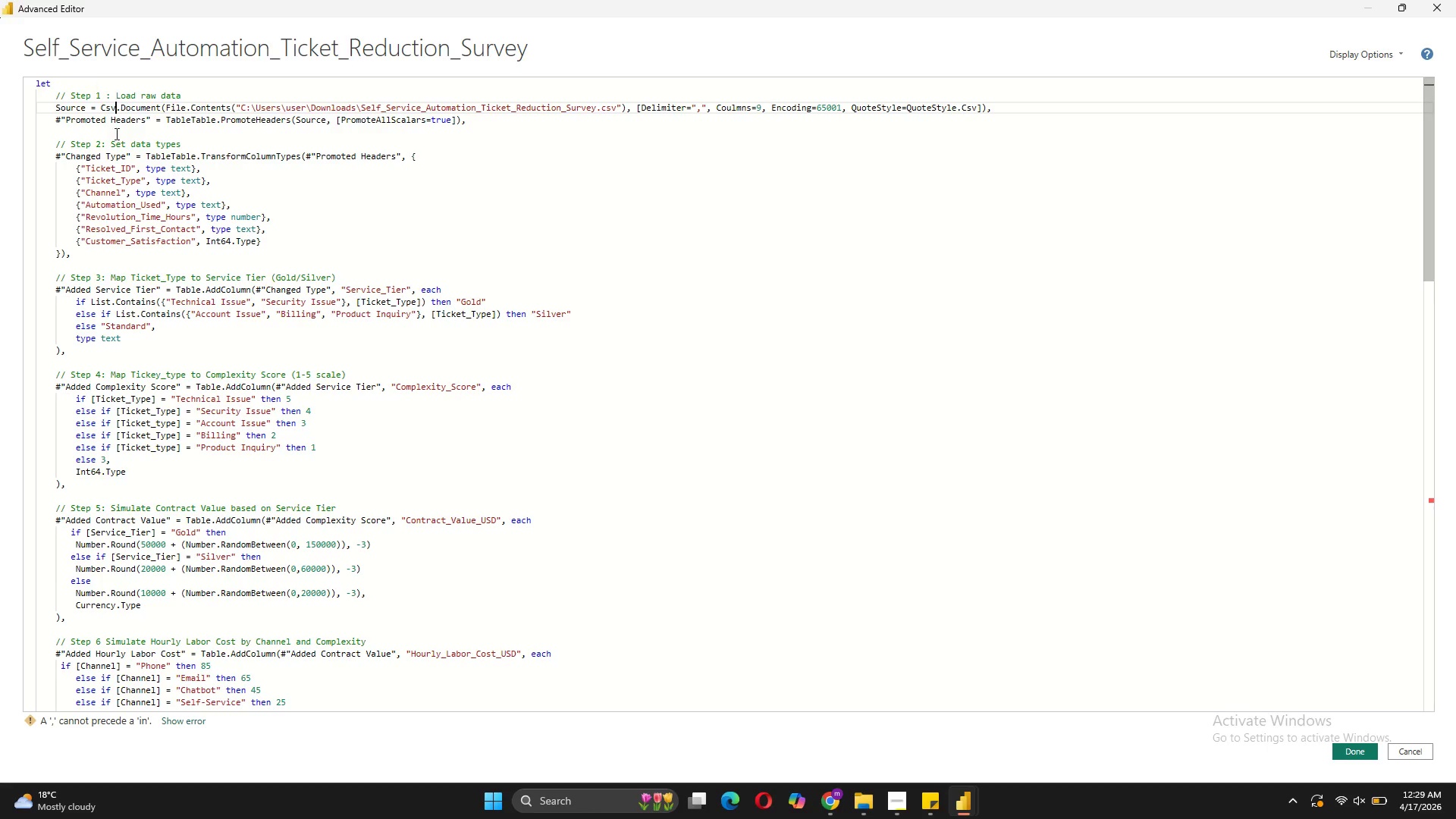 
scroll: coordinate [227, 284], scroll_direction: down, amount: 24.0
 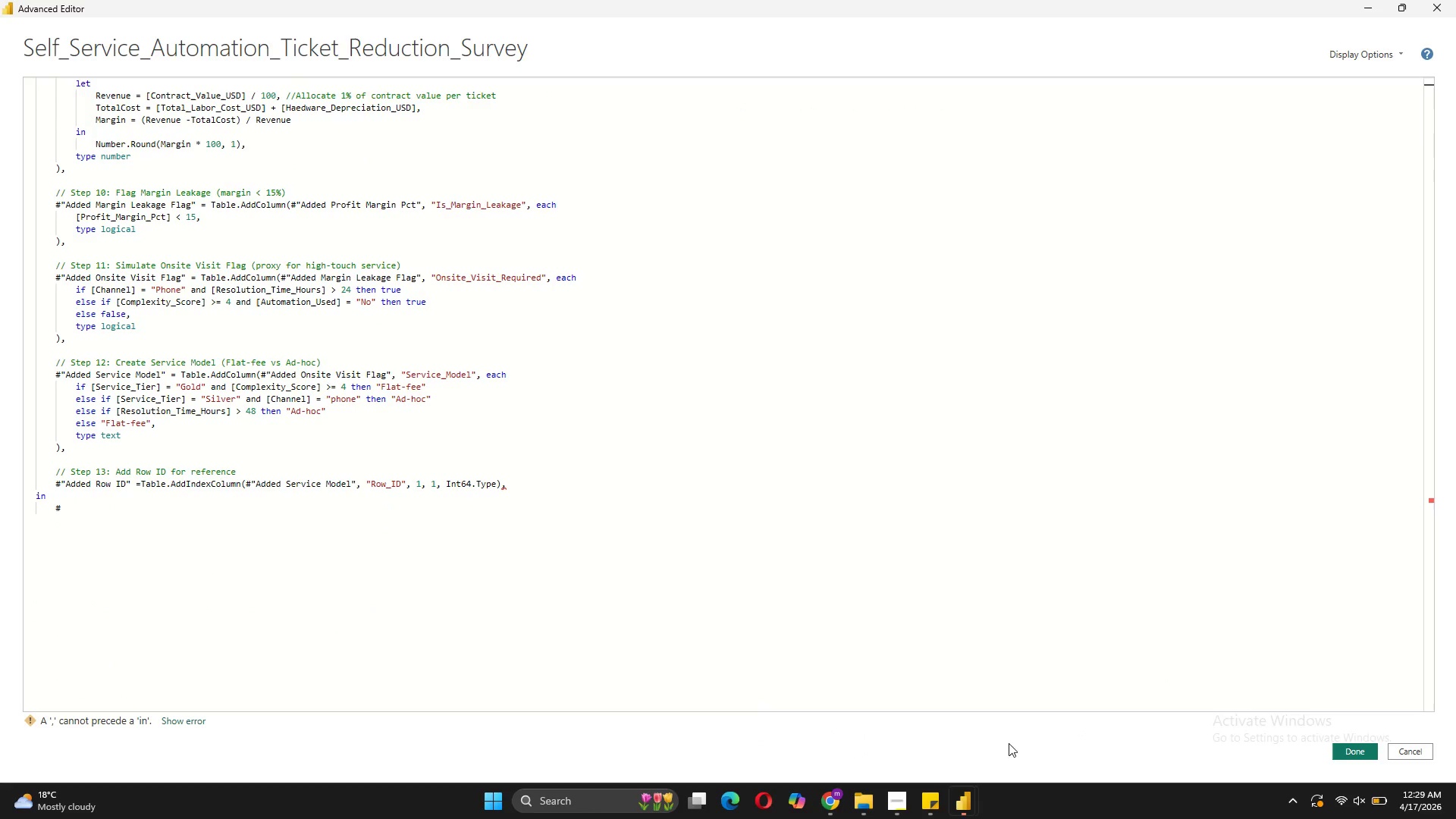 
wait(7.34)
 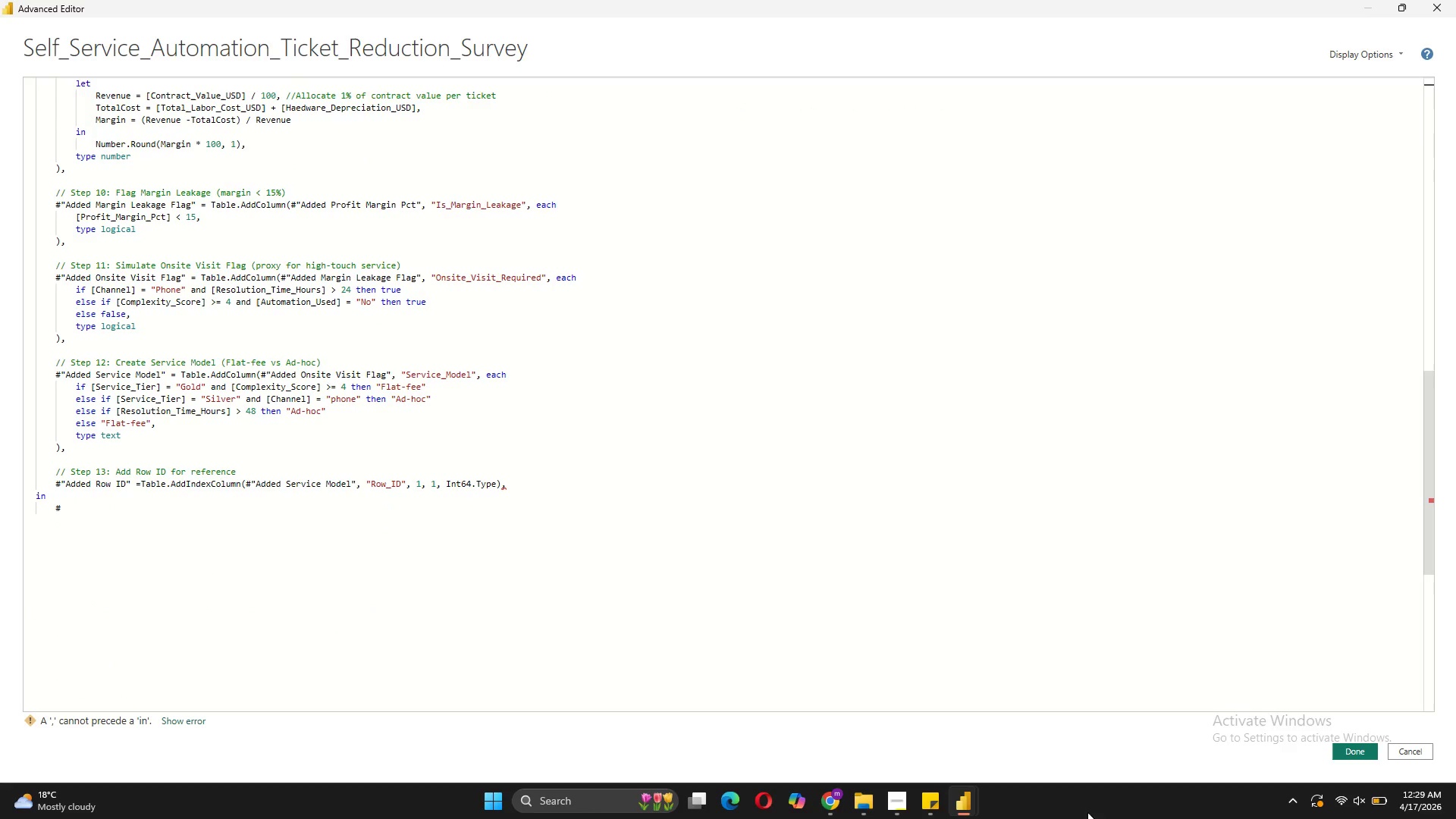 
left_click([954, 733])
 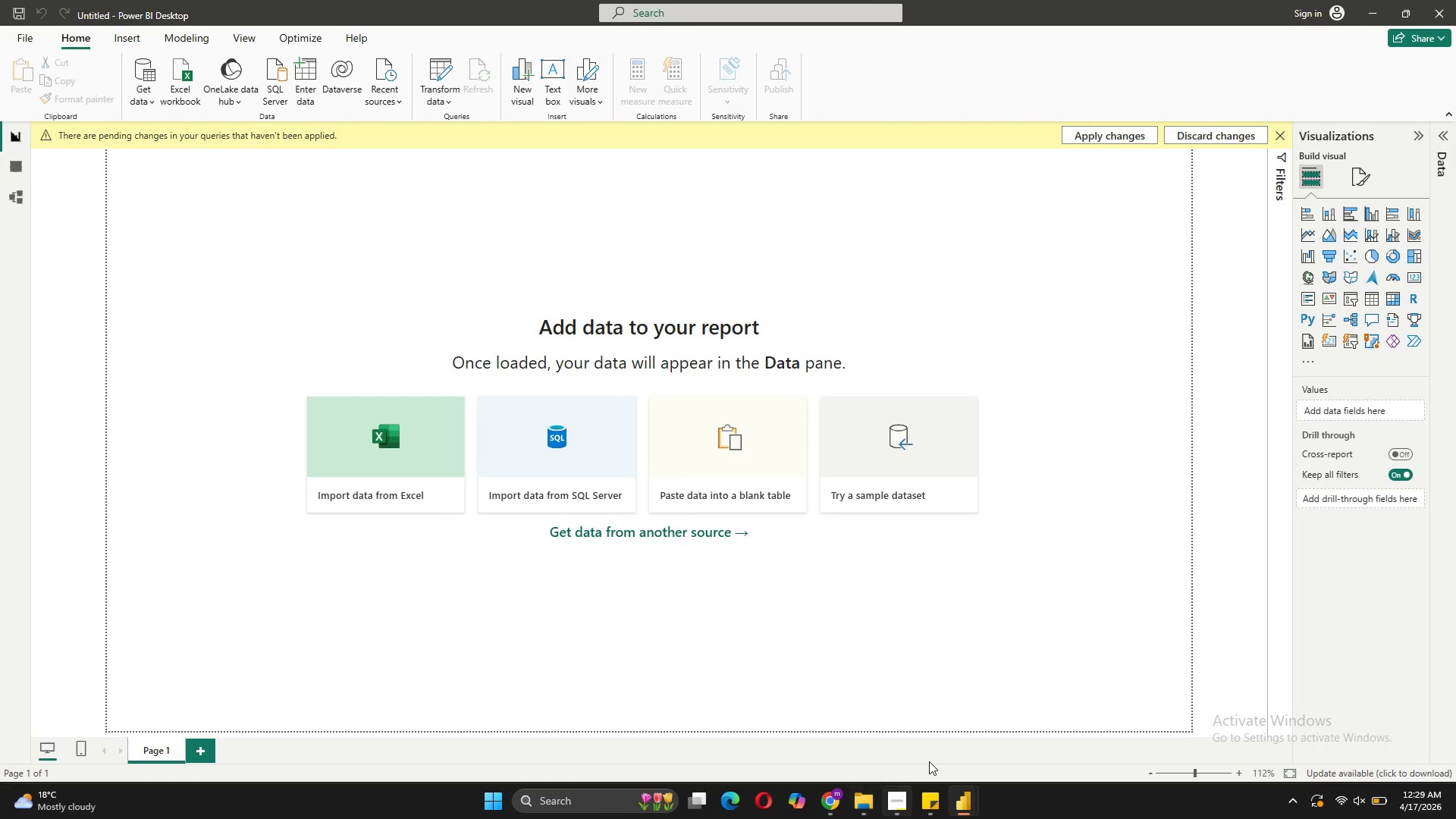 
wait(10.38)
 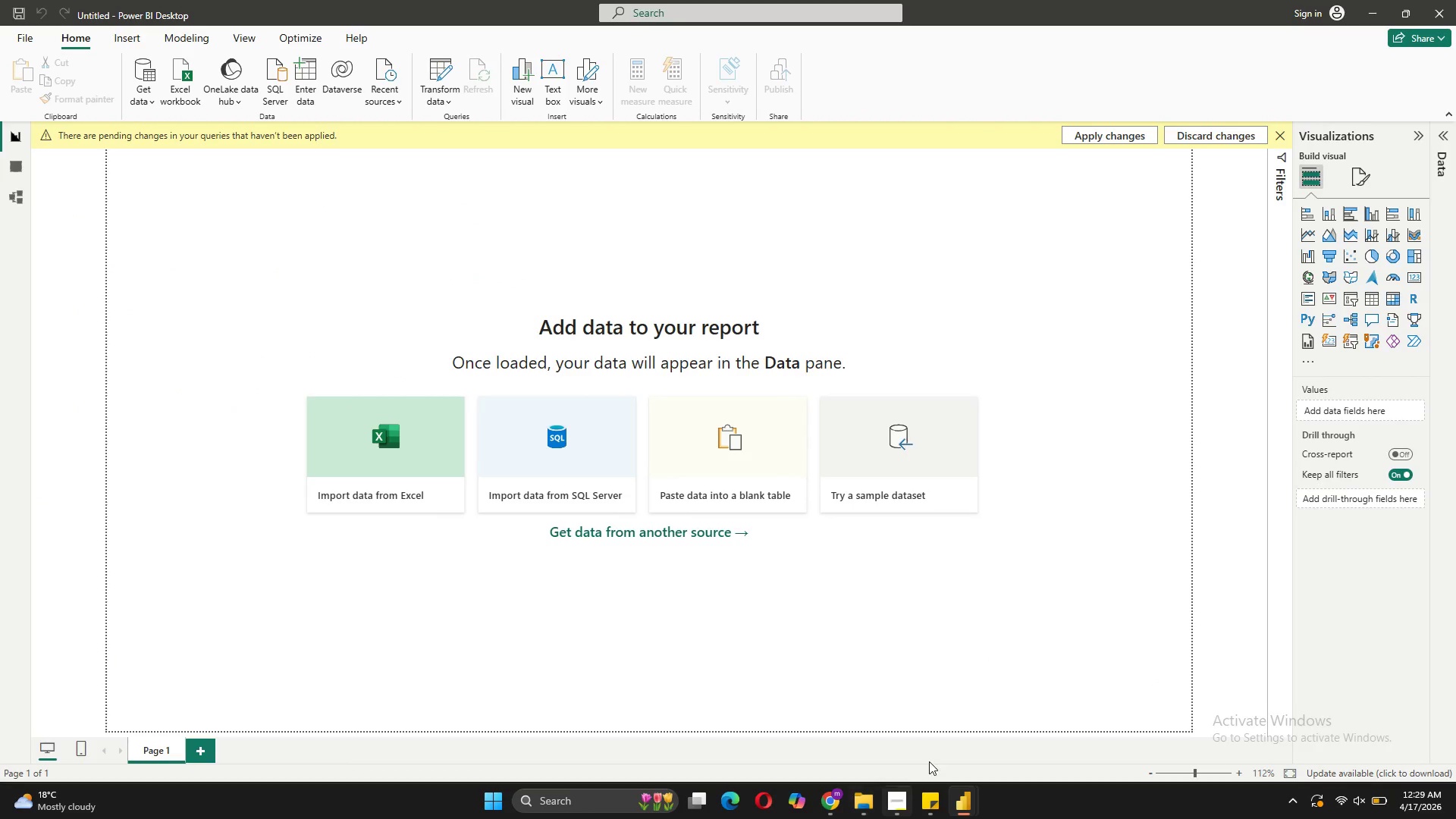 
left_click([686, 713])
 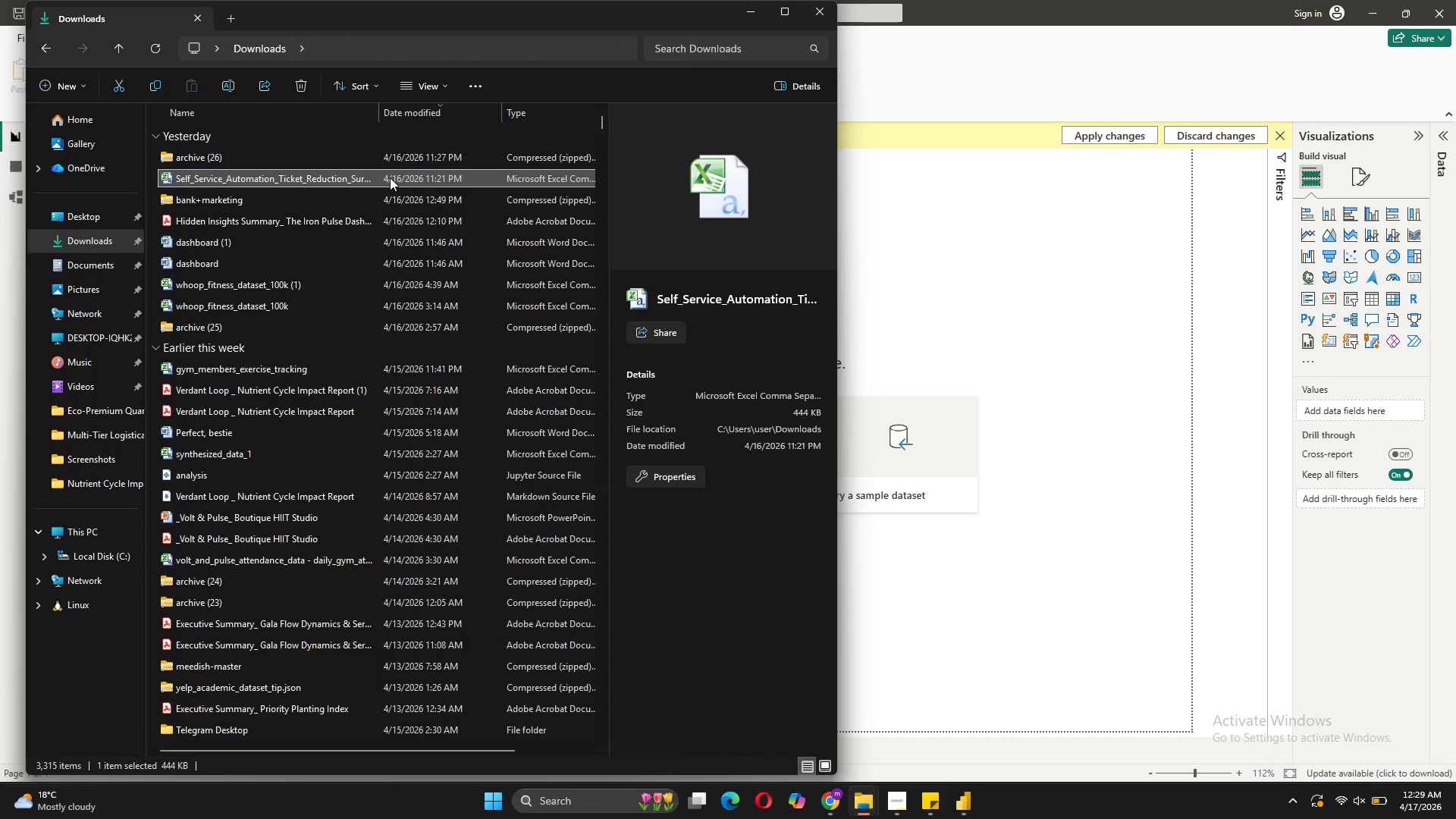 
double_click([390, 177])
 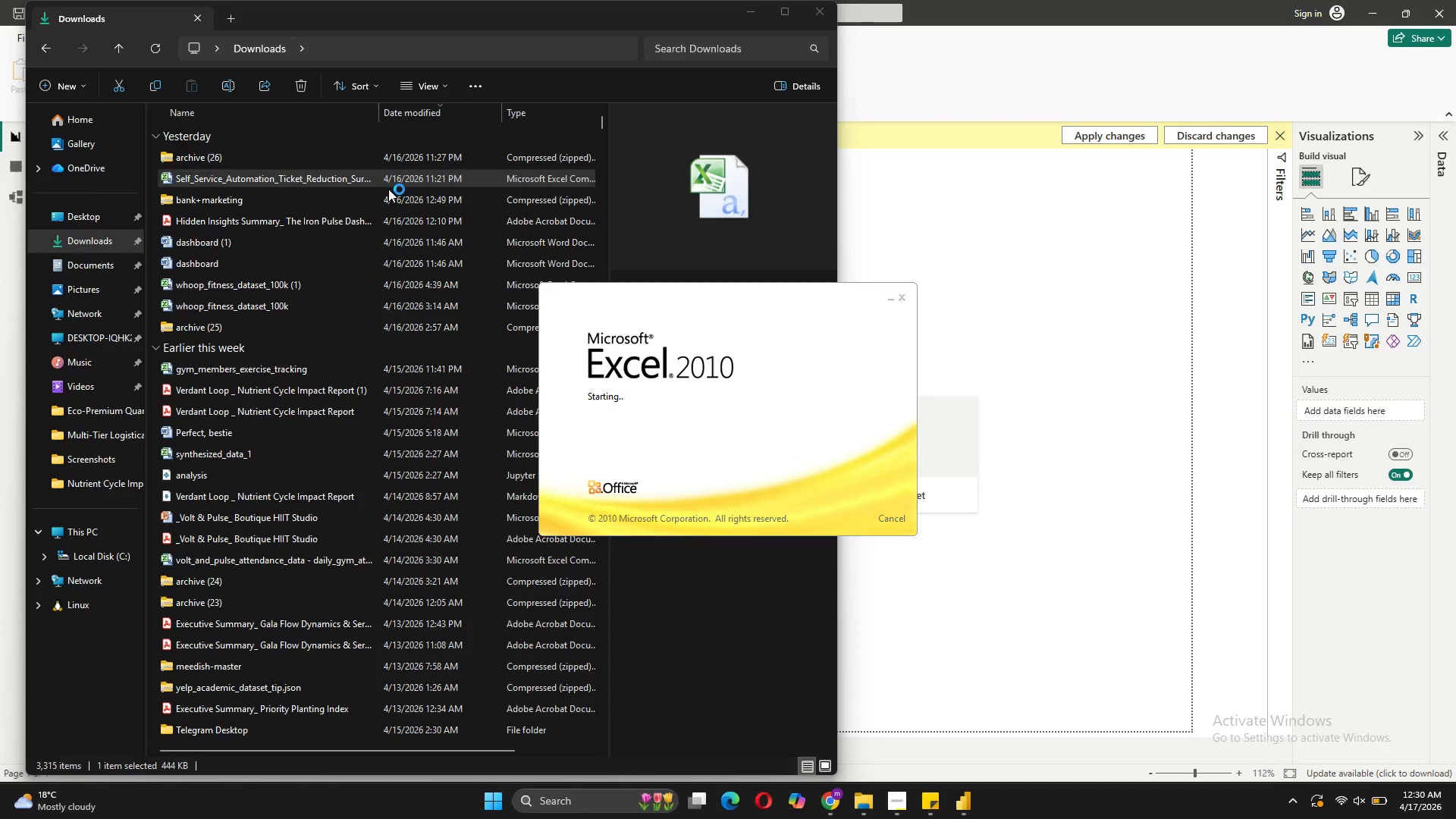 
wait(9.58)
 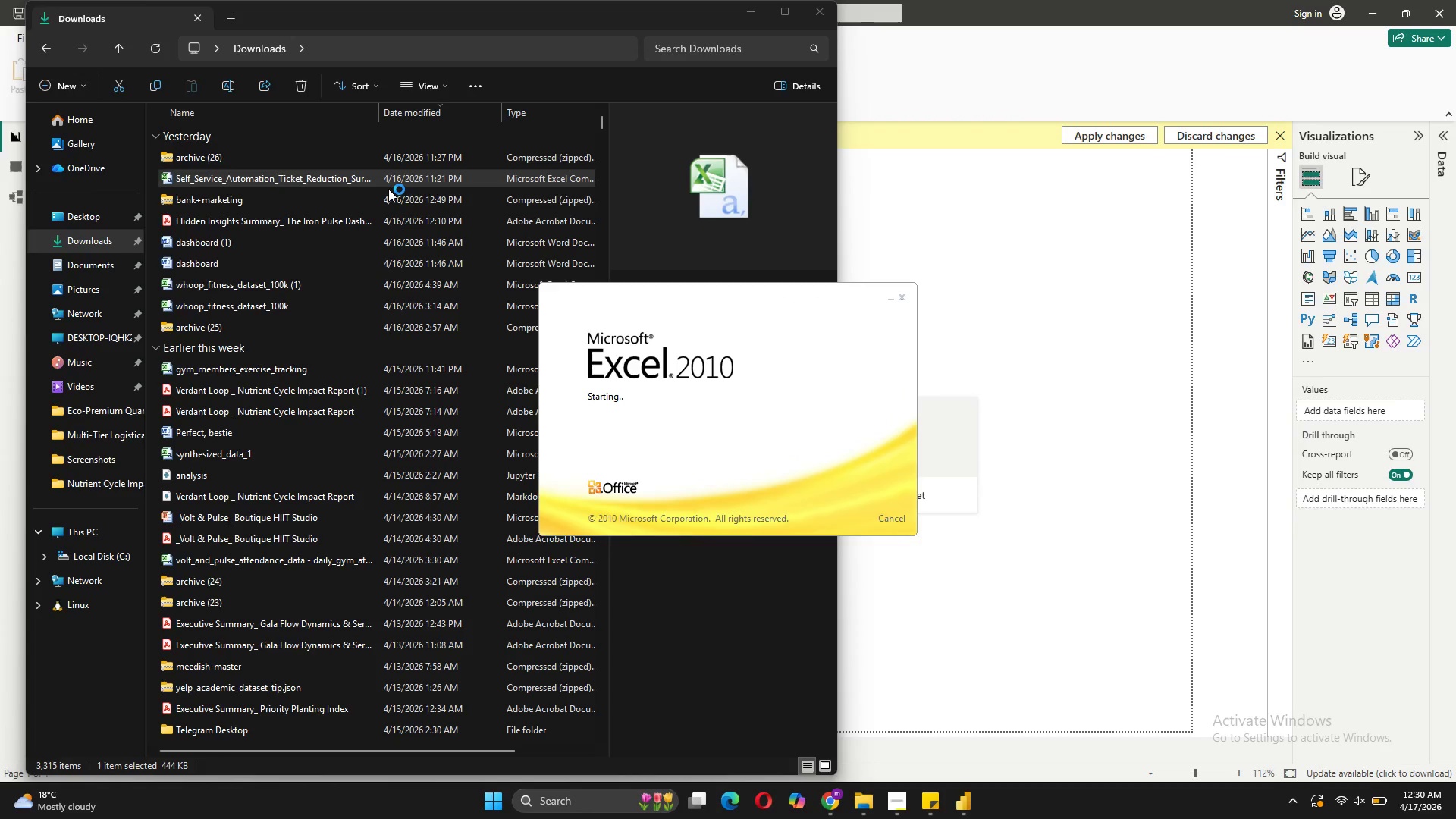 
left_click([902, 221])
 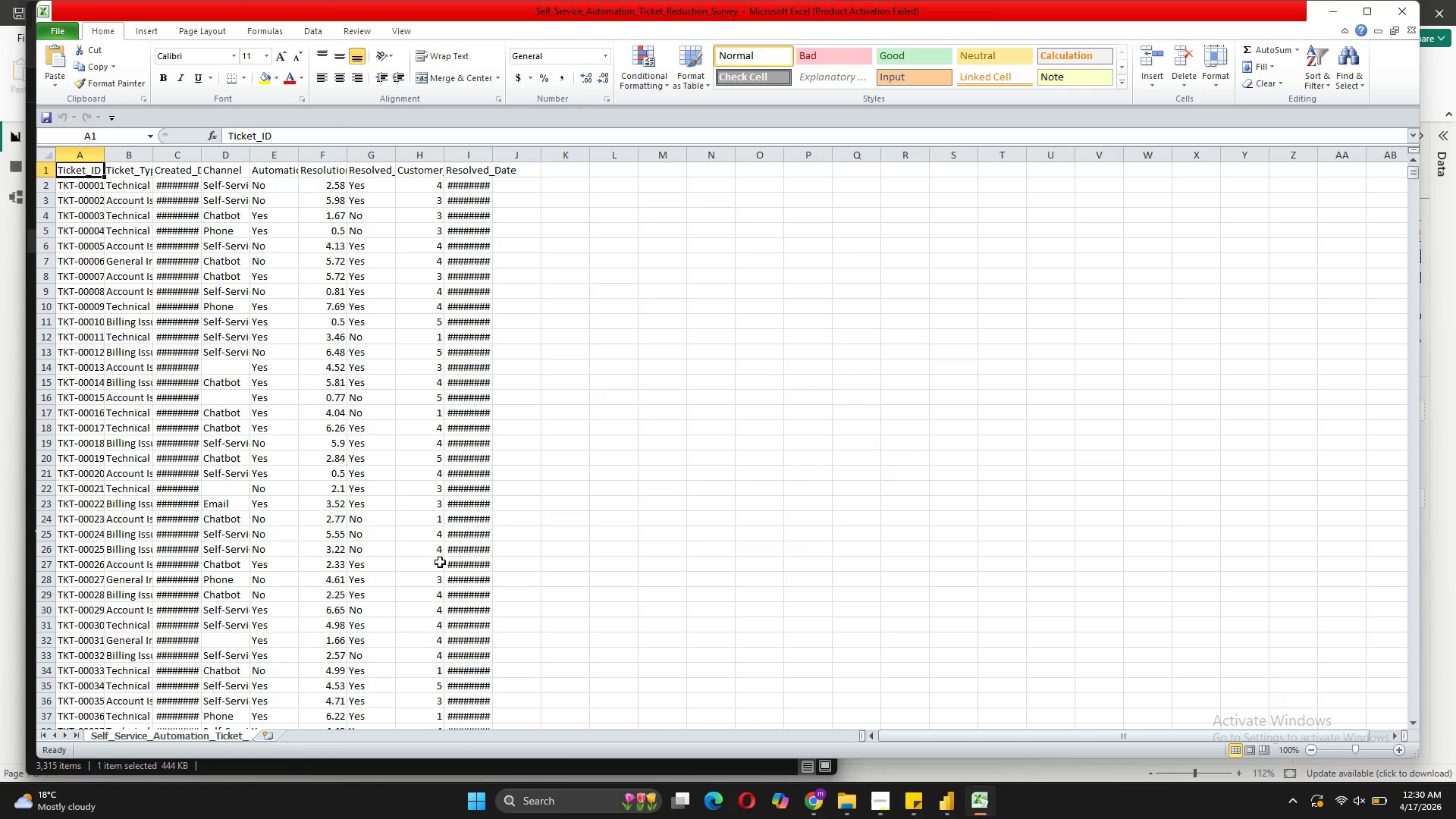 
scroll: coordinate [439, 562], scroll_direction: down, amount: 6.0
 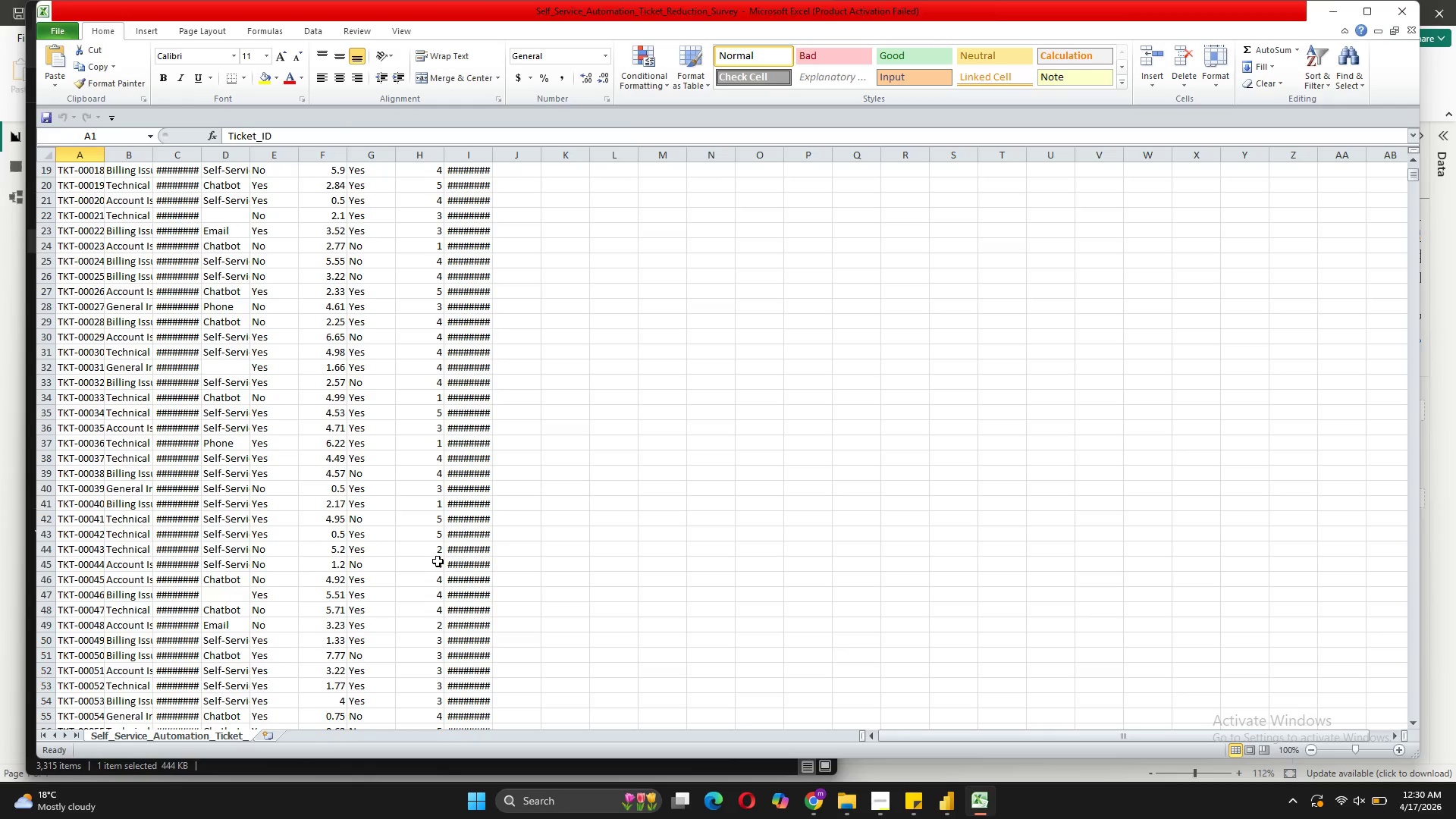 
scroll: coordinate [434, 557], scroll_direction: up, amount: 13.0
 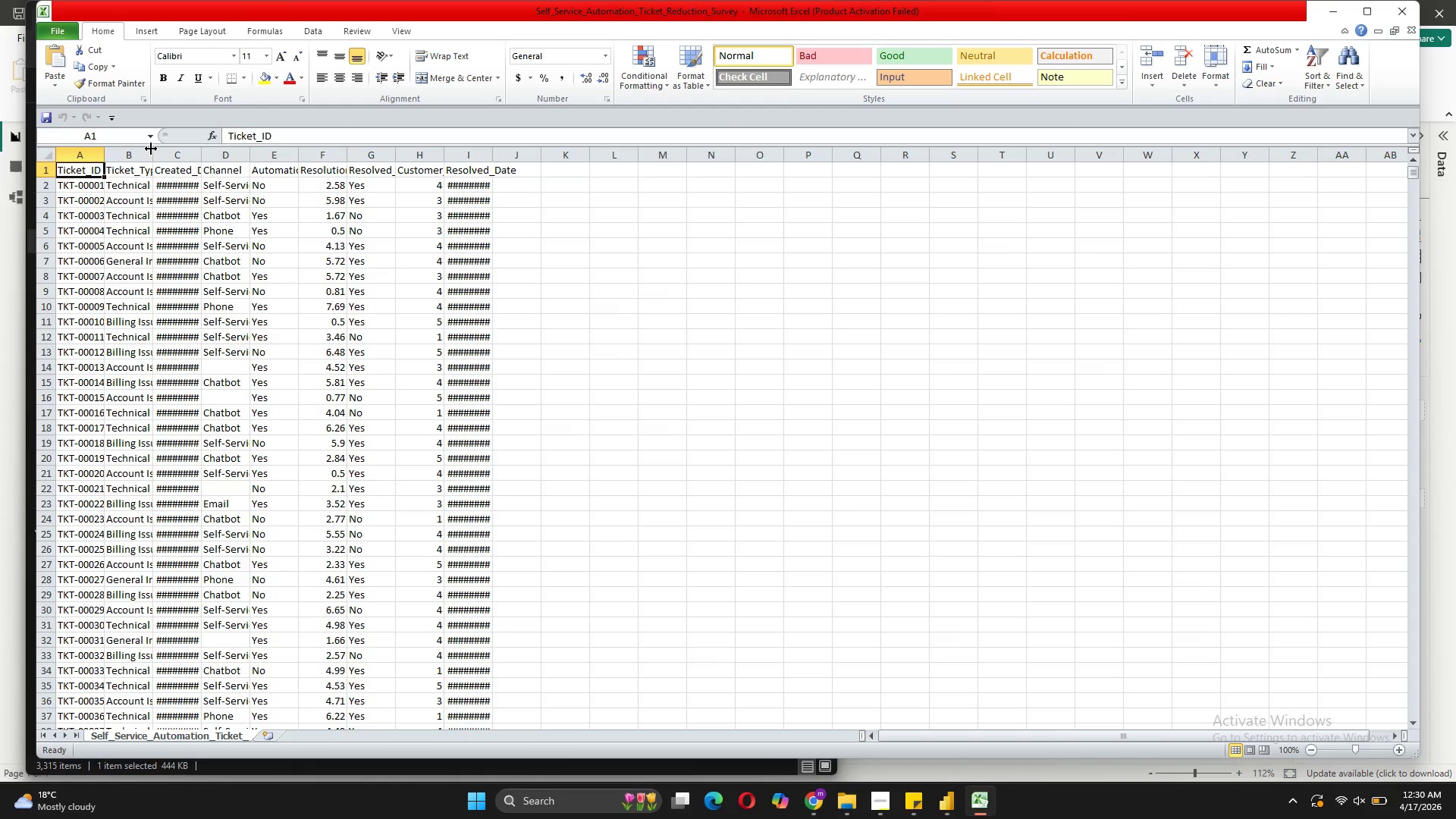 
double_click([151, 149])
 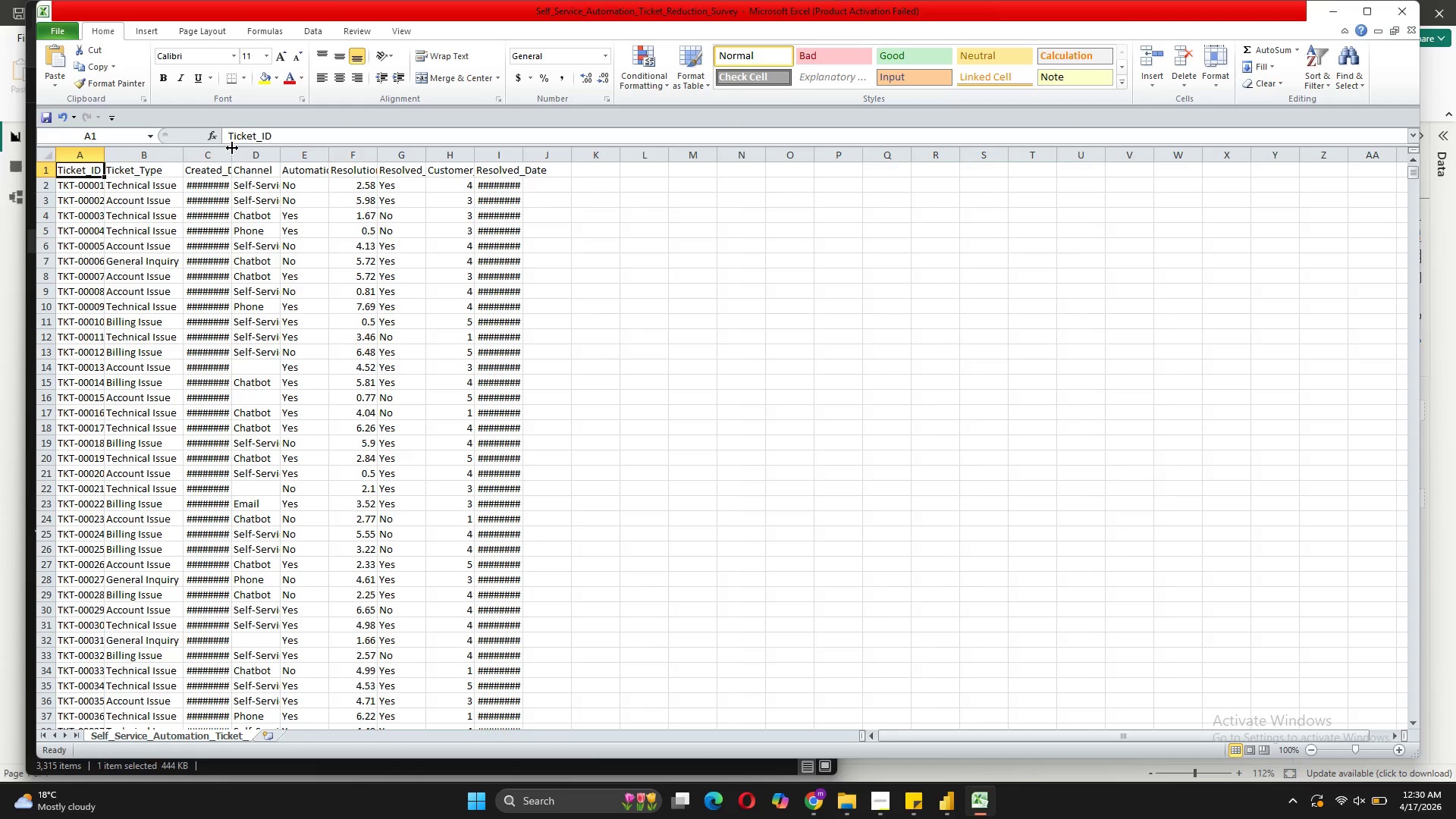 
double_click([232, 148])
 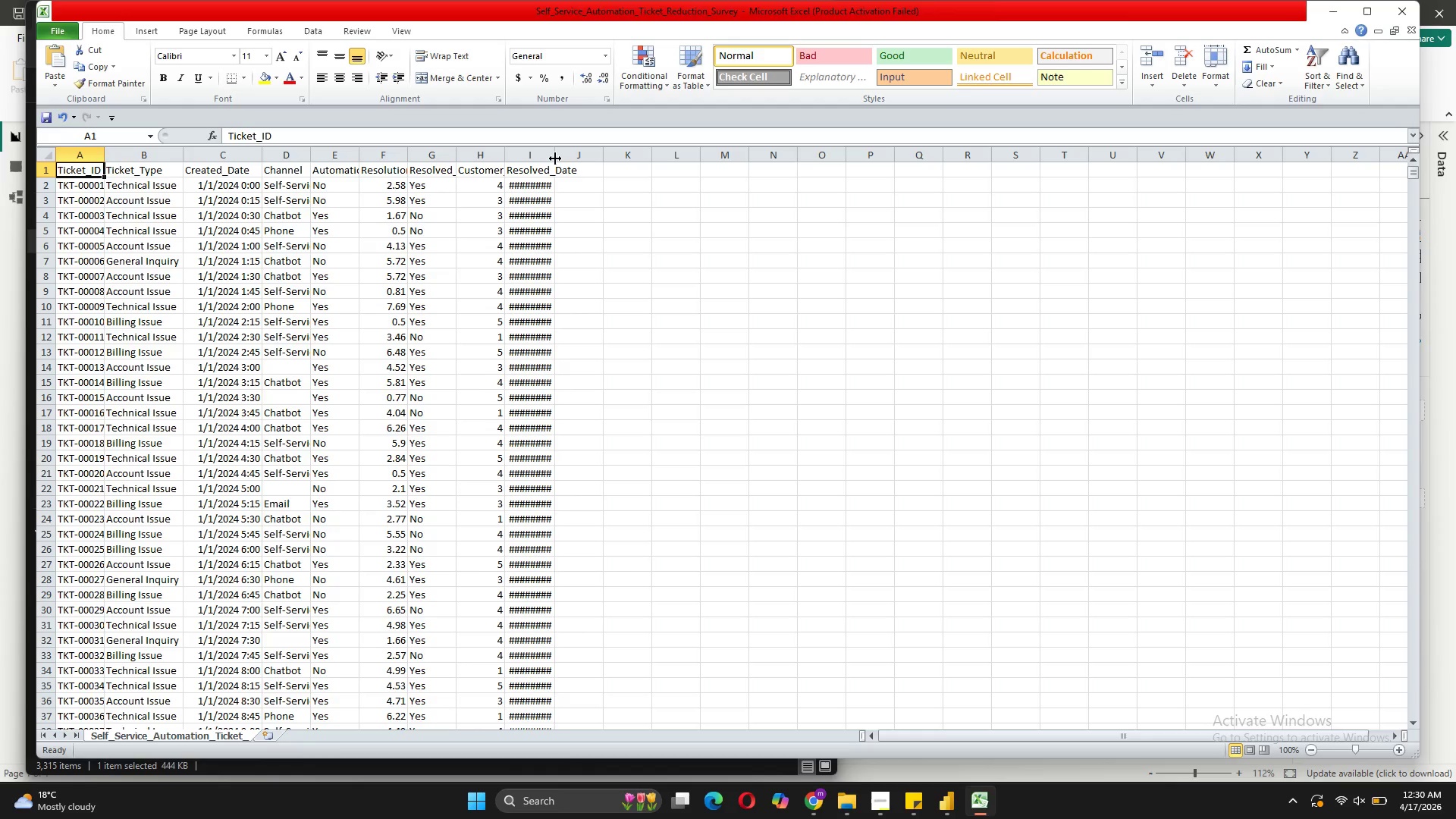 
wait(7.02)
 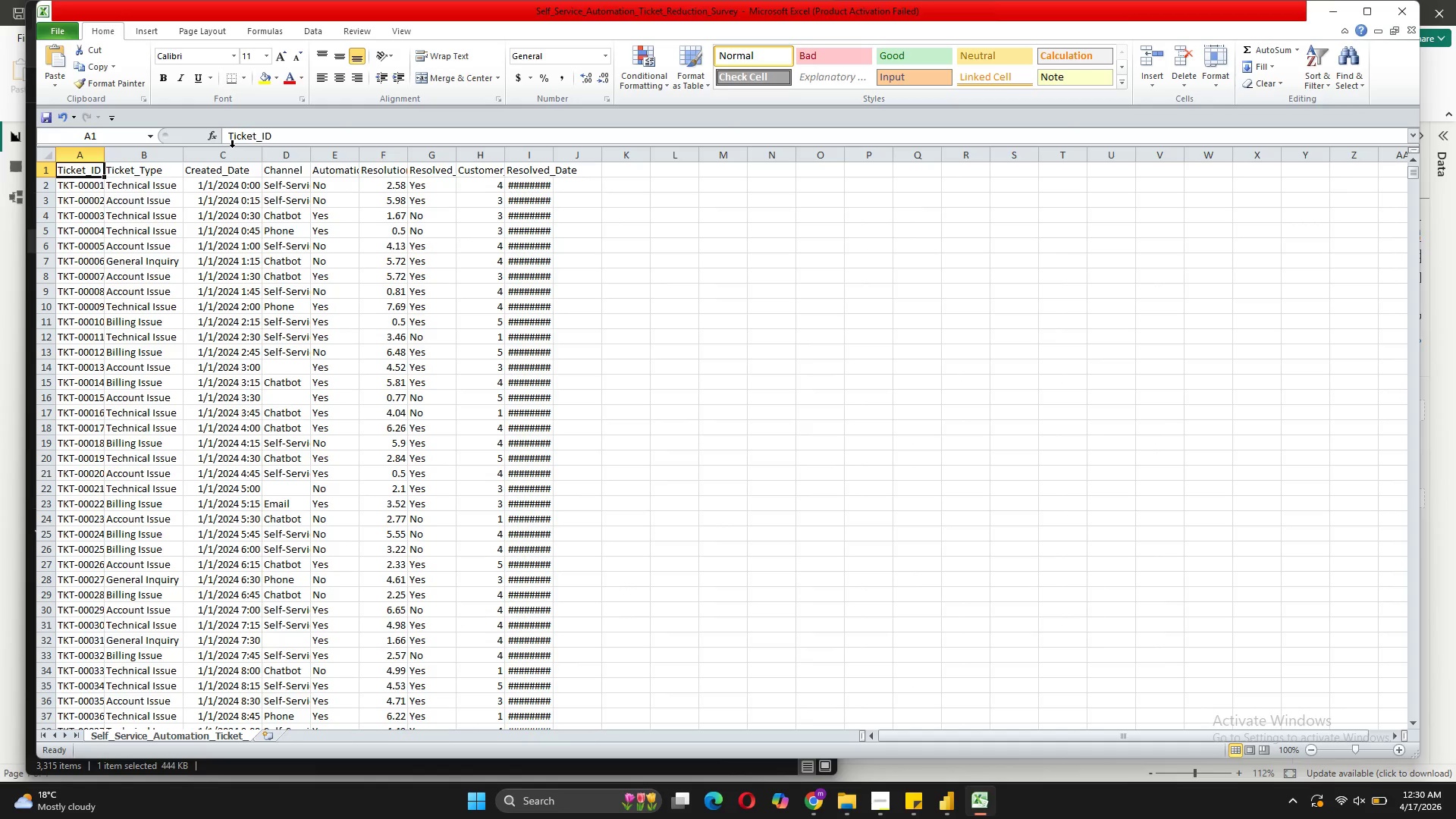 
double_click([406, 159])
 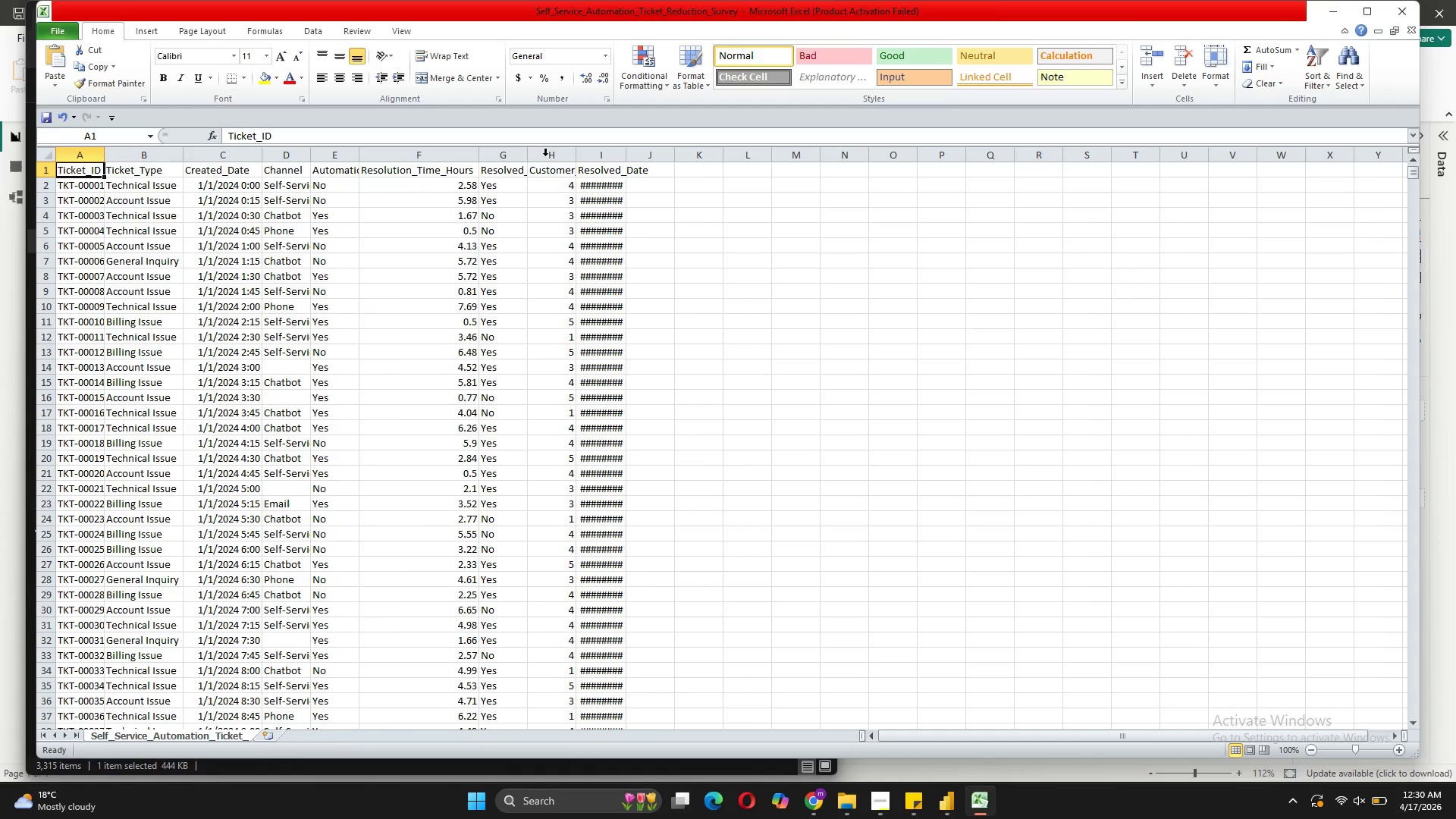 
wait(5.33)
 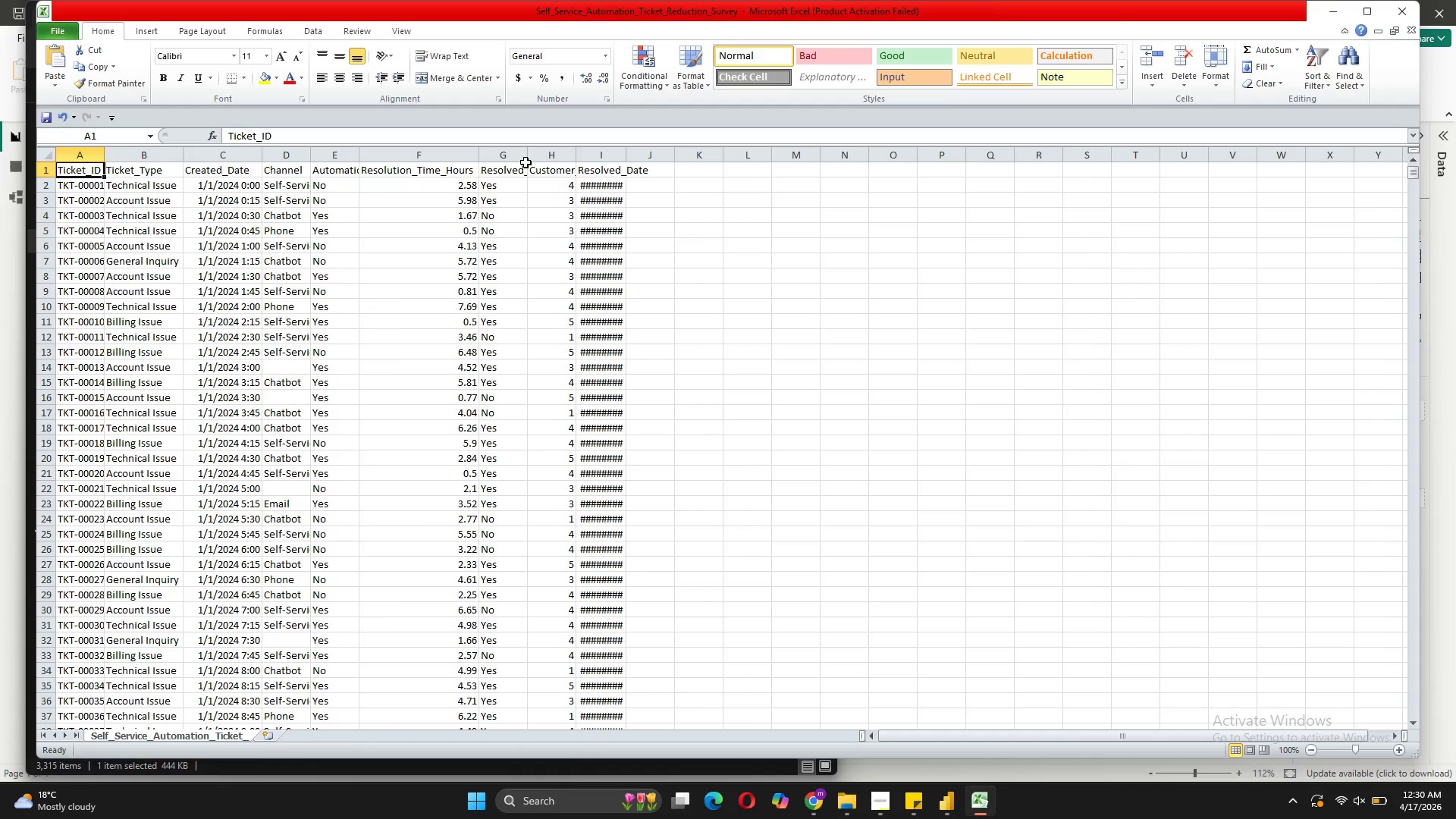 
left_click([1335, 8])
 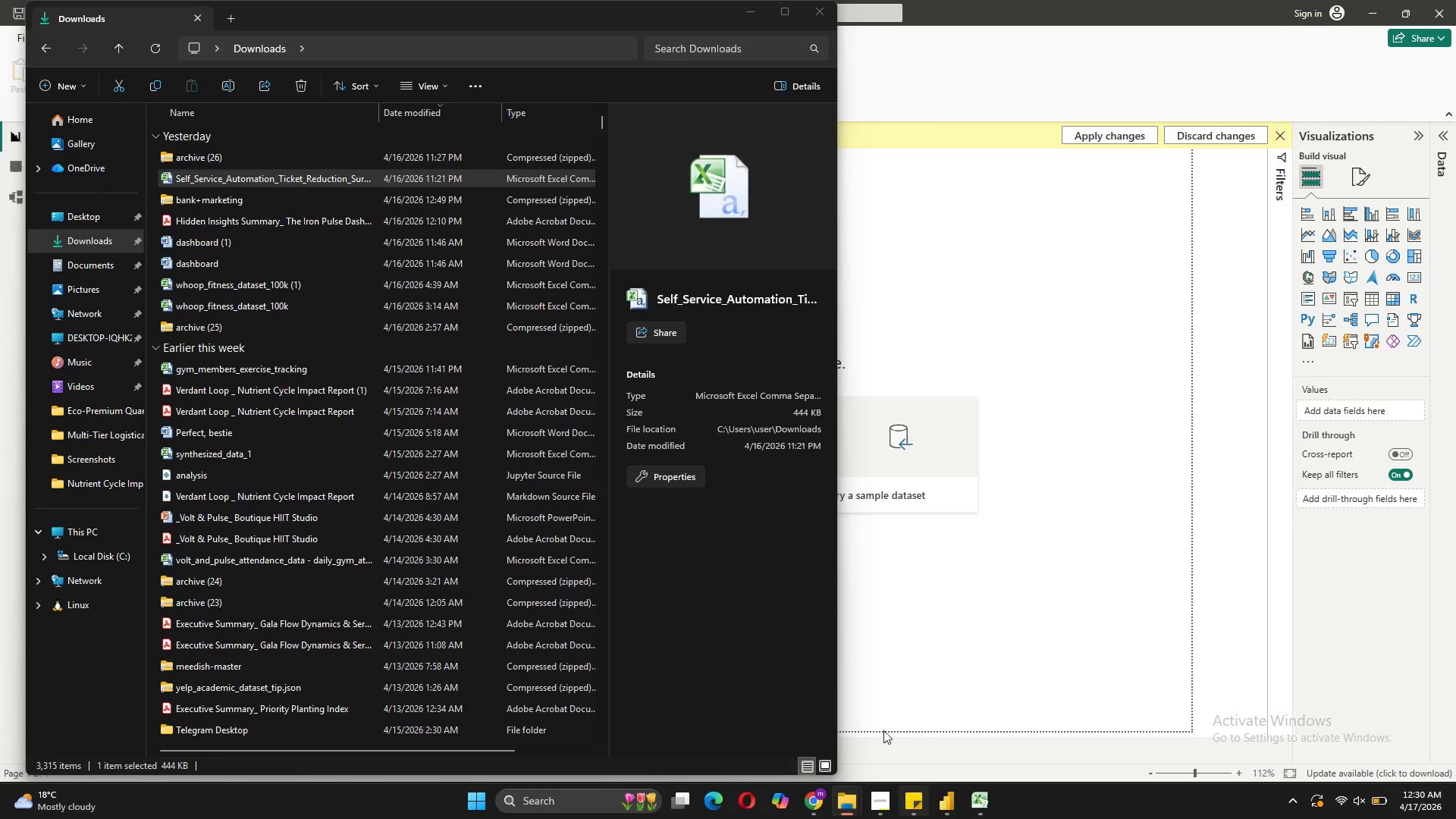 
left_click([751, 9])
 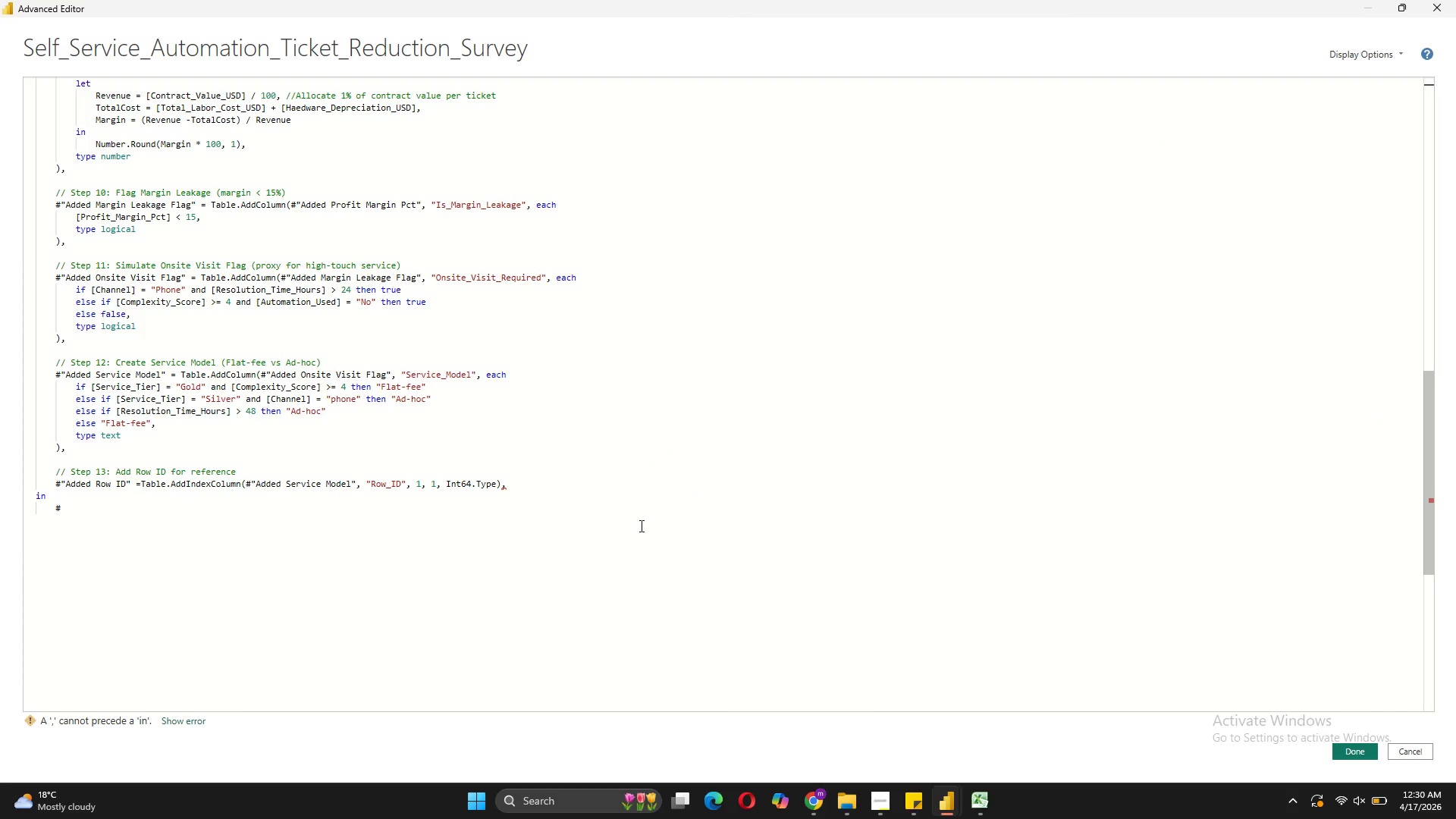 
left_click([481, 567])
 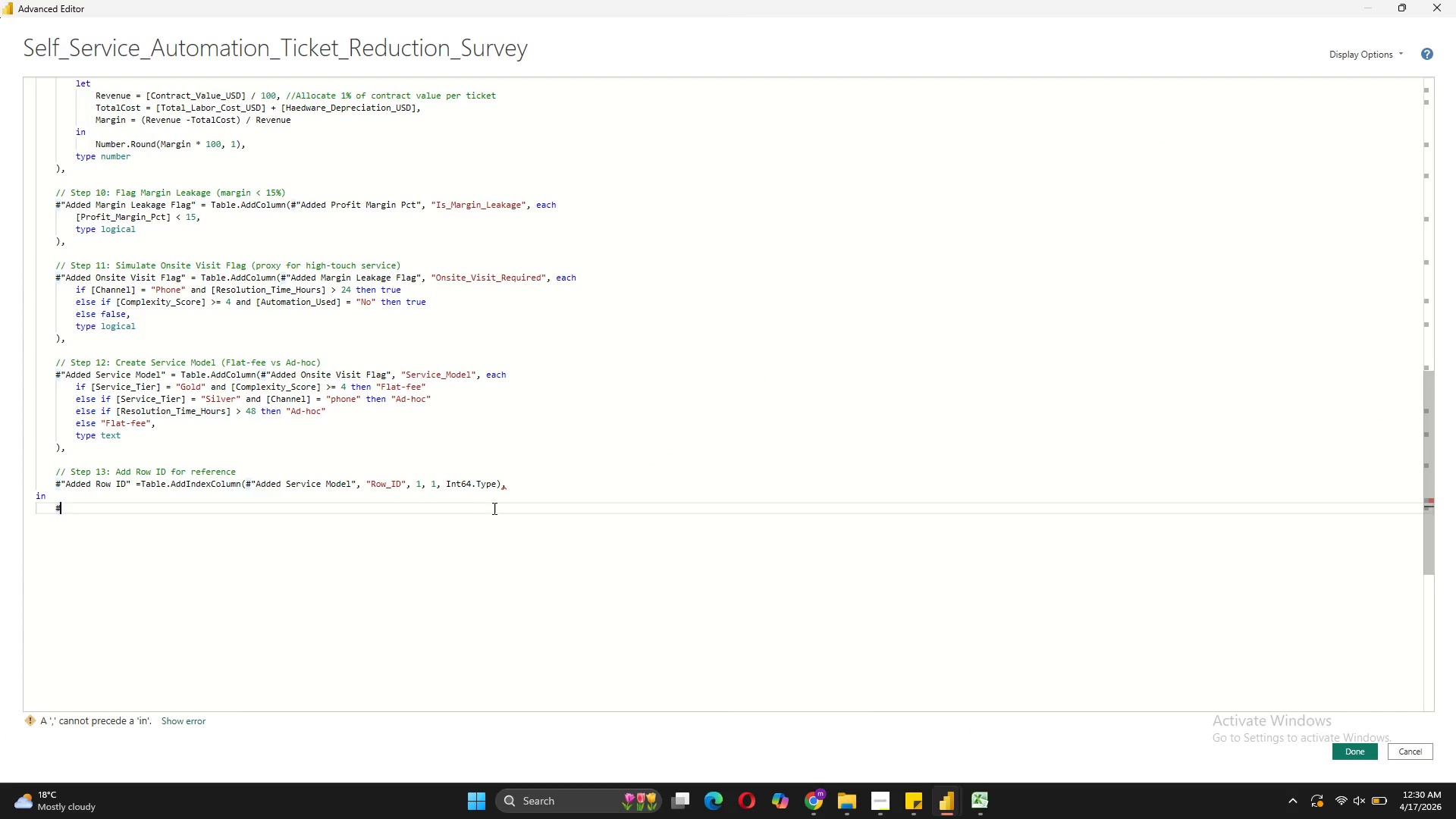 
left_click([519, 477])
 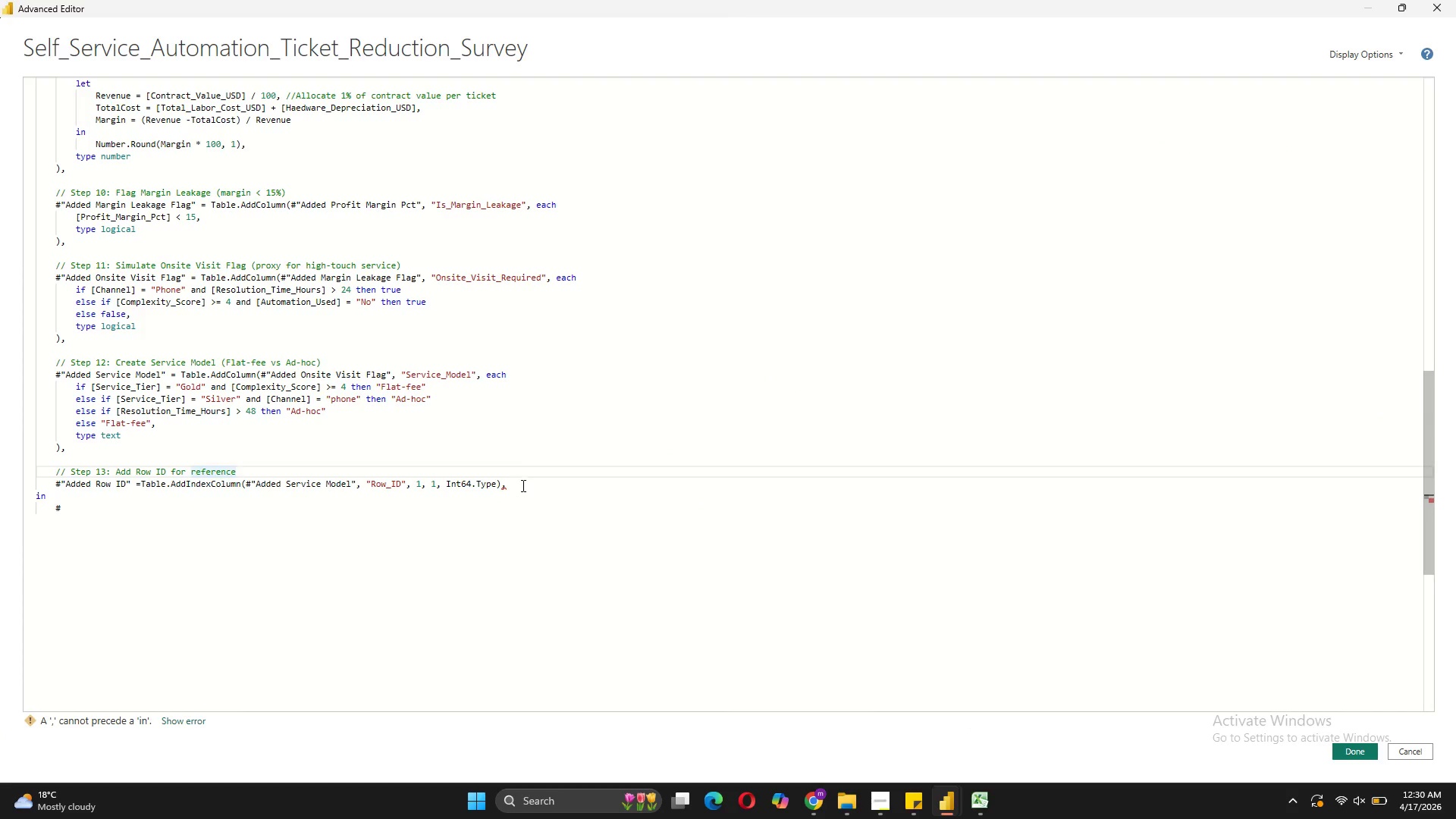 
left_click([522, 485])
 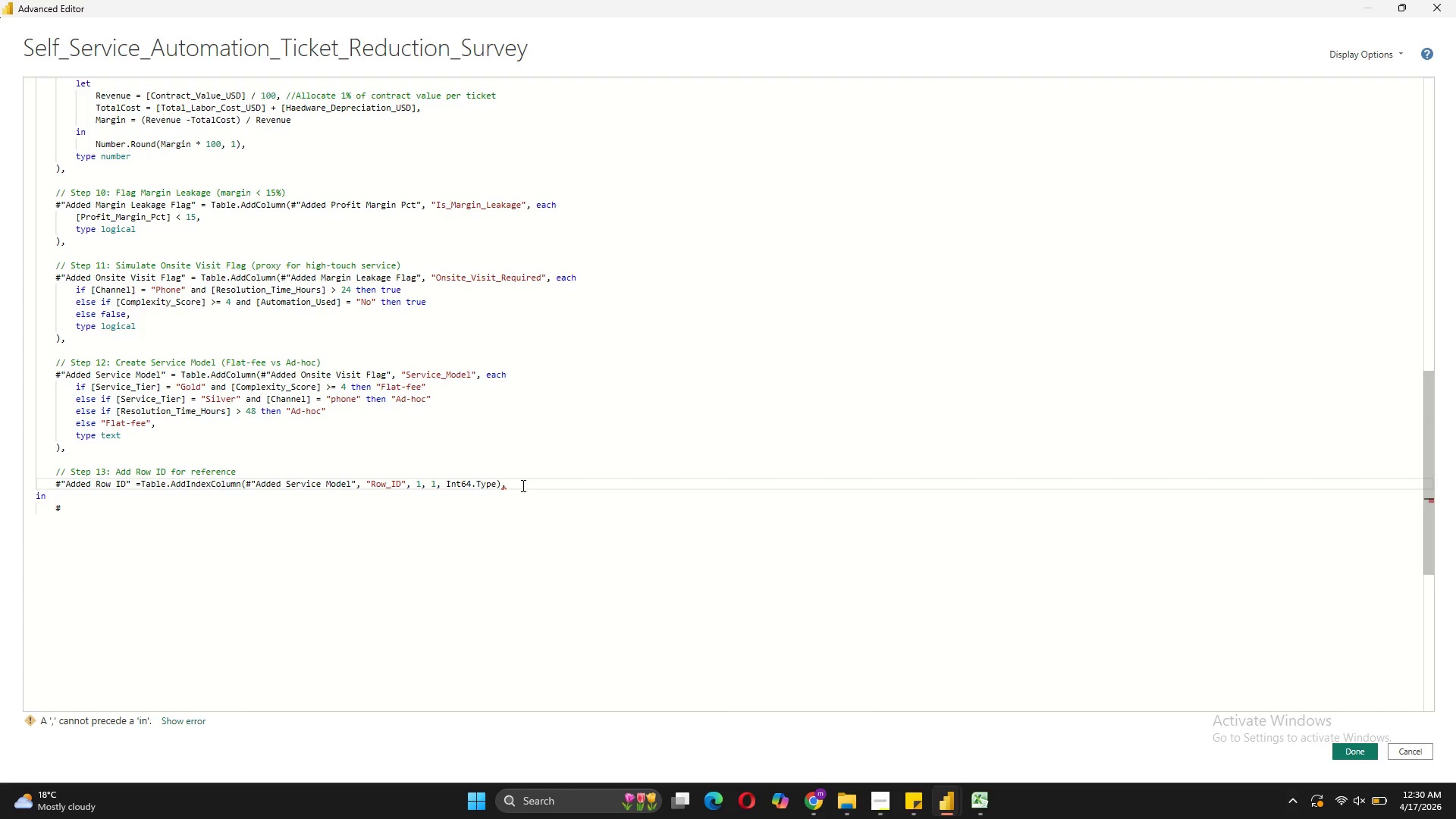 
key(Shift+Enter)
 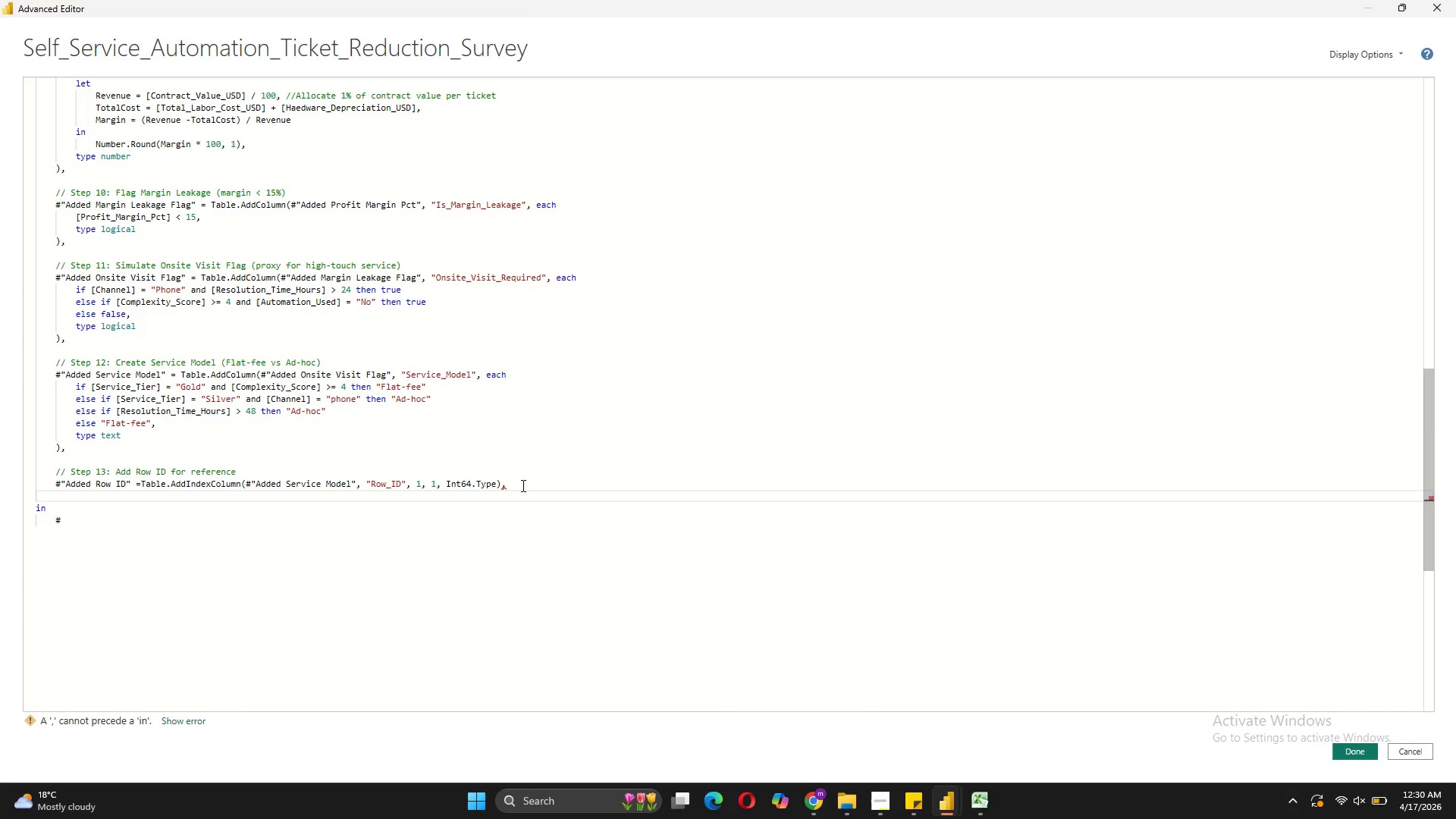 
key(Control+Z)
 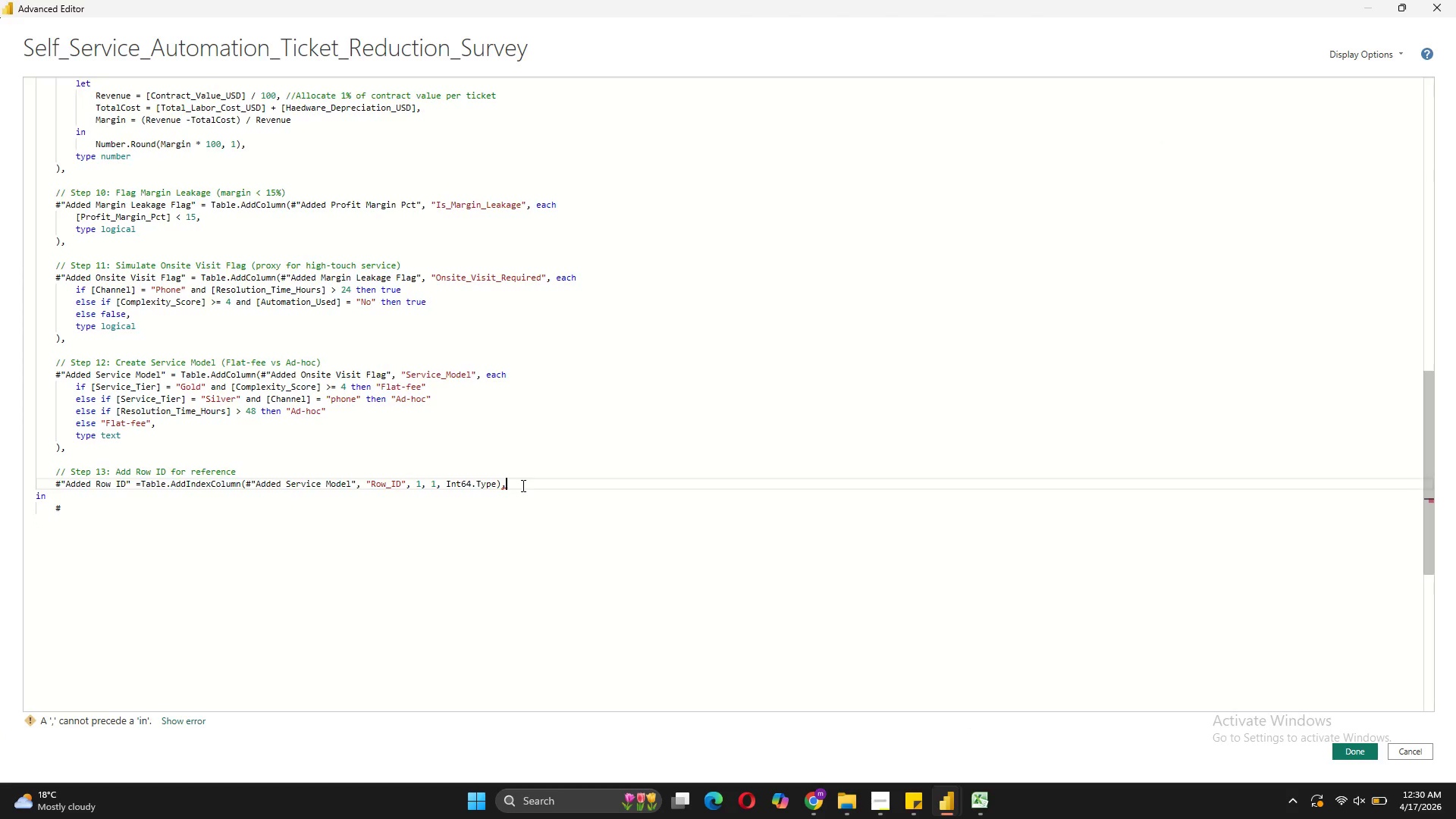 
key(Control+Z)
 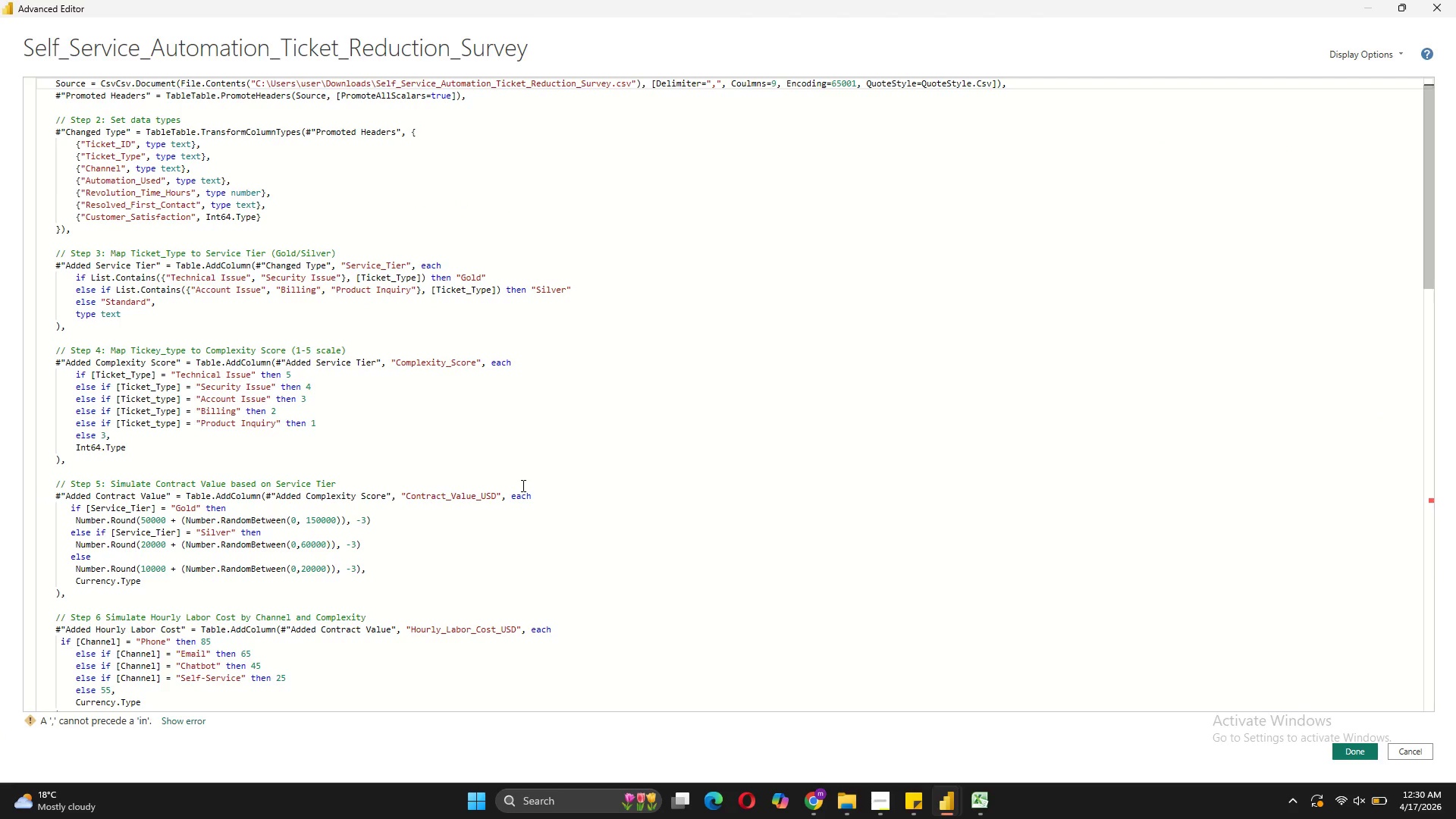 
key(Control+Z)
 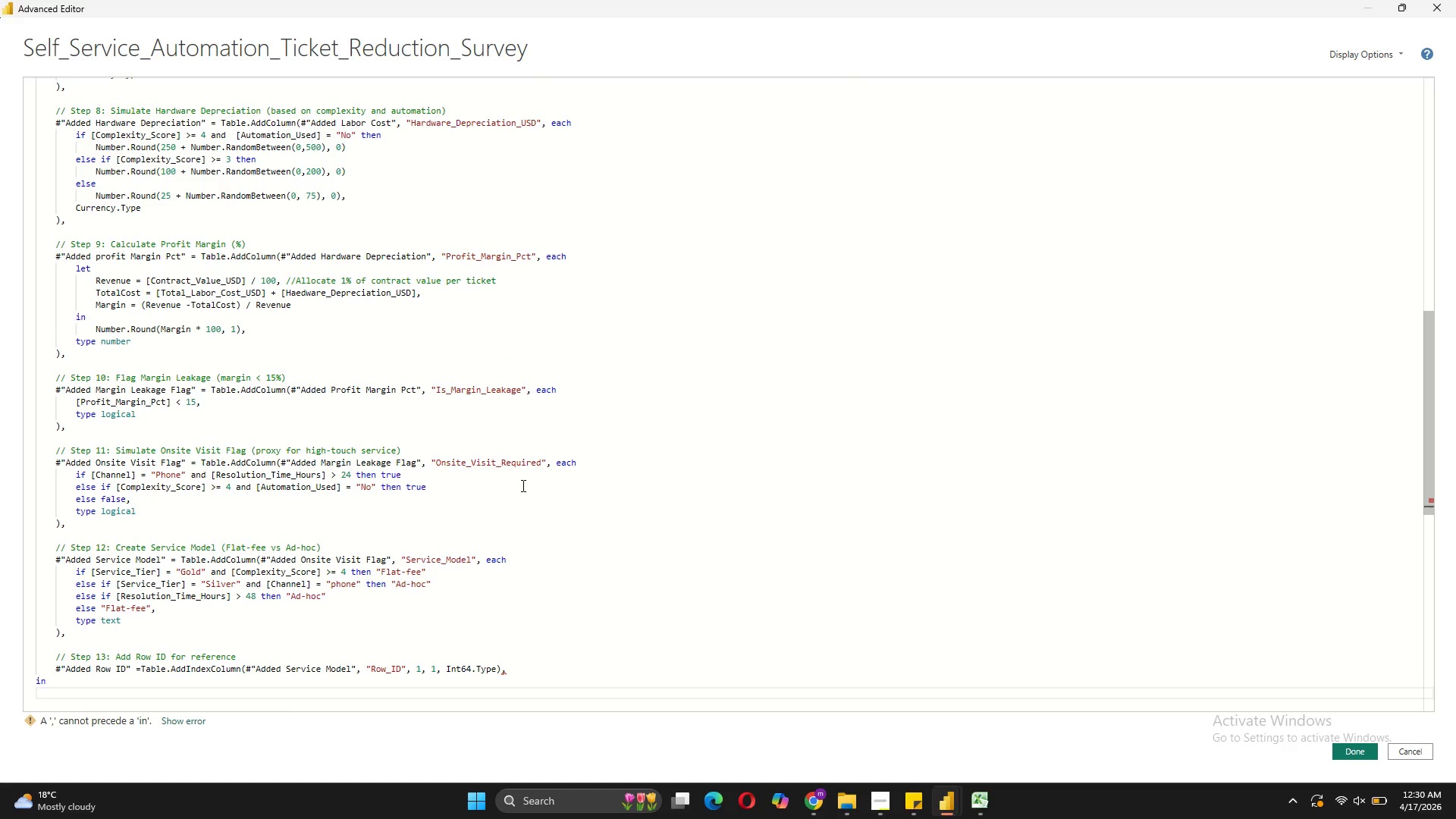 
key(Control+Z)
 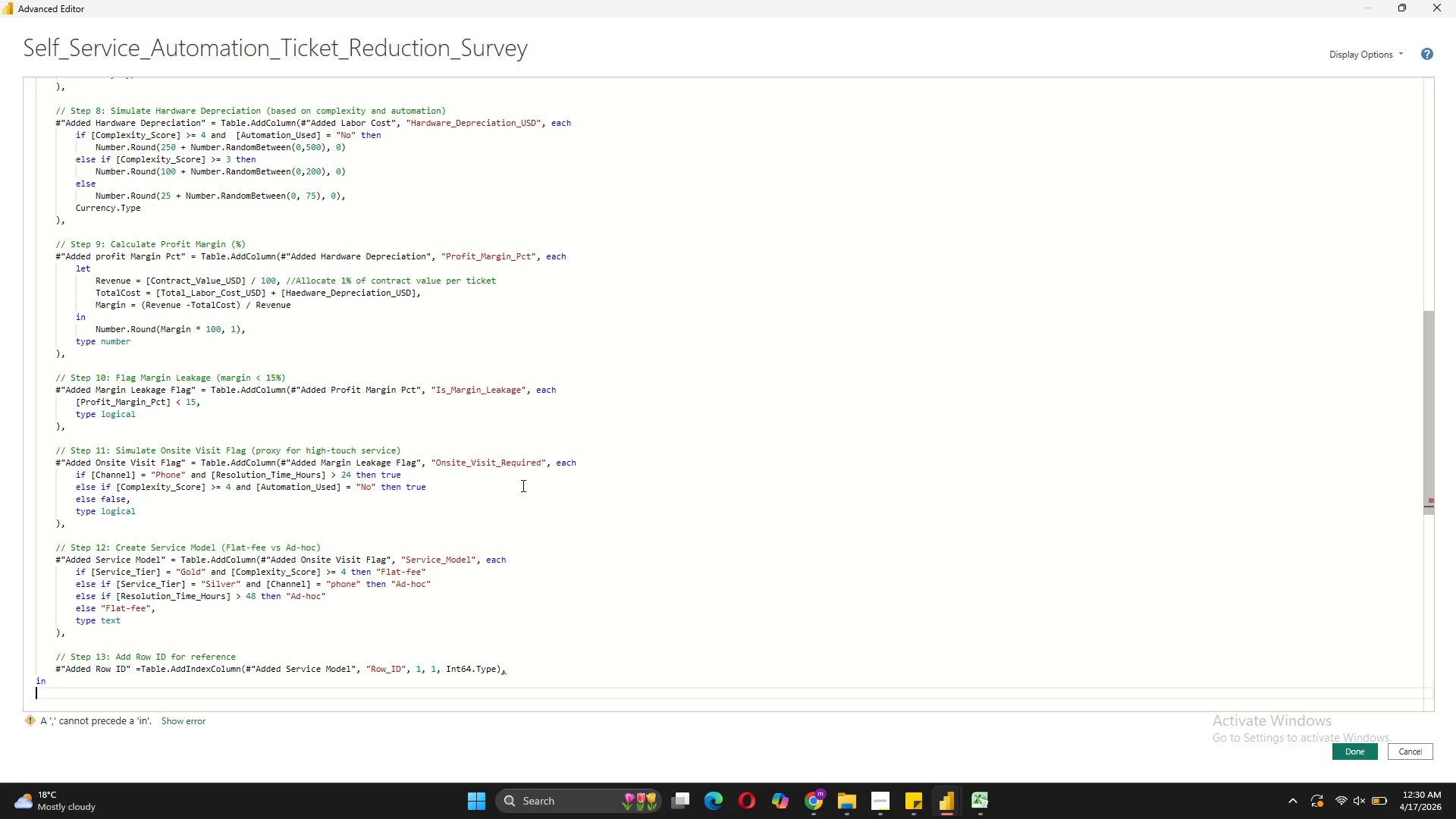 
key(Control+Z)
 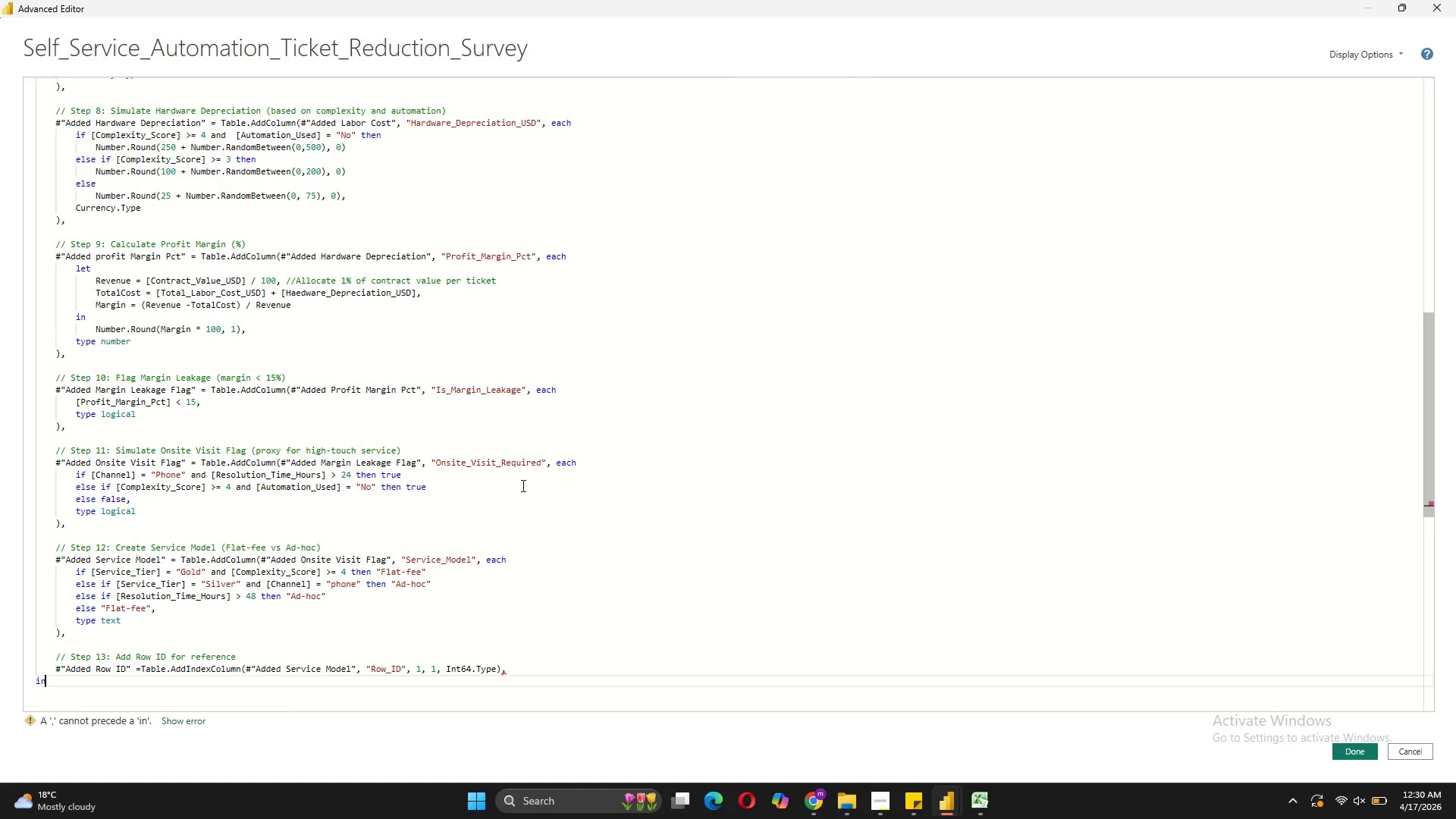 
key(Control+Z)
 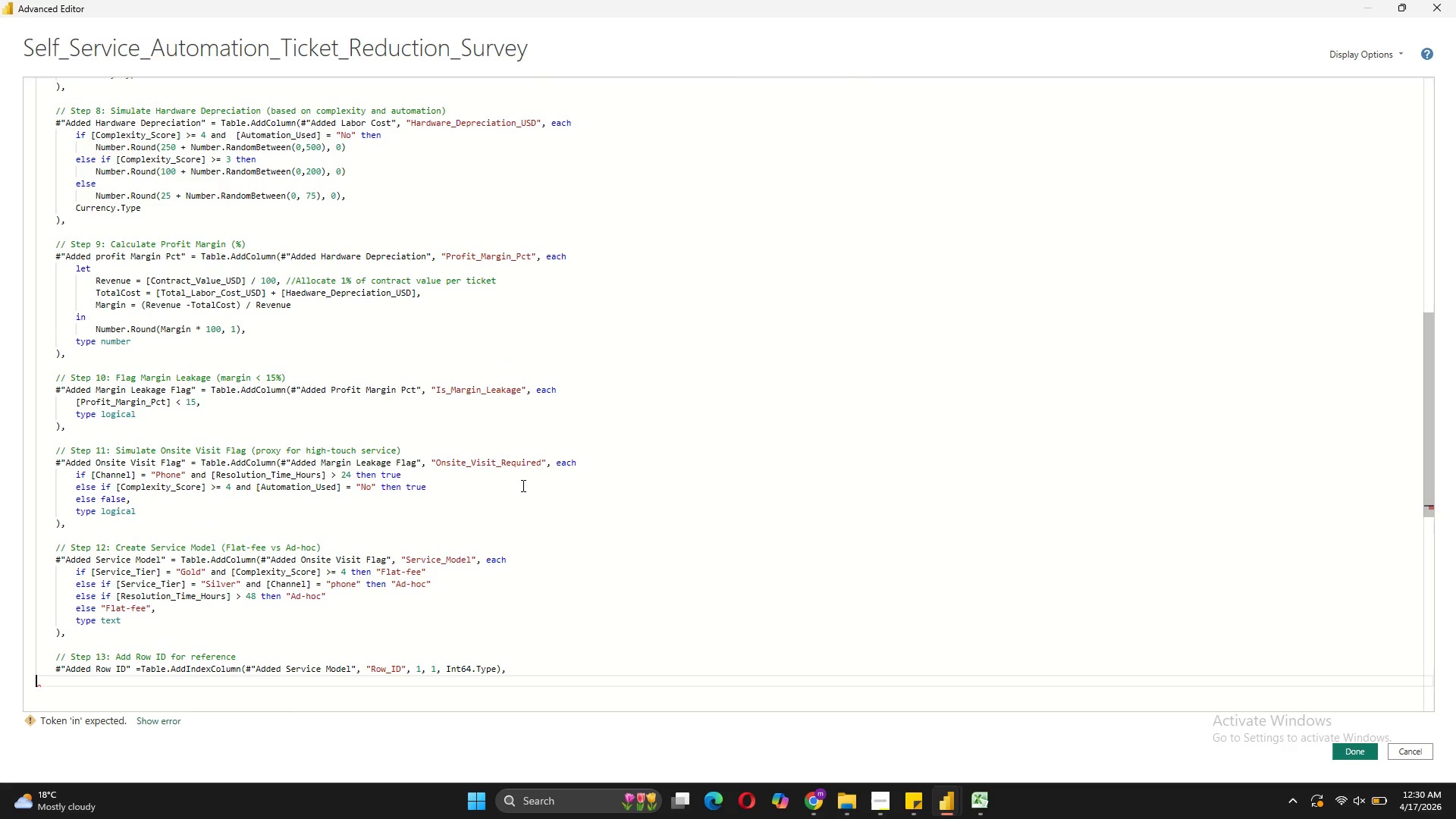 
key(Control+Z)
 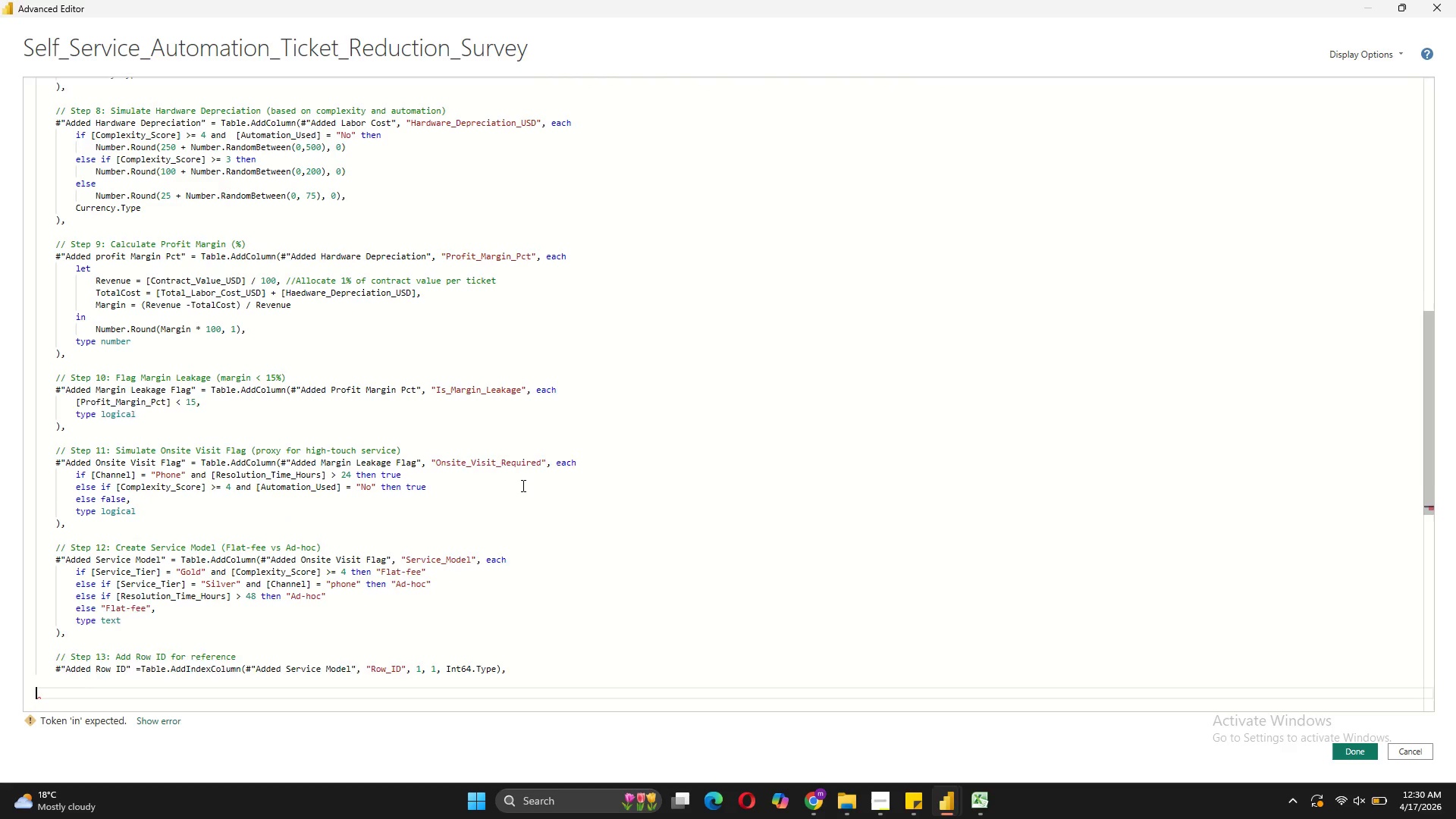 
key(Control+Z)
 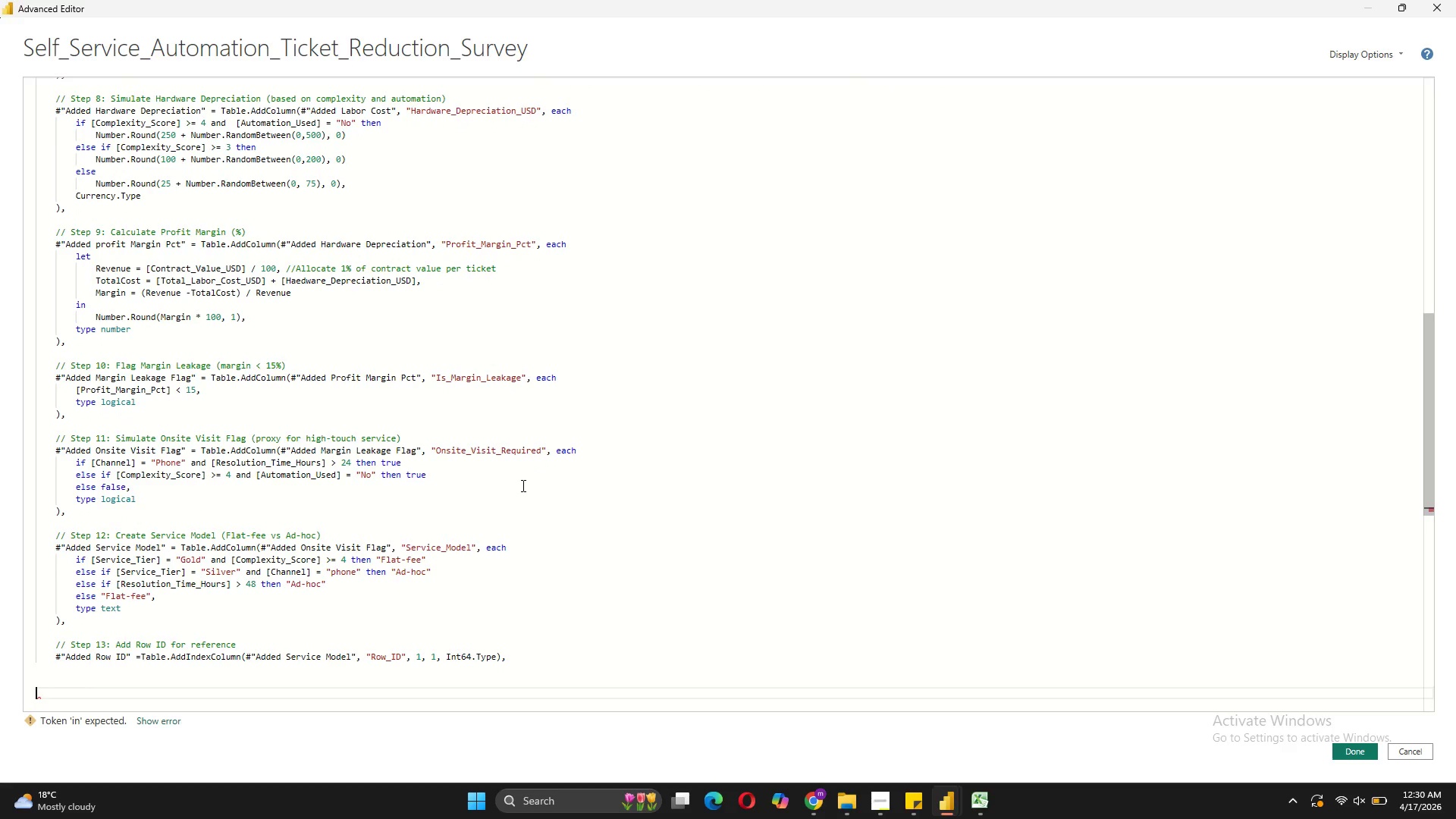 
key(Control+Z)
 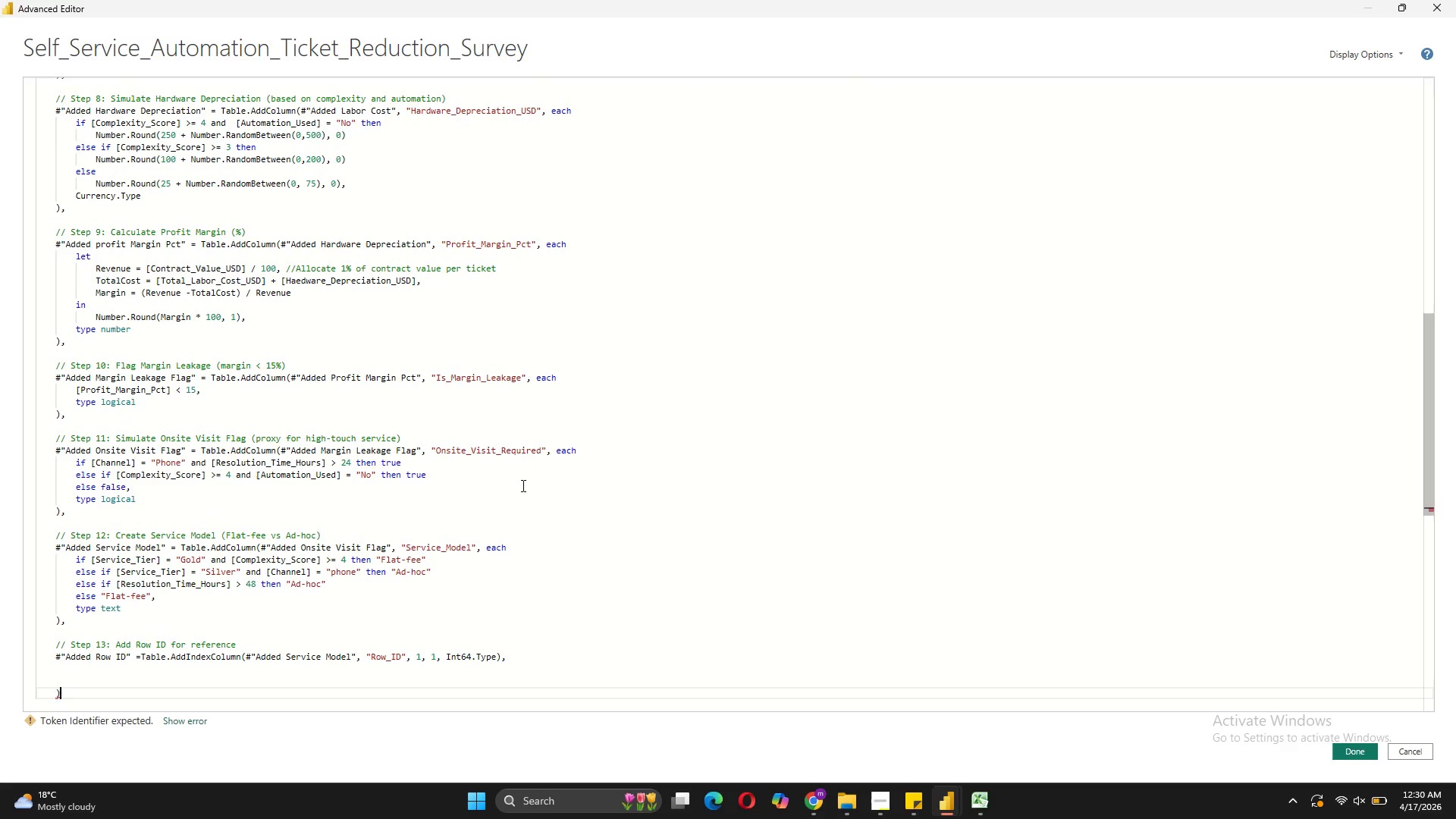 
key(Control+Z)
 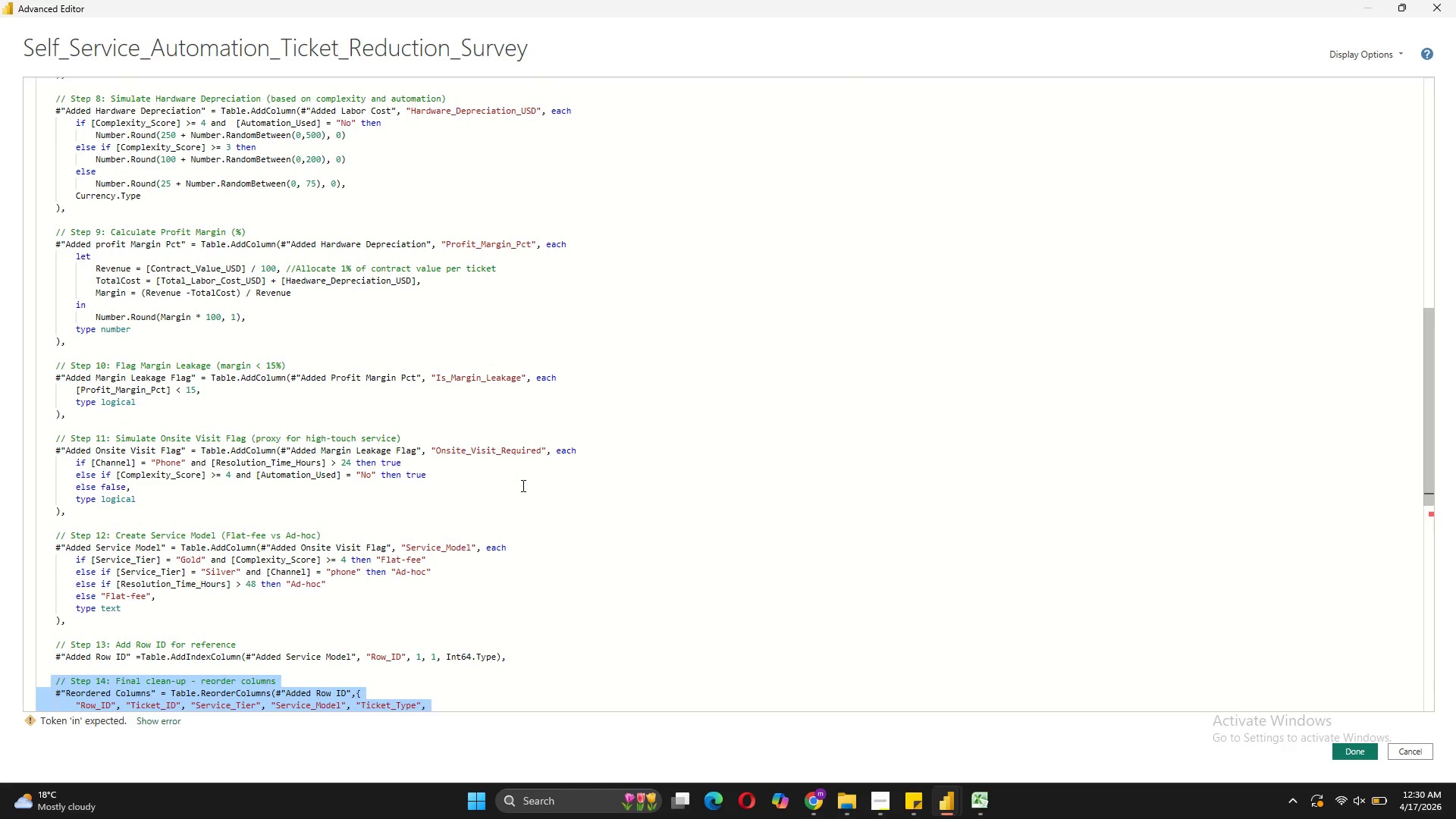 
scroll: coordinate [300, 218], scroll_direction: up, amount: 22.0
 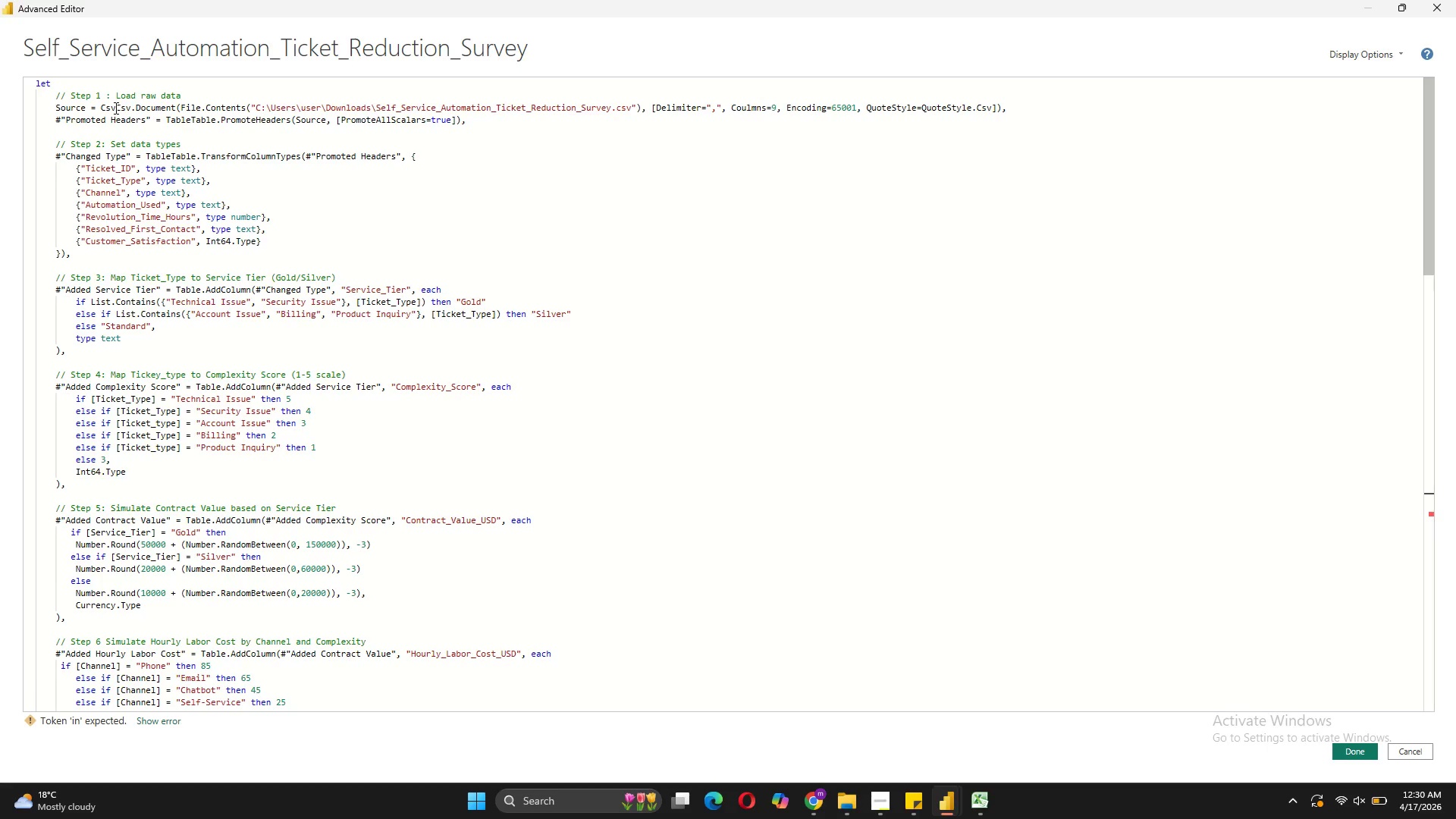 
left_click([115, 108])
 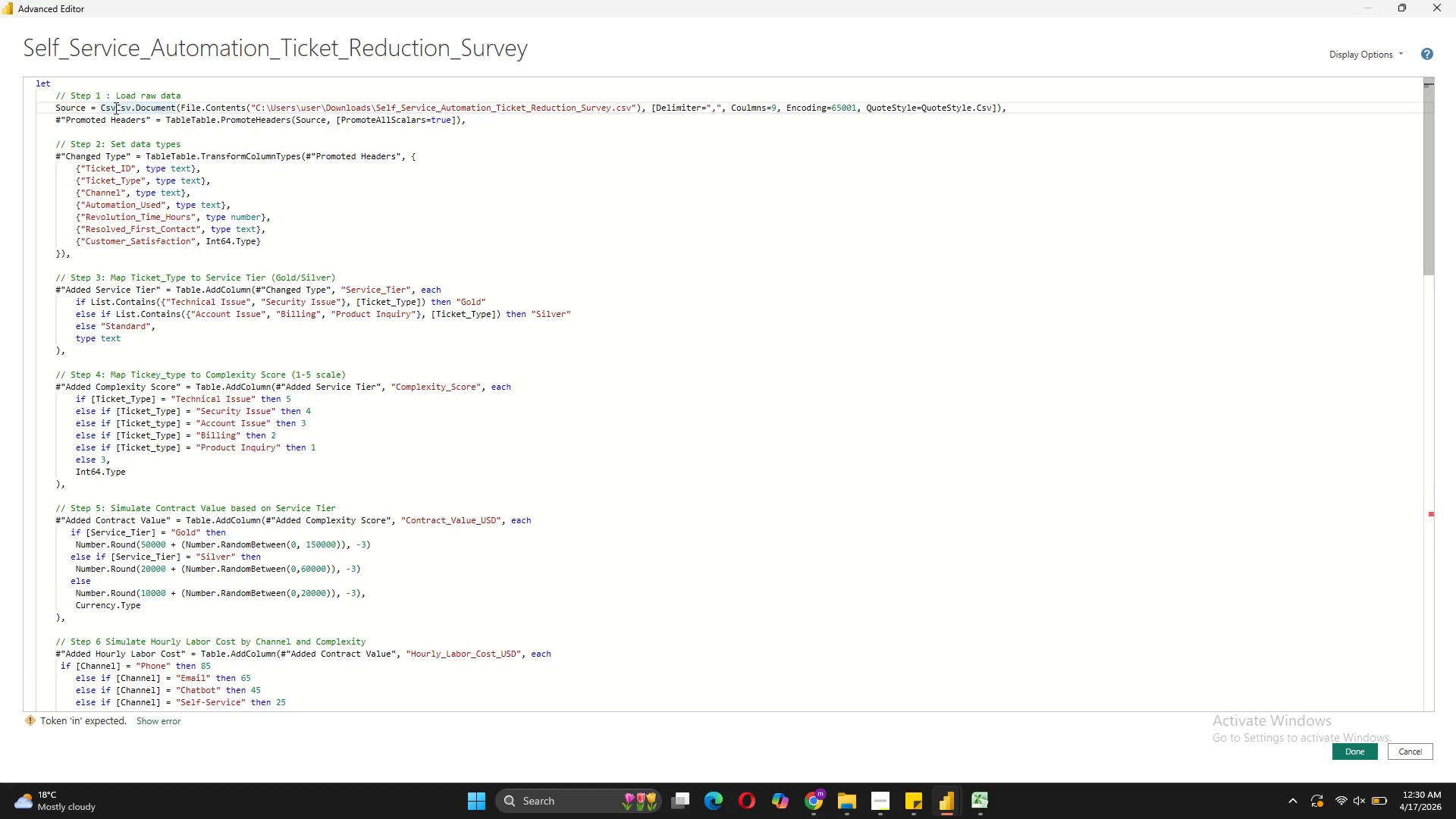 
key(Backspace)
 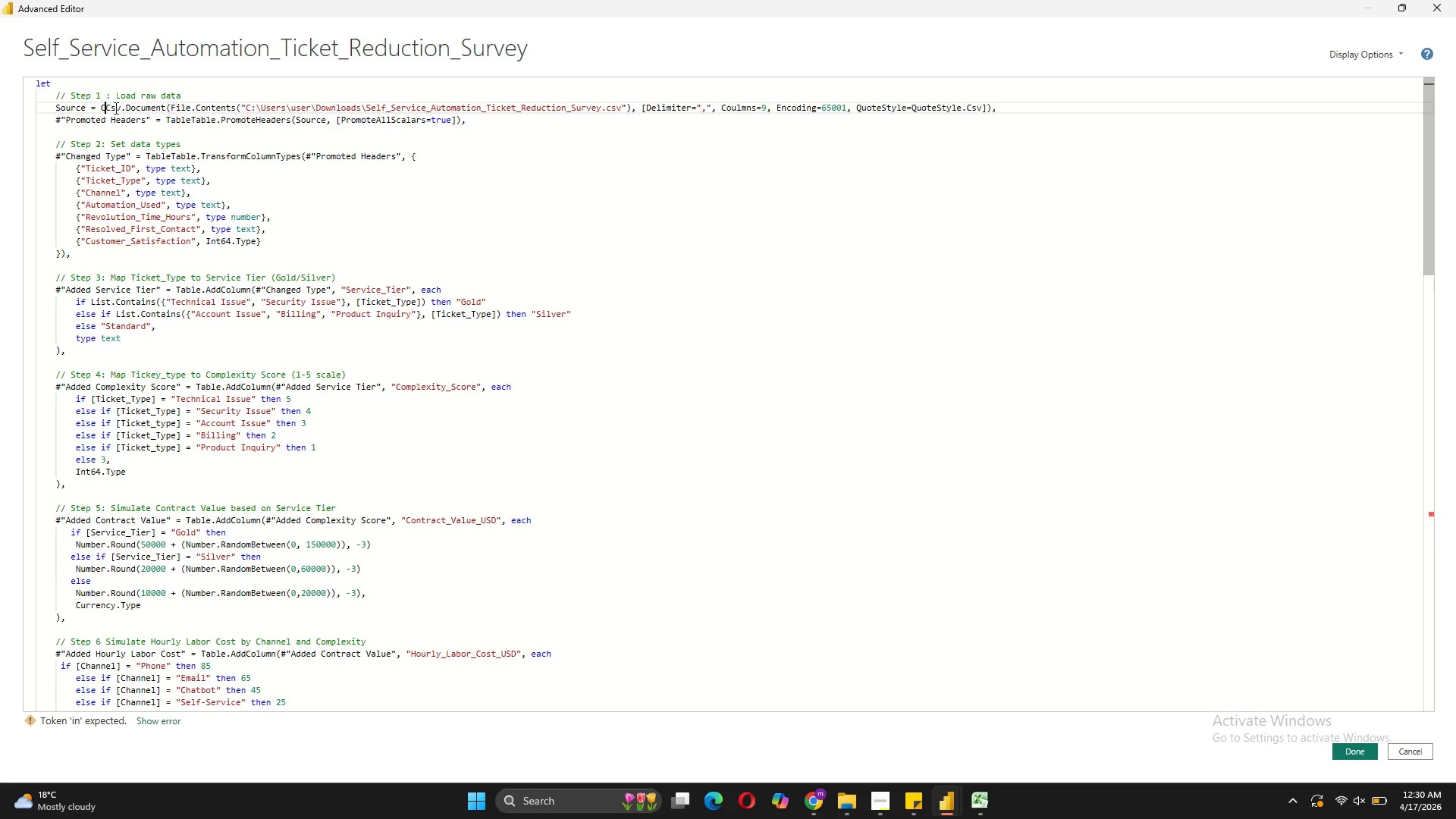 
key(Backspace)
 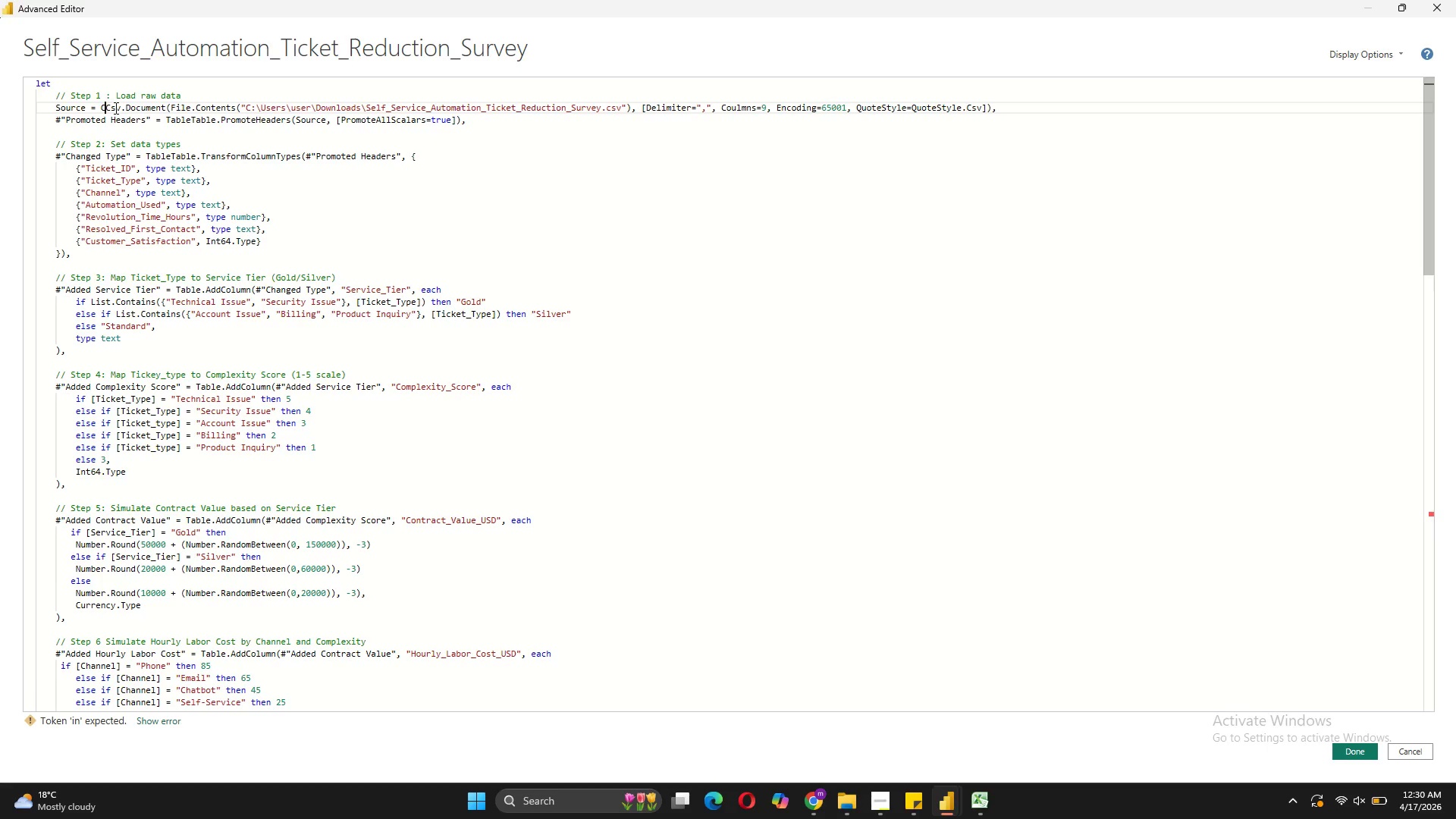 
key(Backspace)
 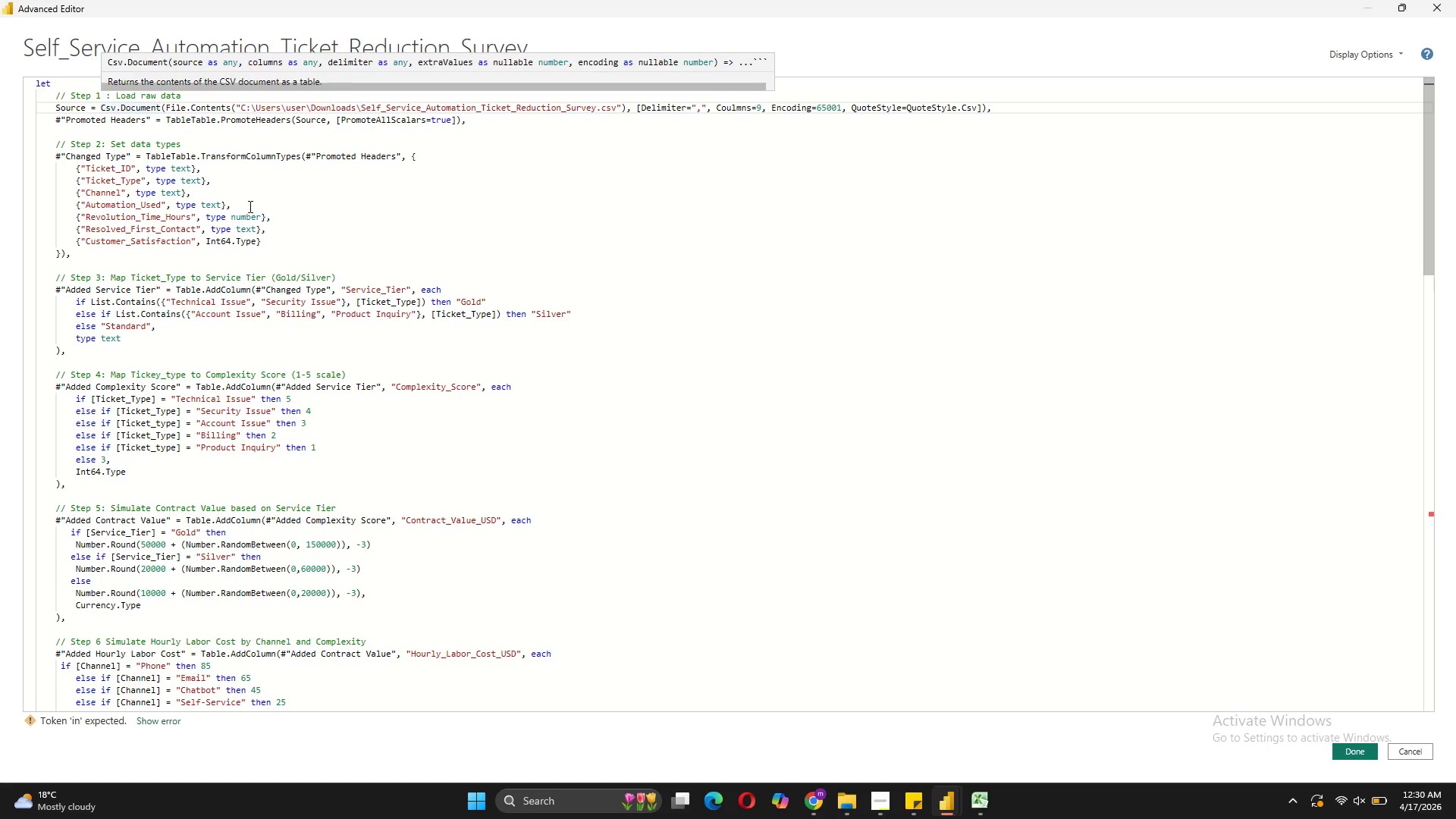 
scroll: coordinate [270, 256], scroll_direction: down, amount: 21.0
 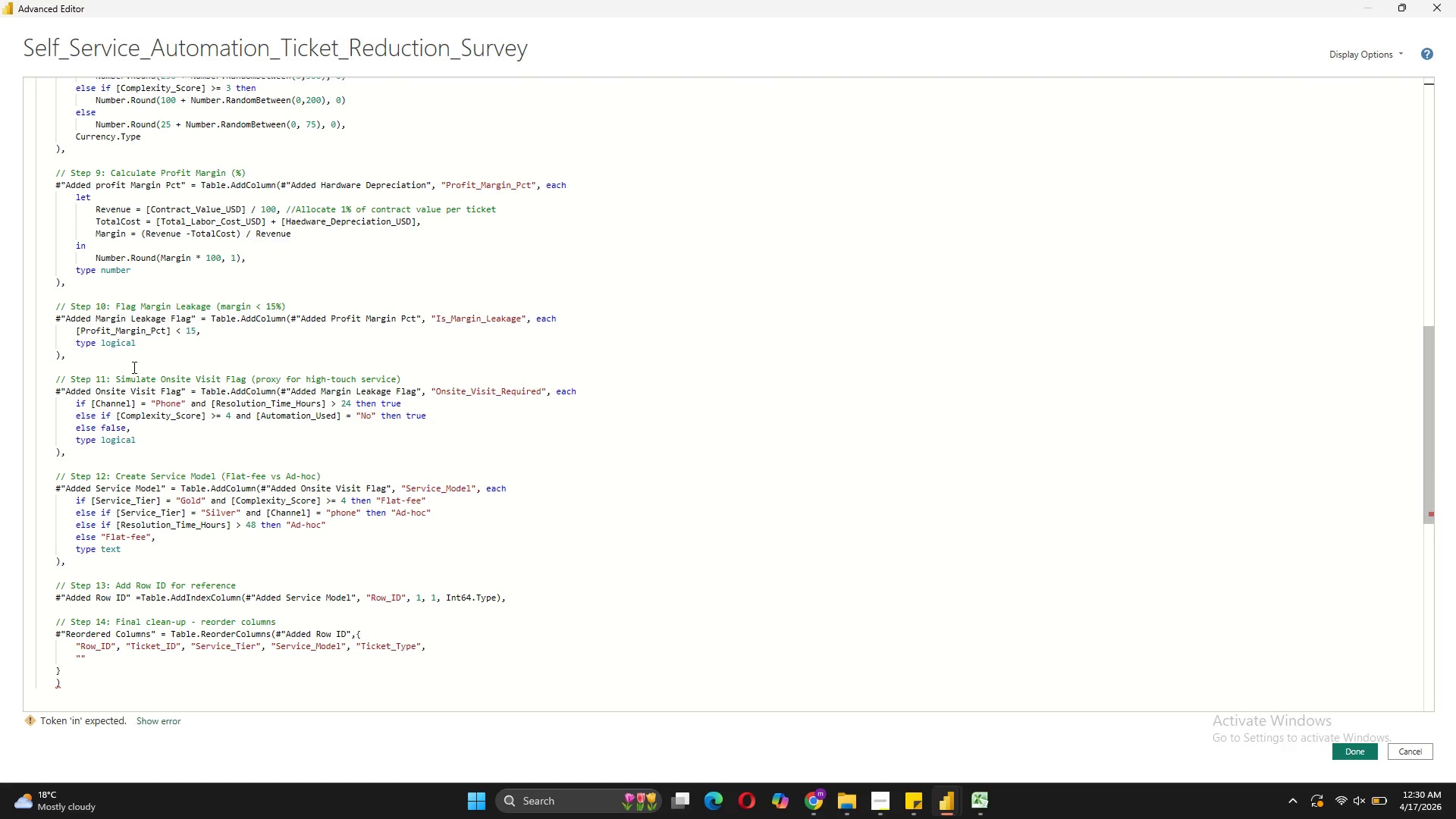 
left_click([81, 660])
 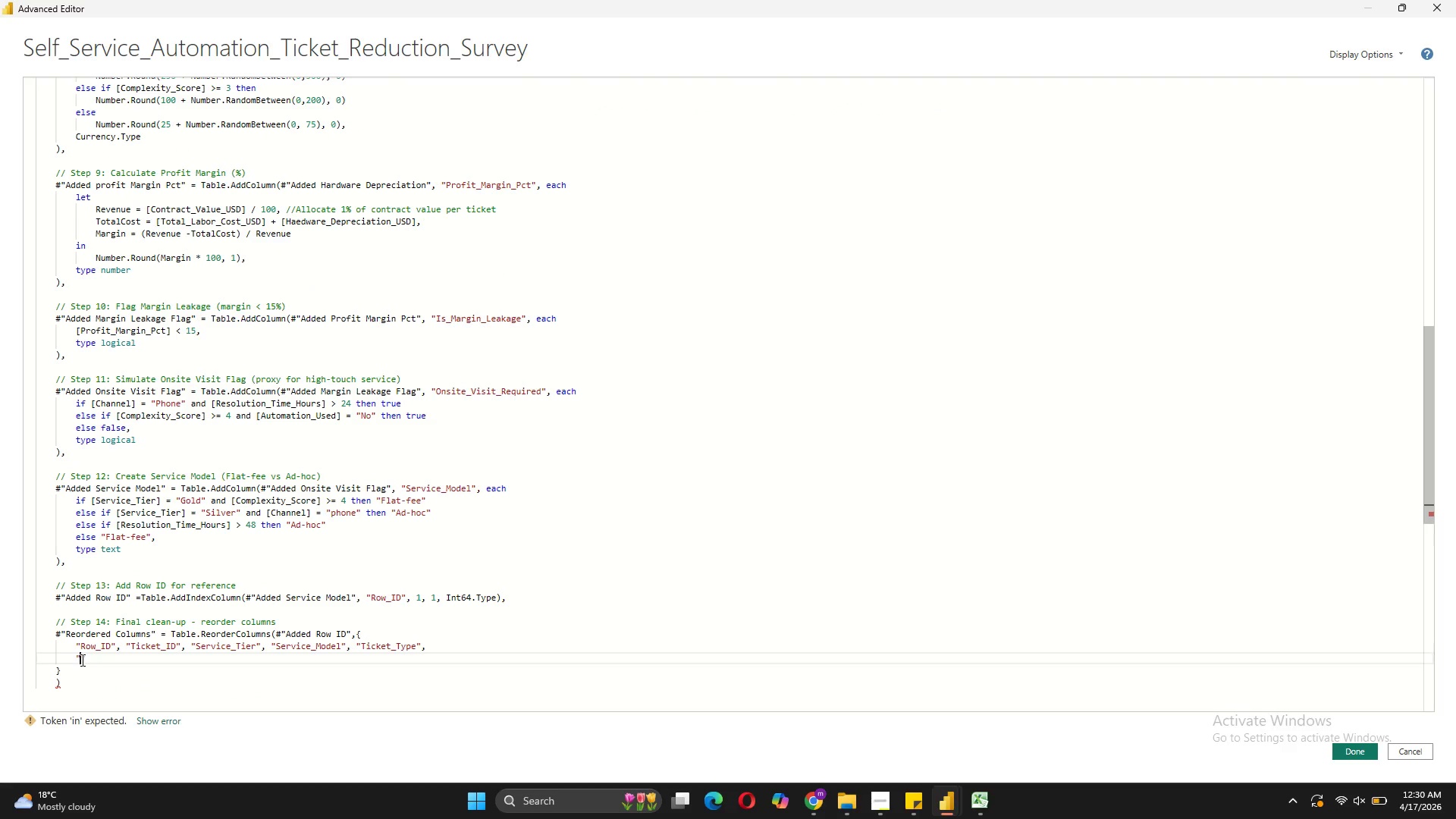 
type(Complexity_Score)
 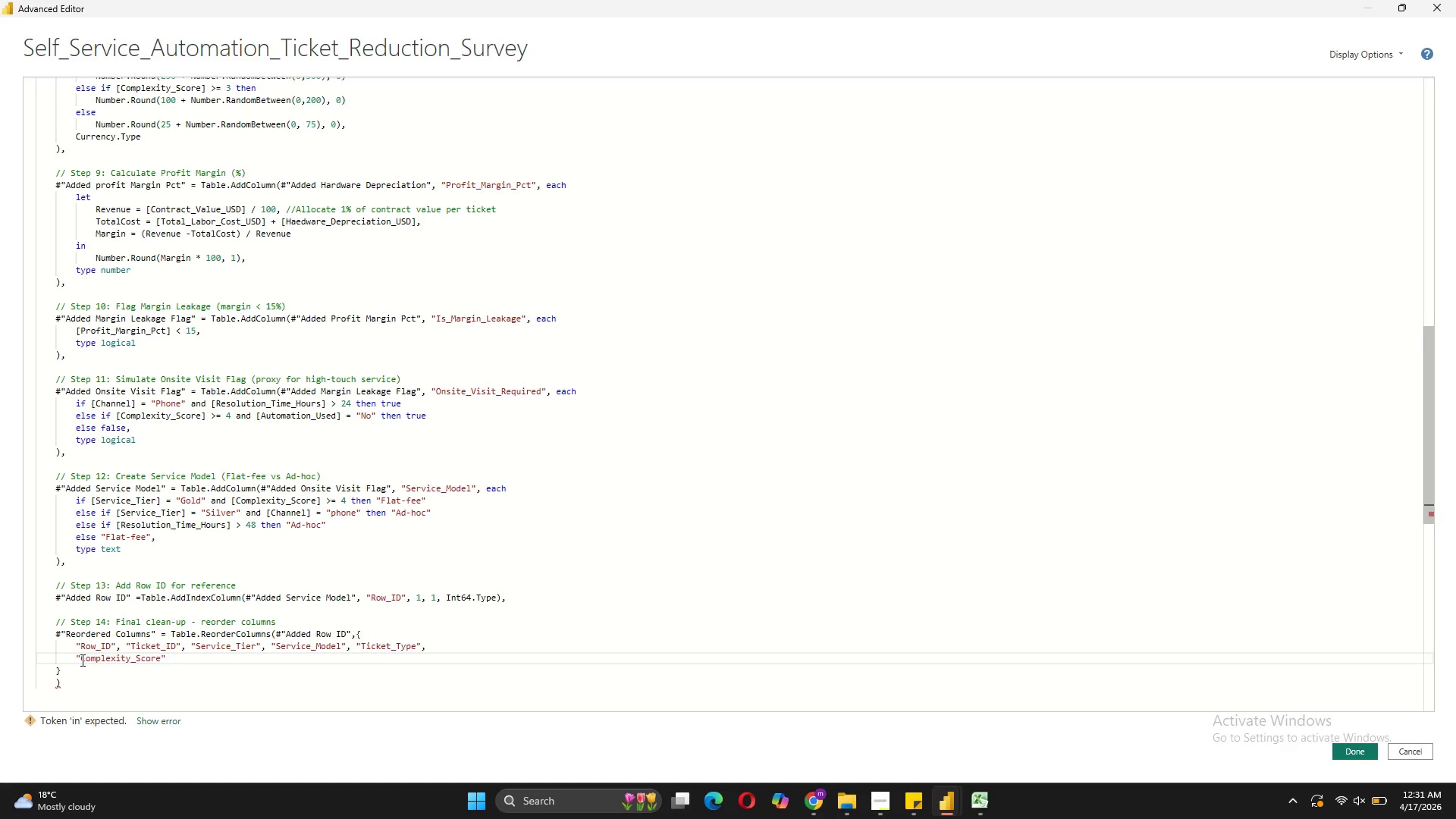 
key(ArrowRight)
 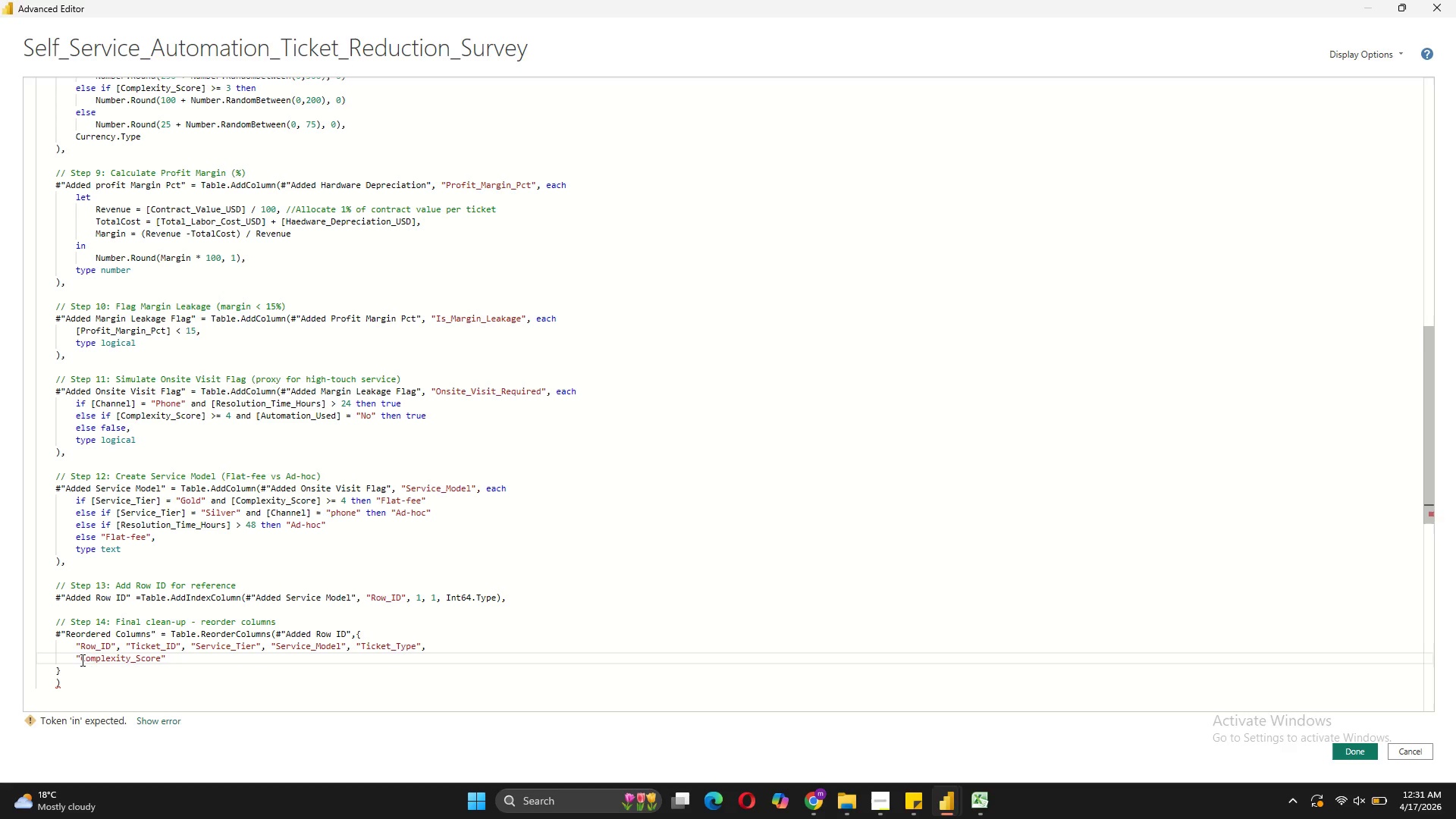 
type(, "Channel")
 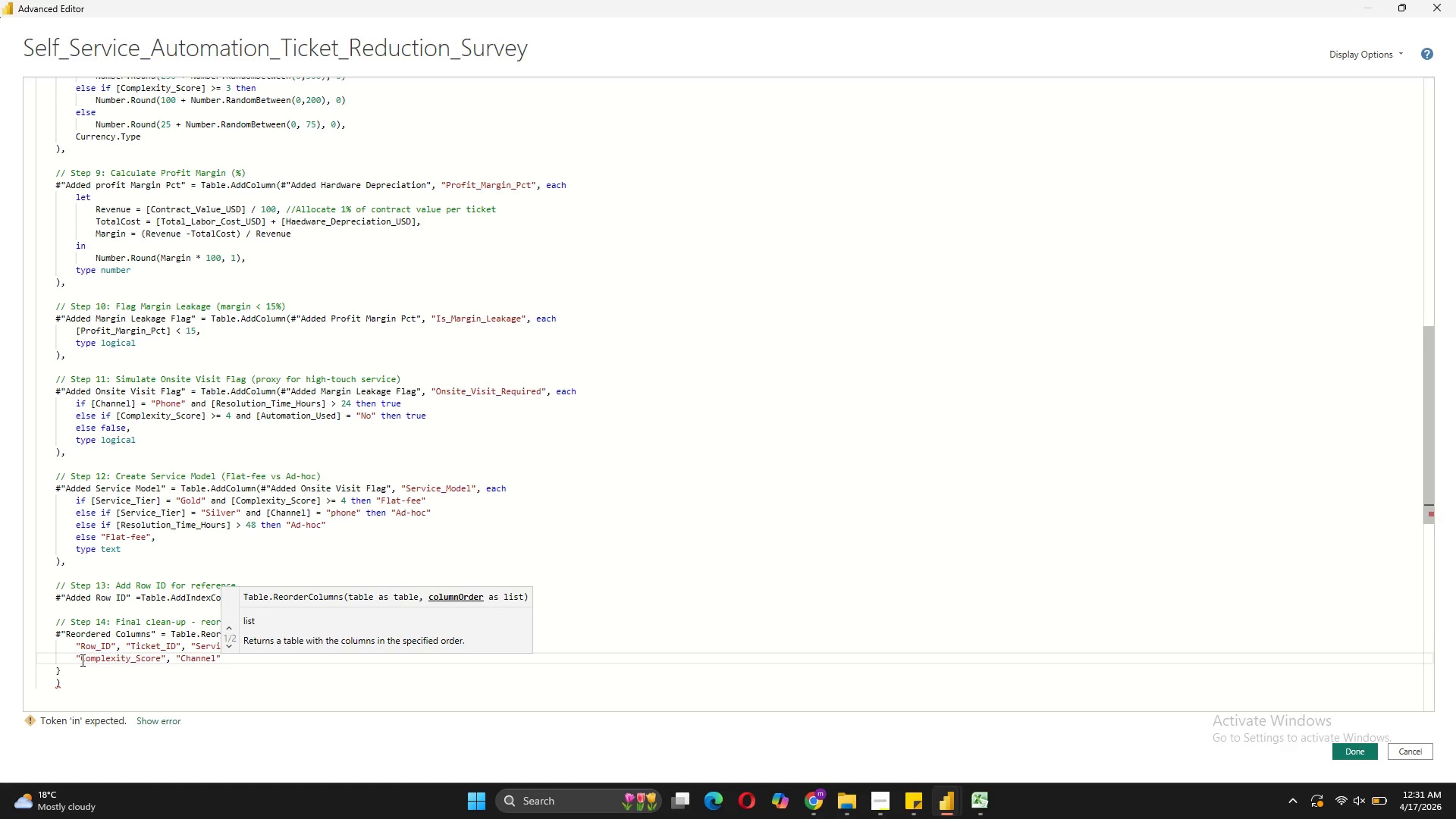 
key(ArrowRight)
 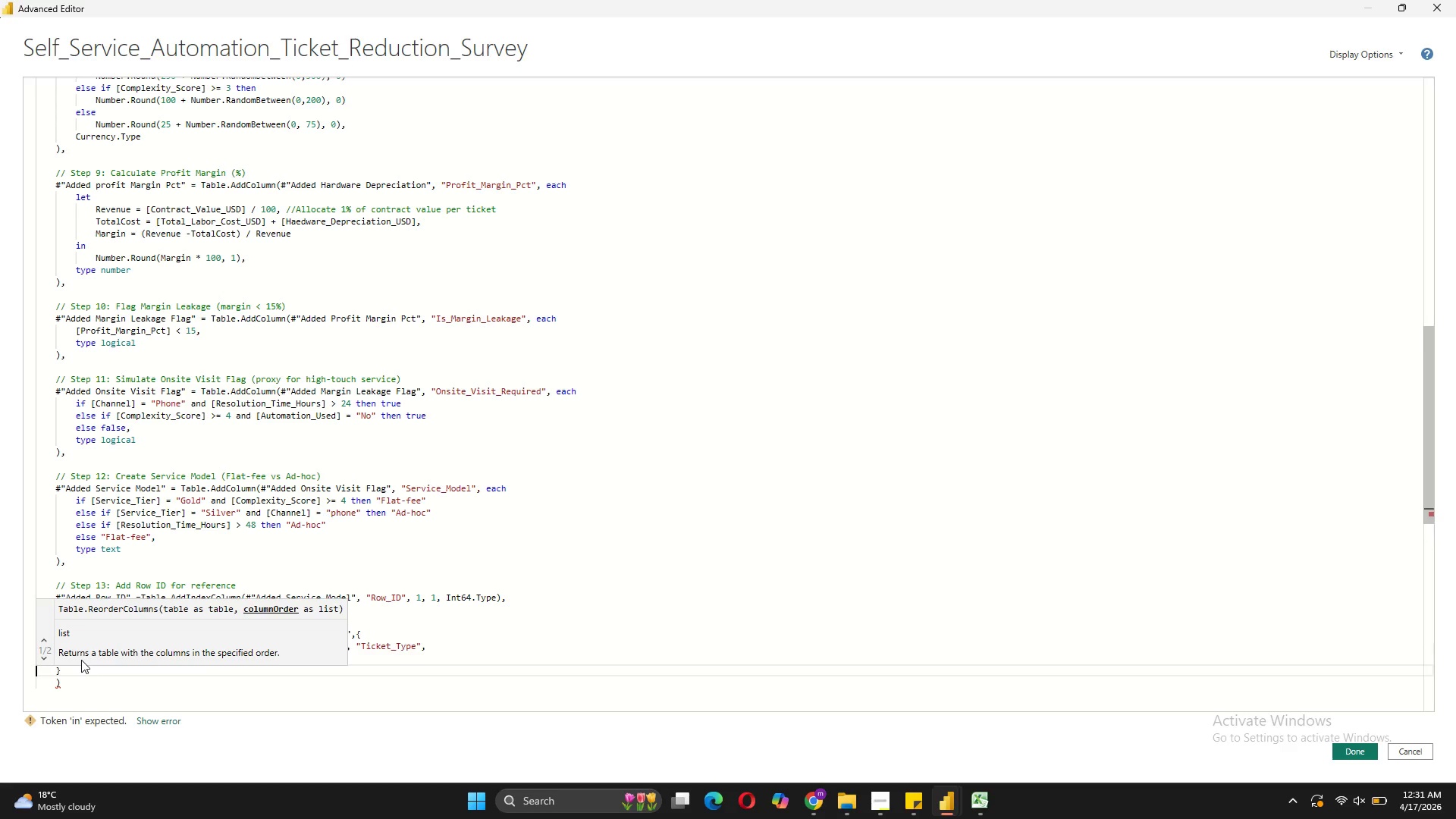 
type(, "Automation_used)
 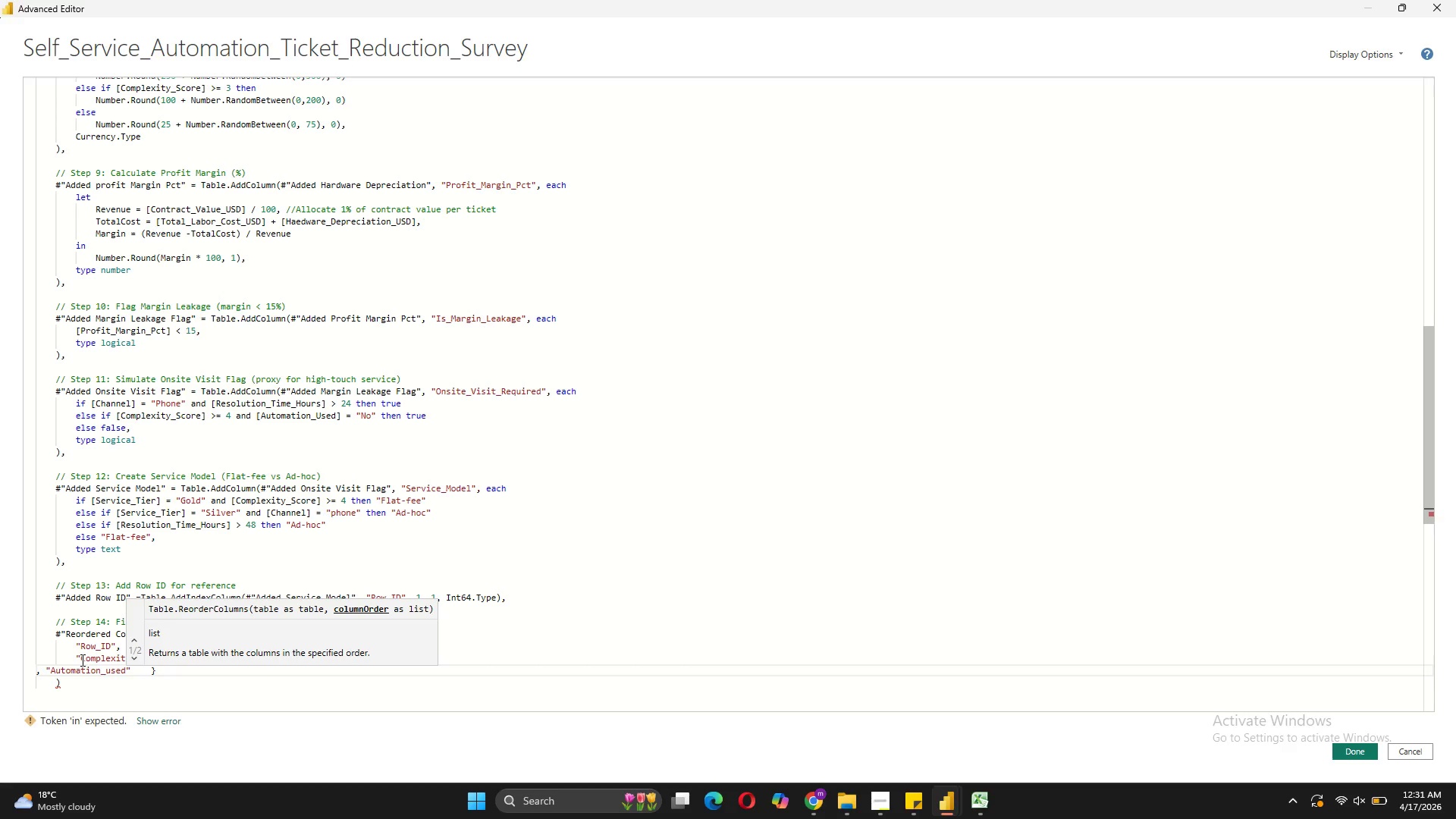 
wait(5.55)
 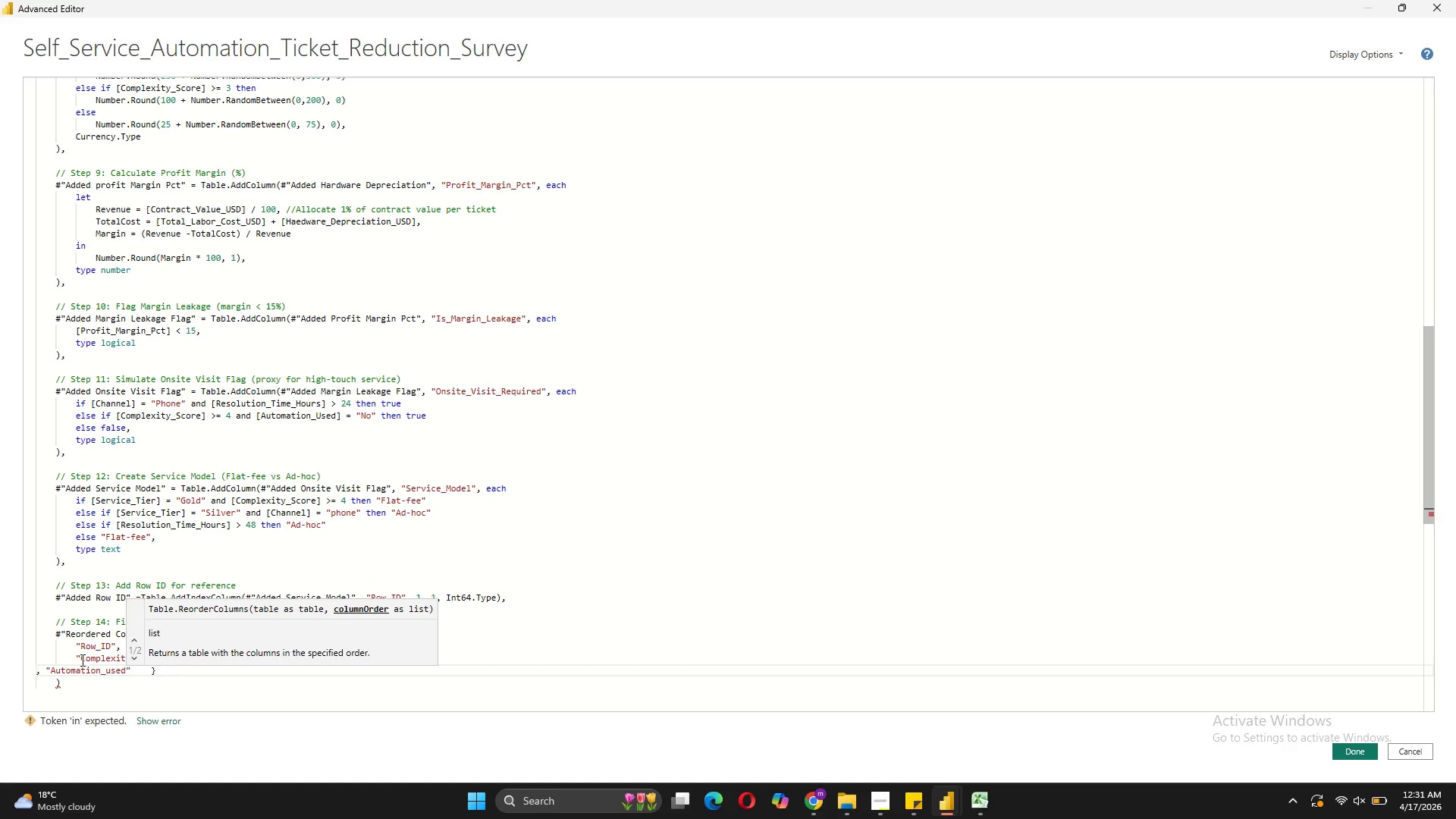 
left_click([36, 676])
 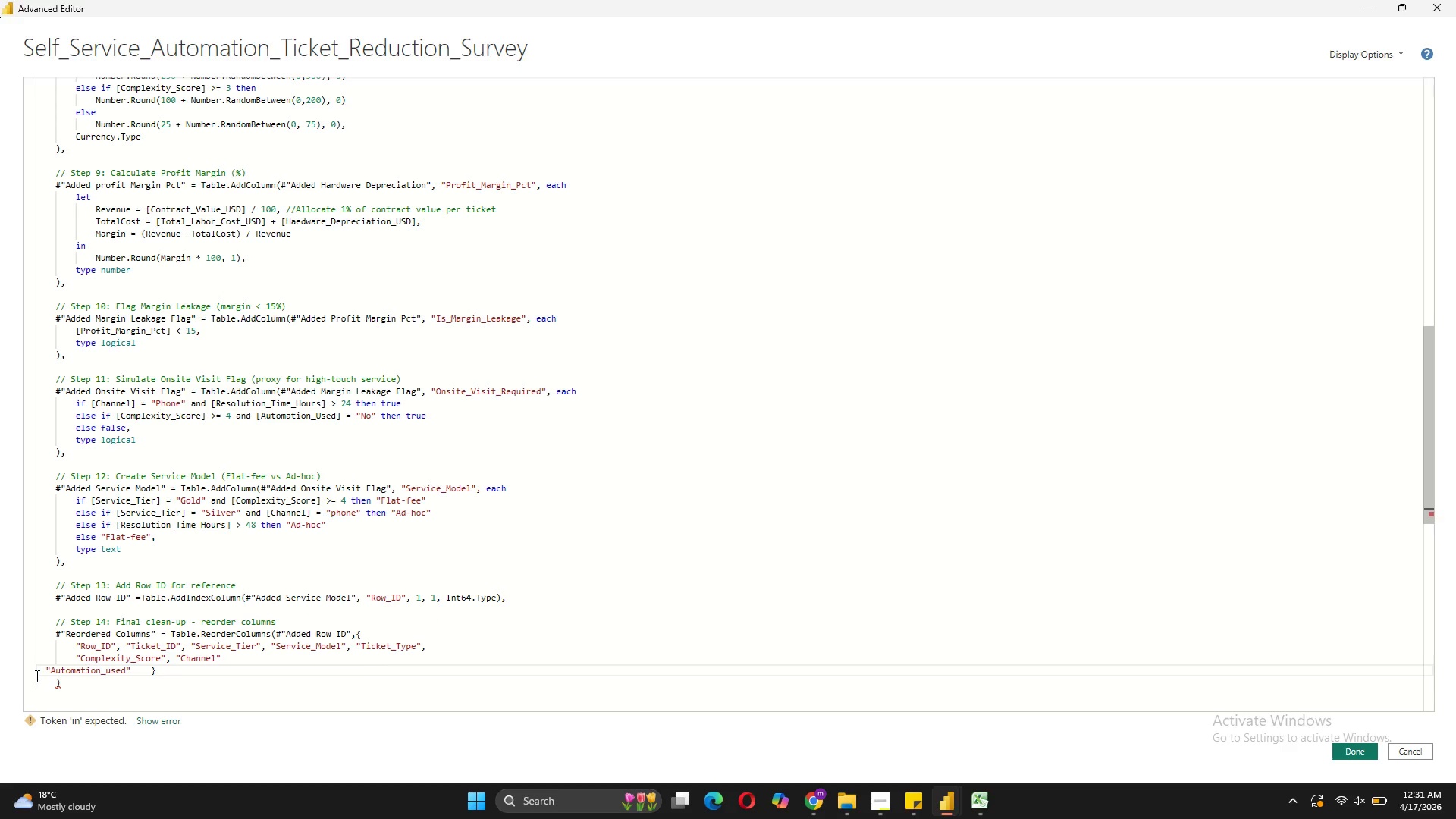 
key(Backspace)
 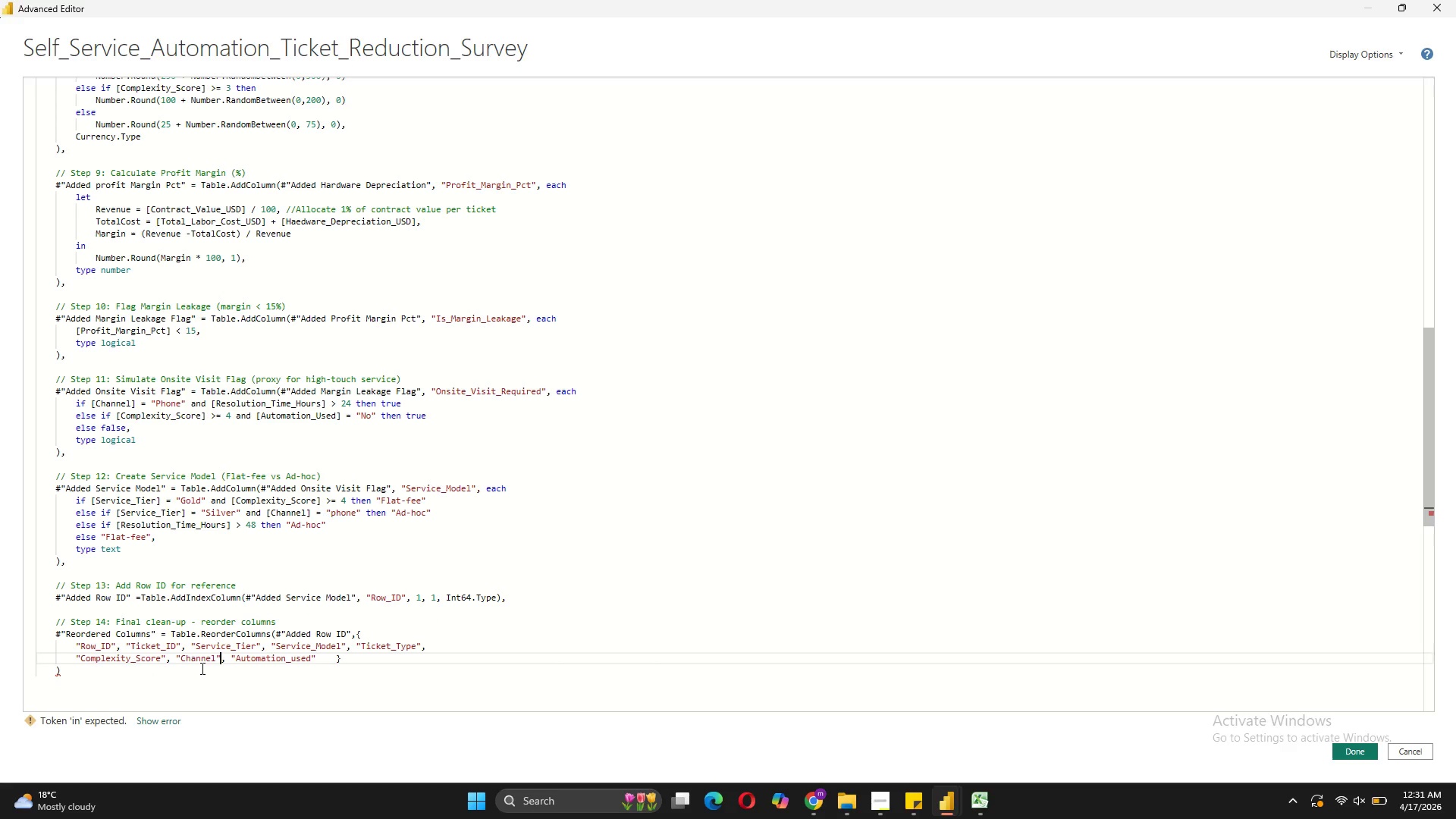 
wait(5.67)
 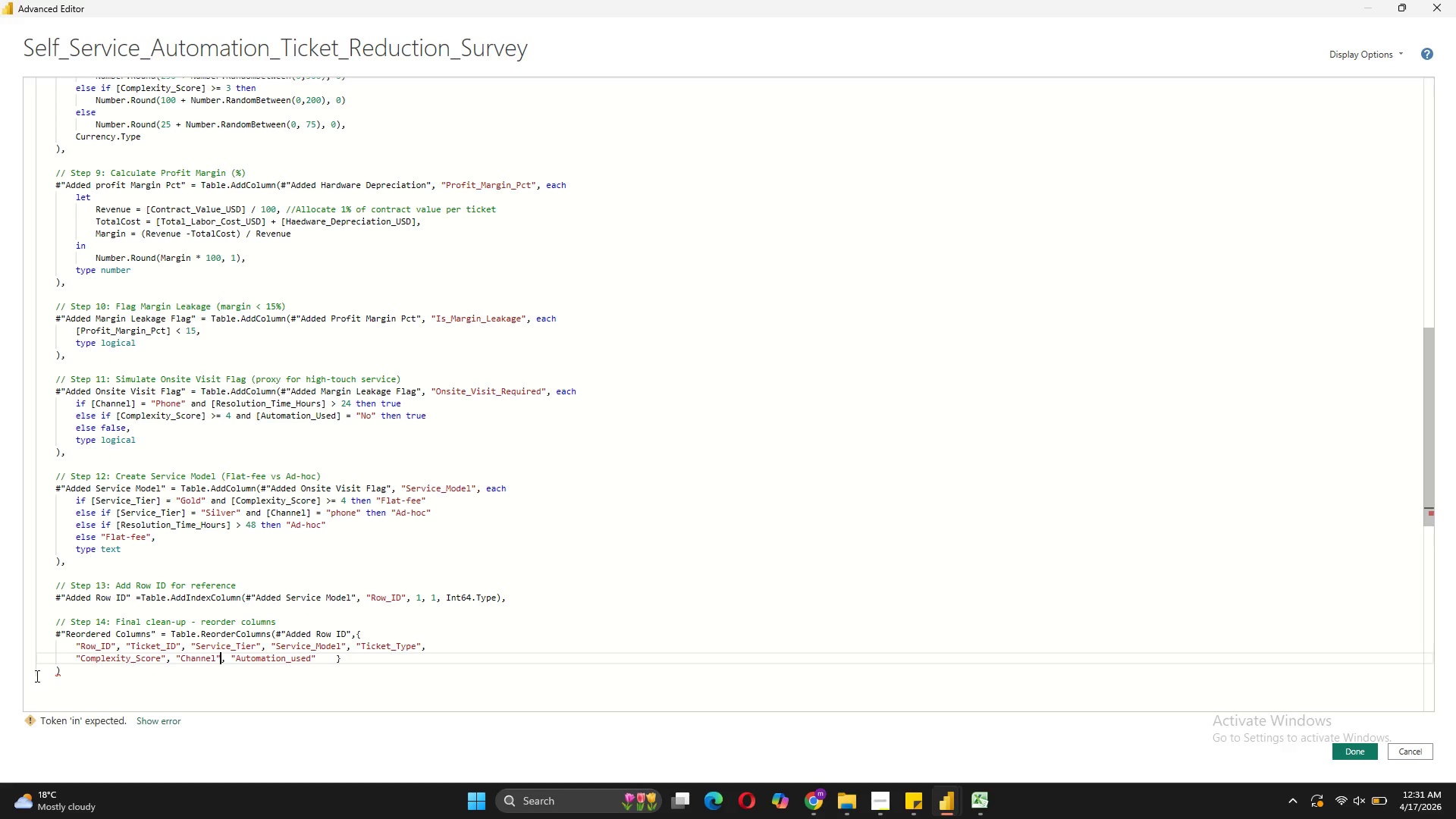 
left_click([297, 657])
 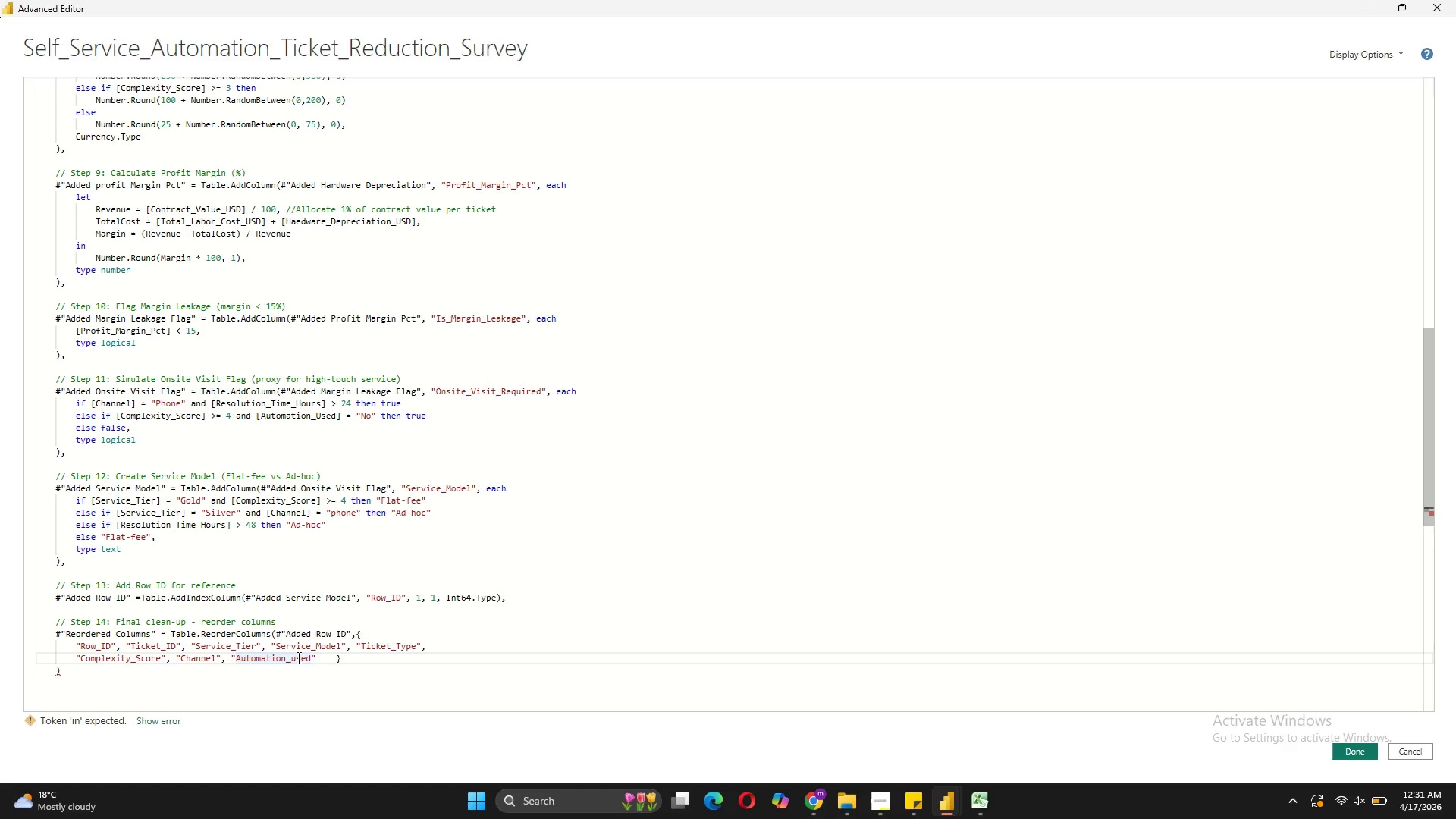 
key(Backspace)
 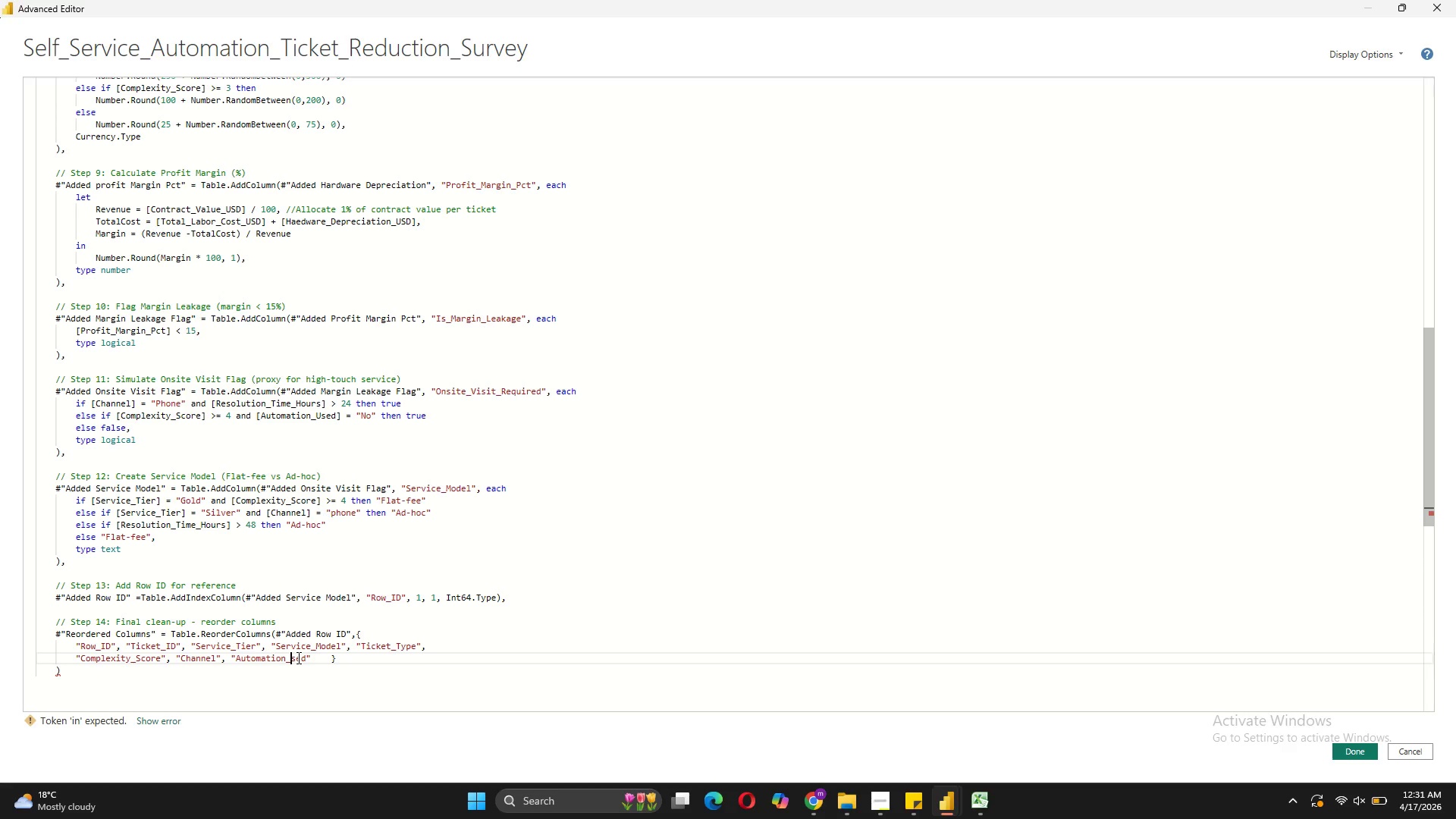 
key(CapsLock)
 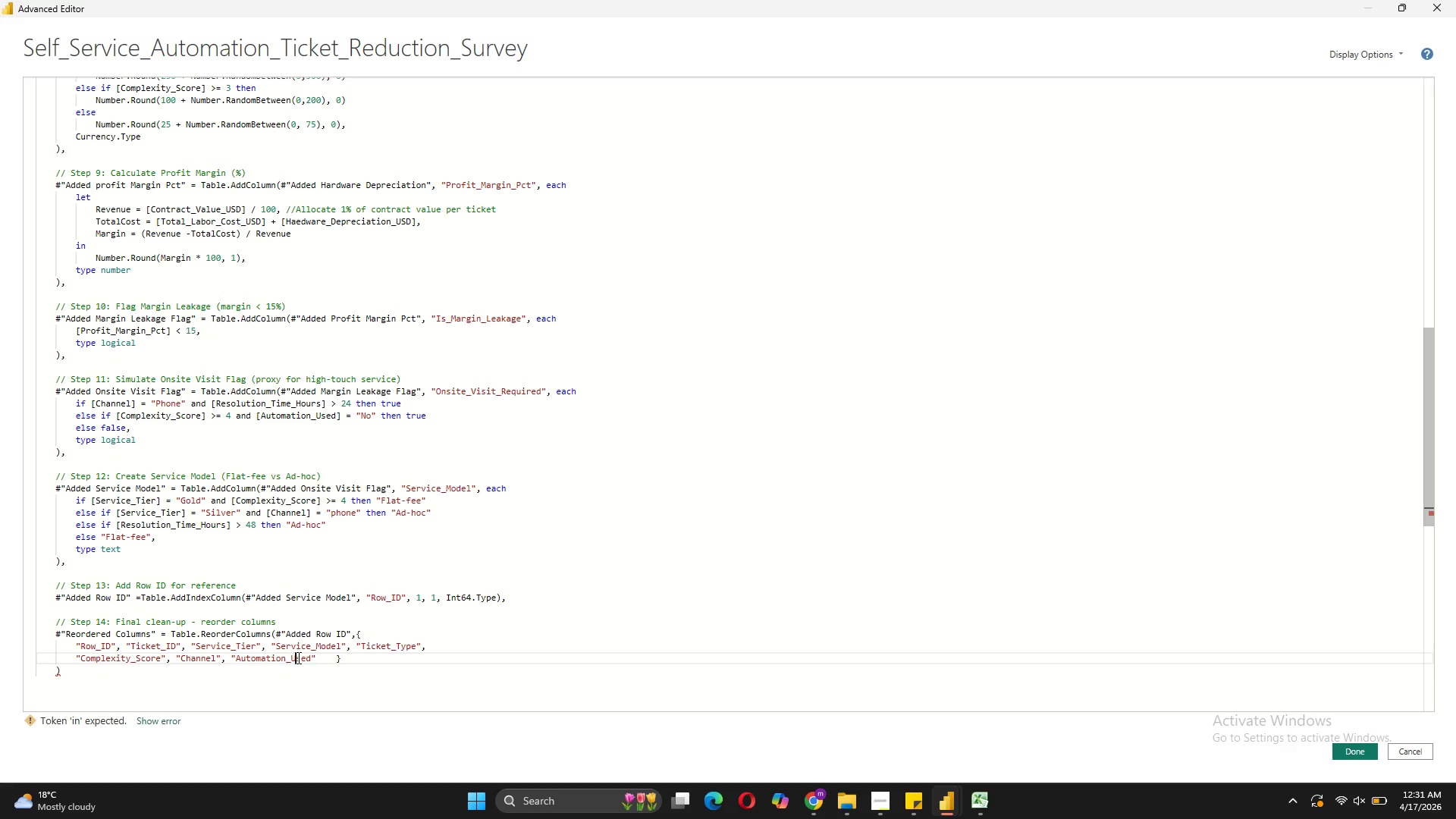 
key(U)
 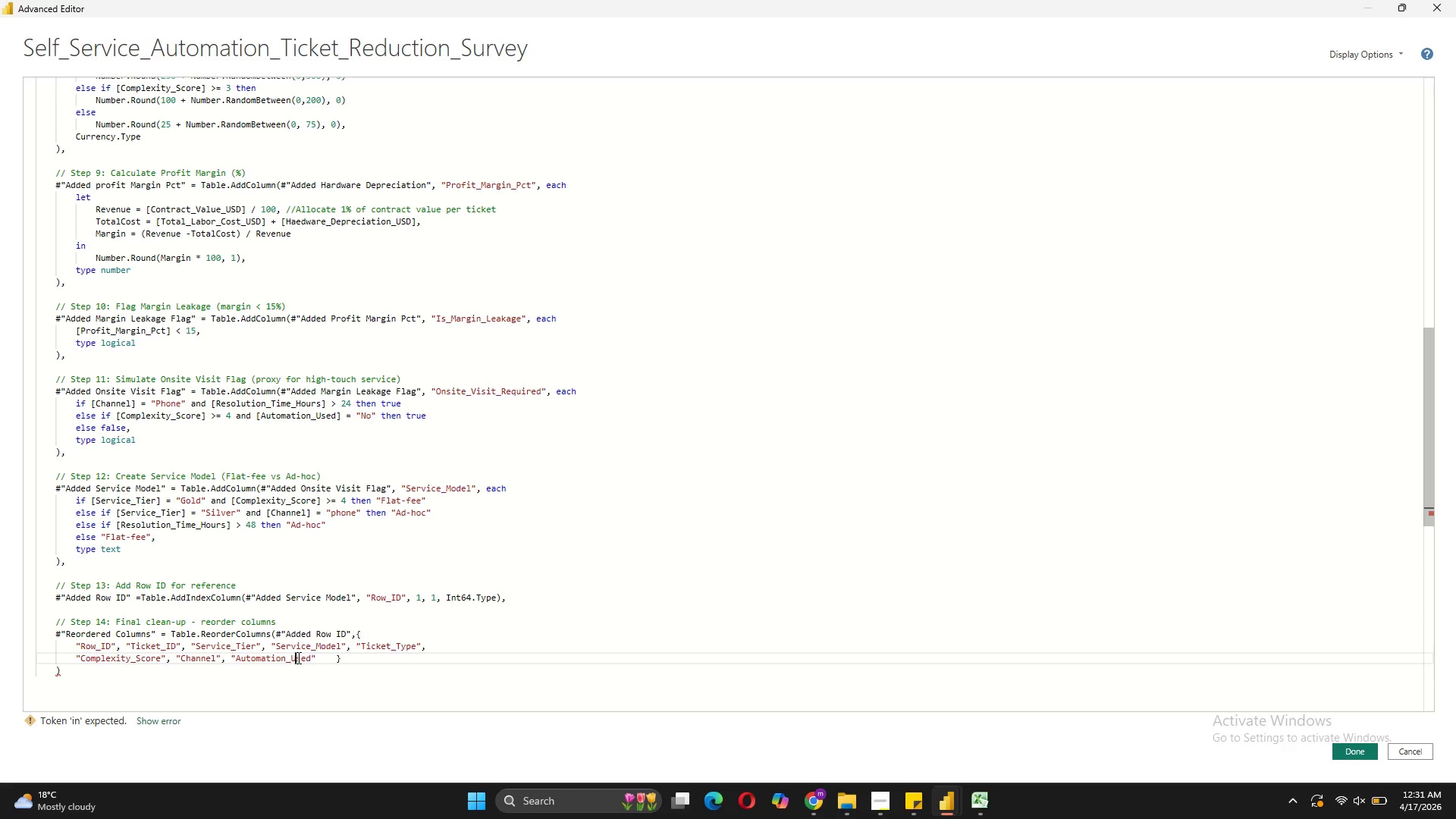 
key(CapsLock)
 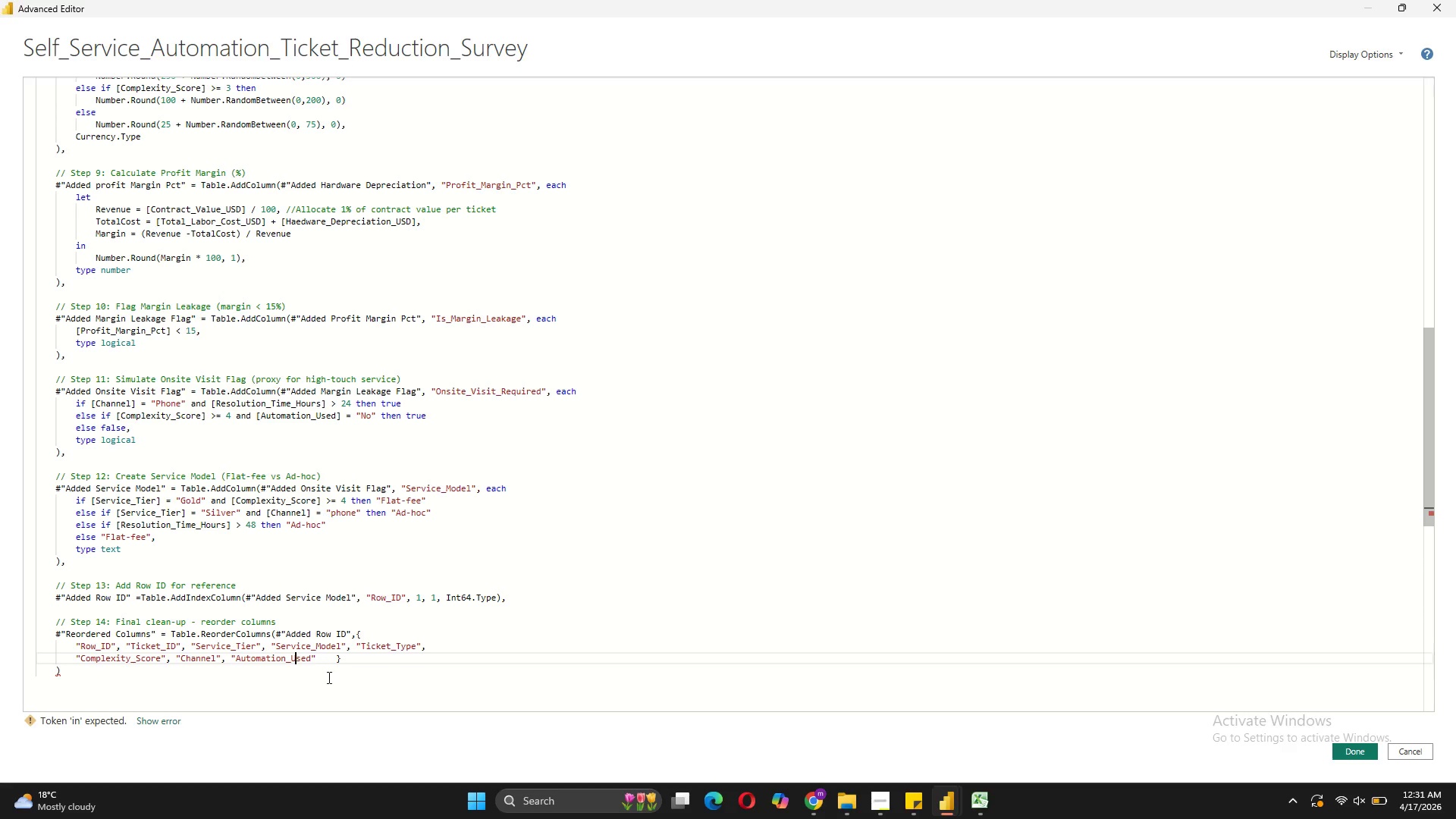 
left_click([320, 655])
 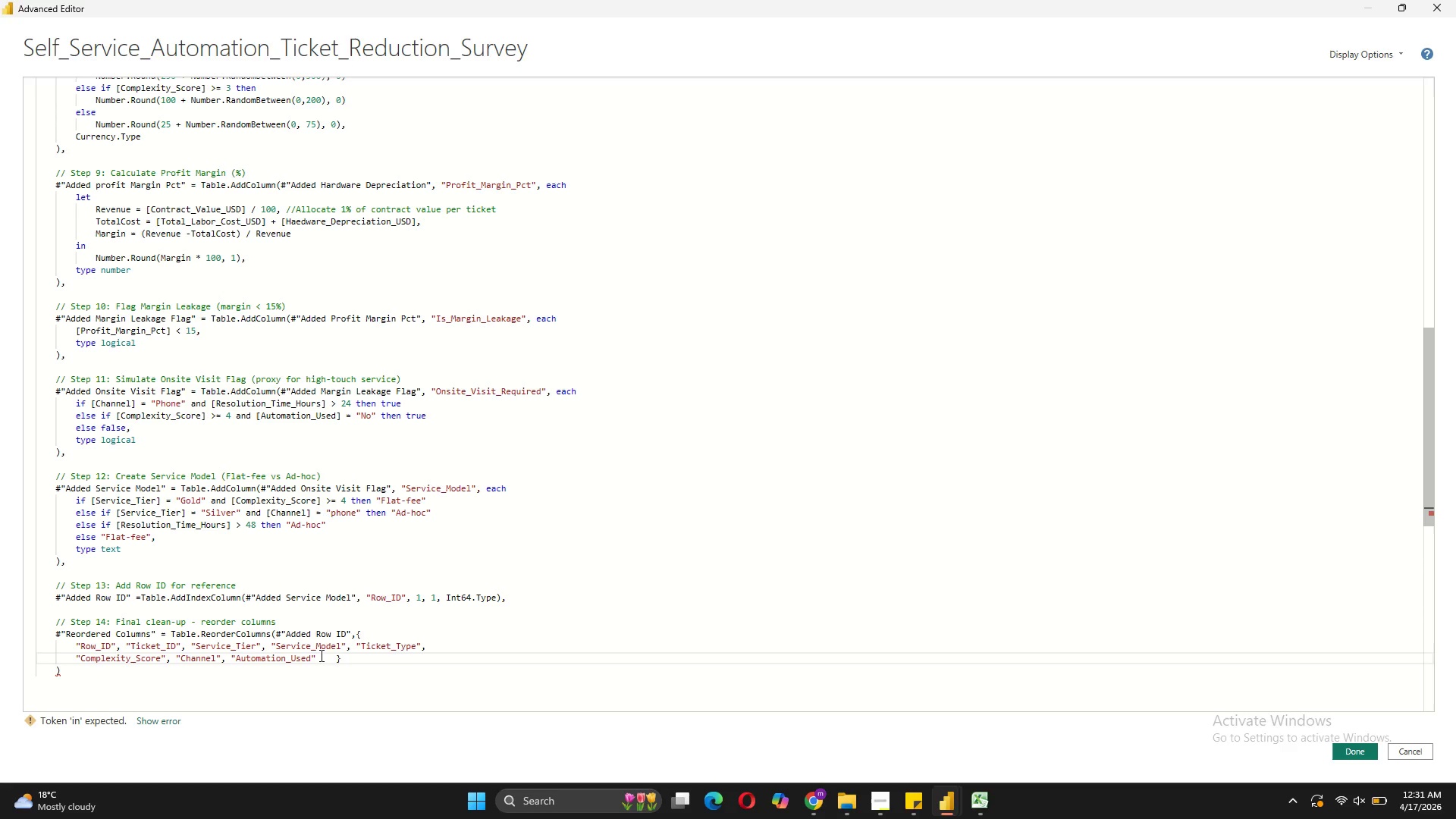 
key(Backspace)
type(, "Onset_Visit+)
key(Backspace)
type(_Required)
 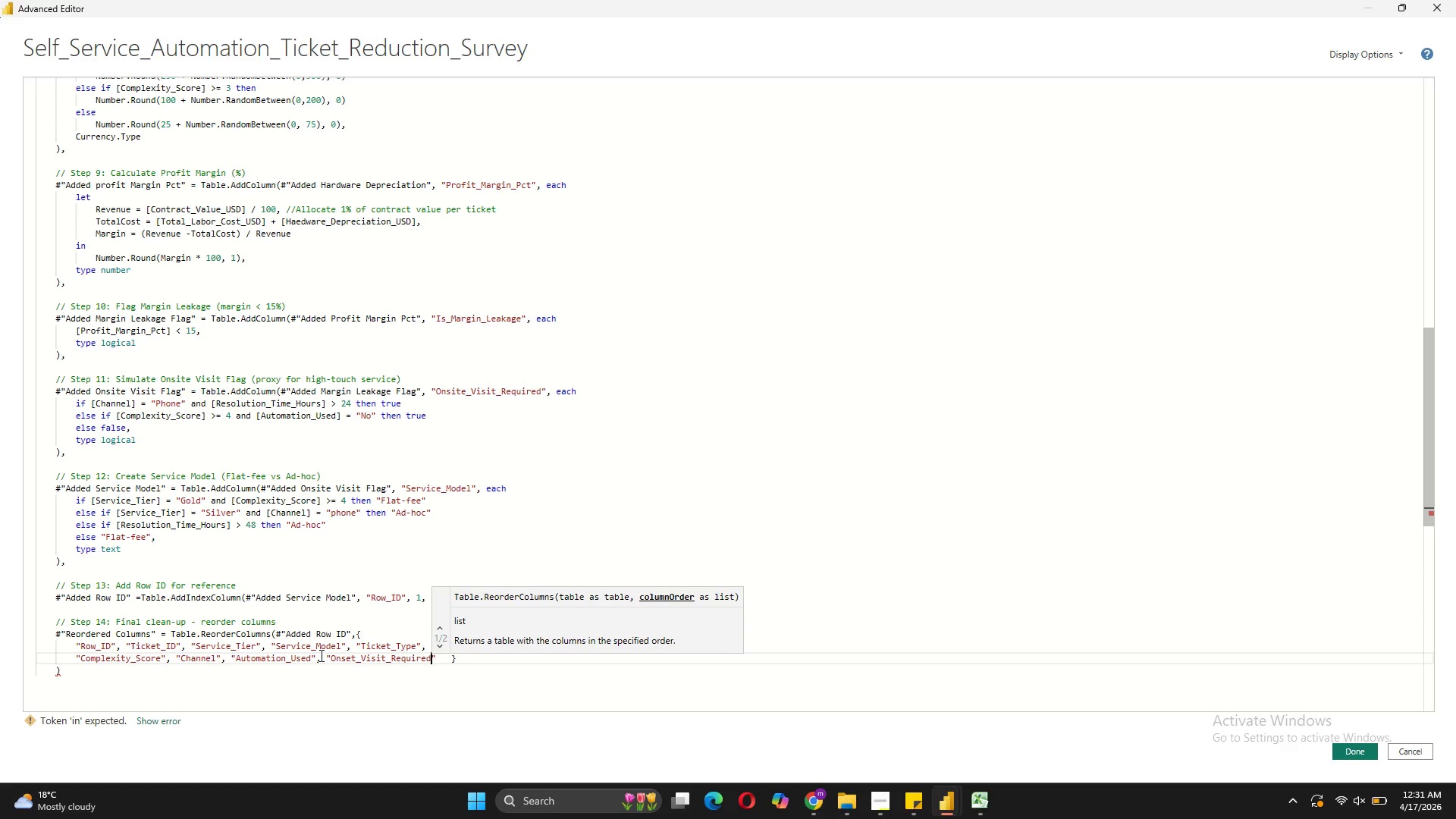 
key(ArrowRight)
 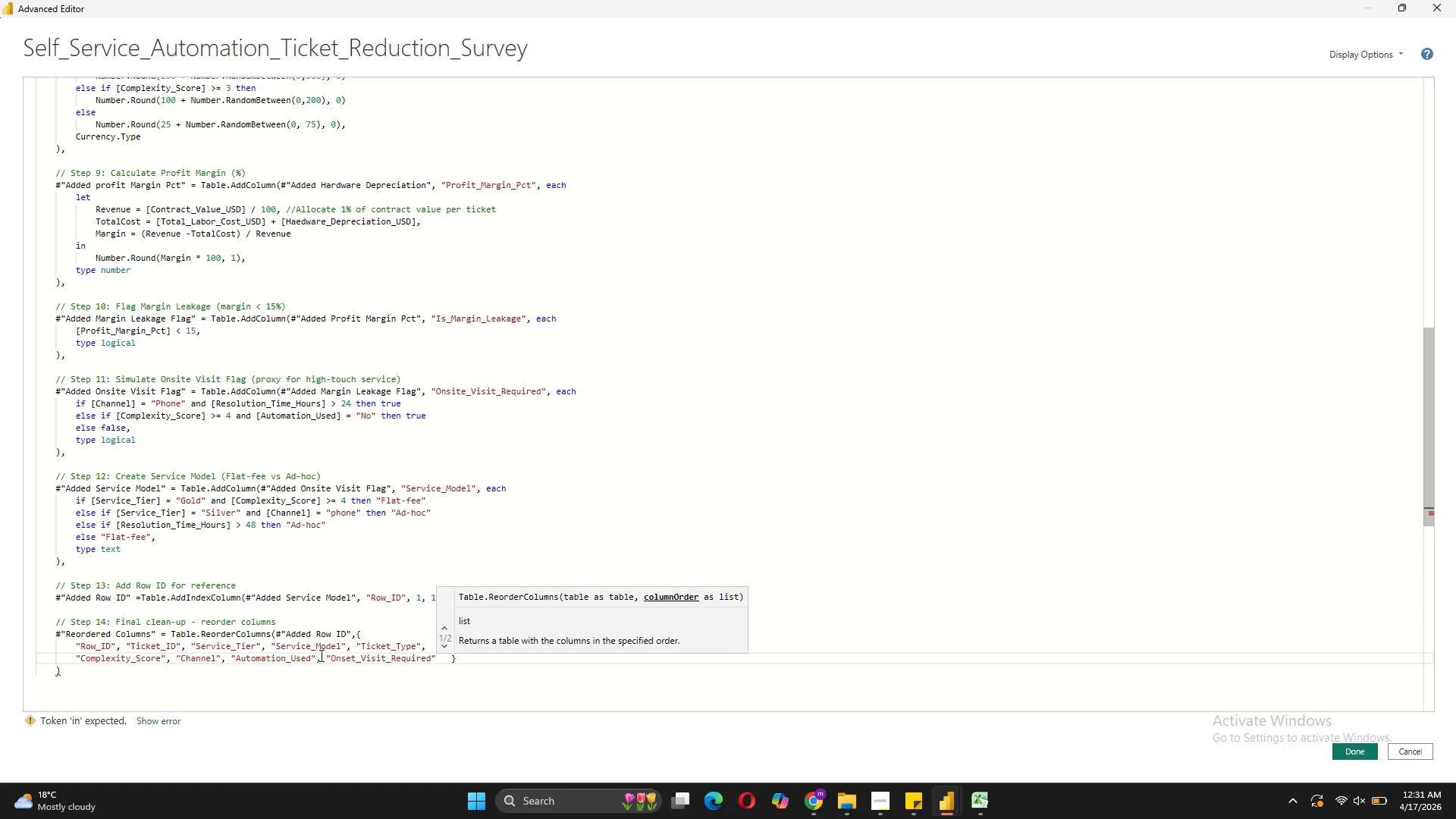 
key(Comma)
 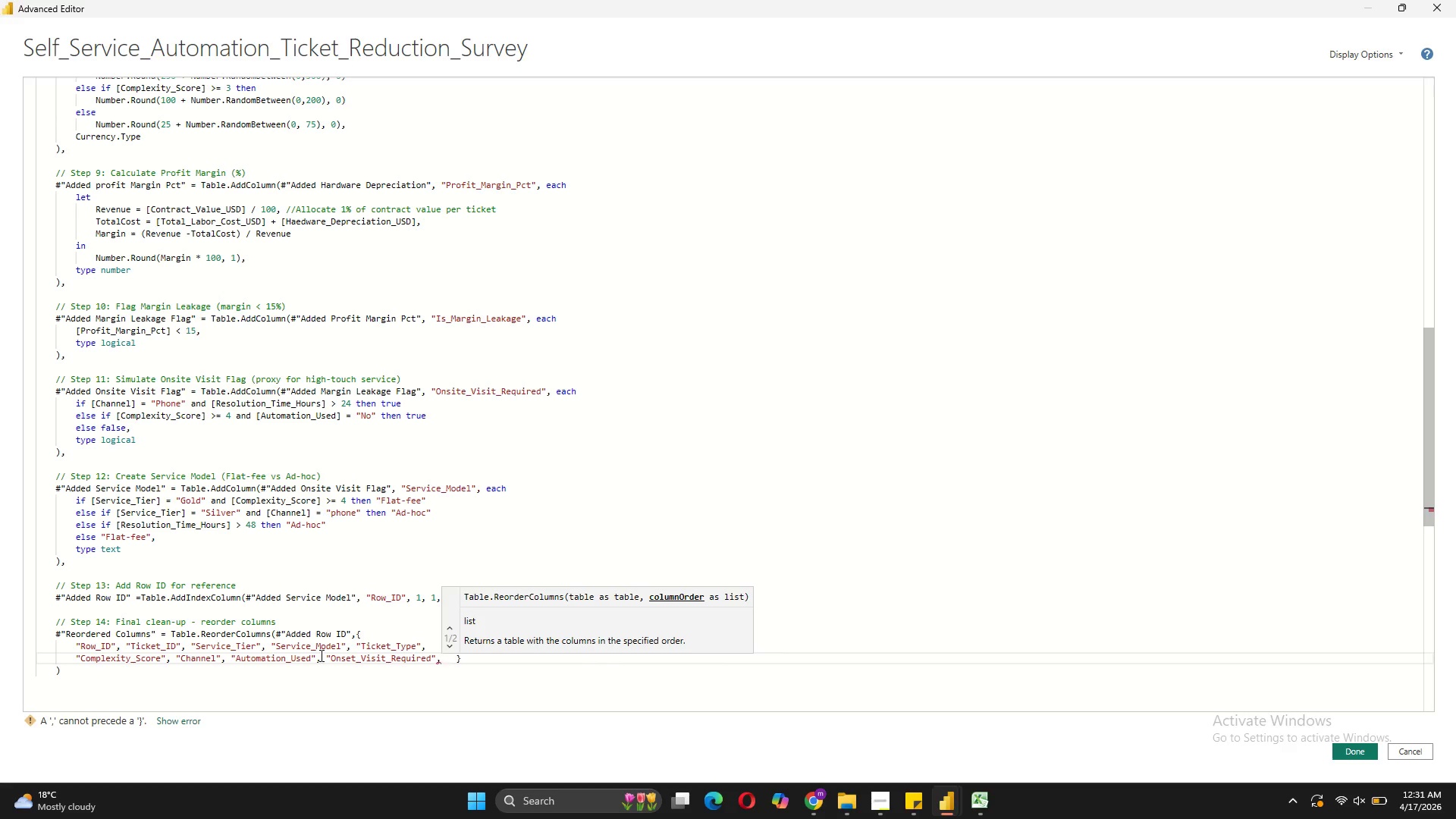 
hold_key(key=ShiftRight, duration=0.31)
 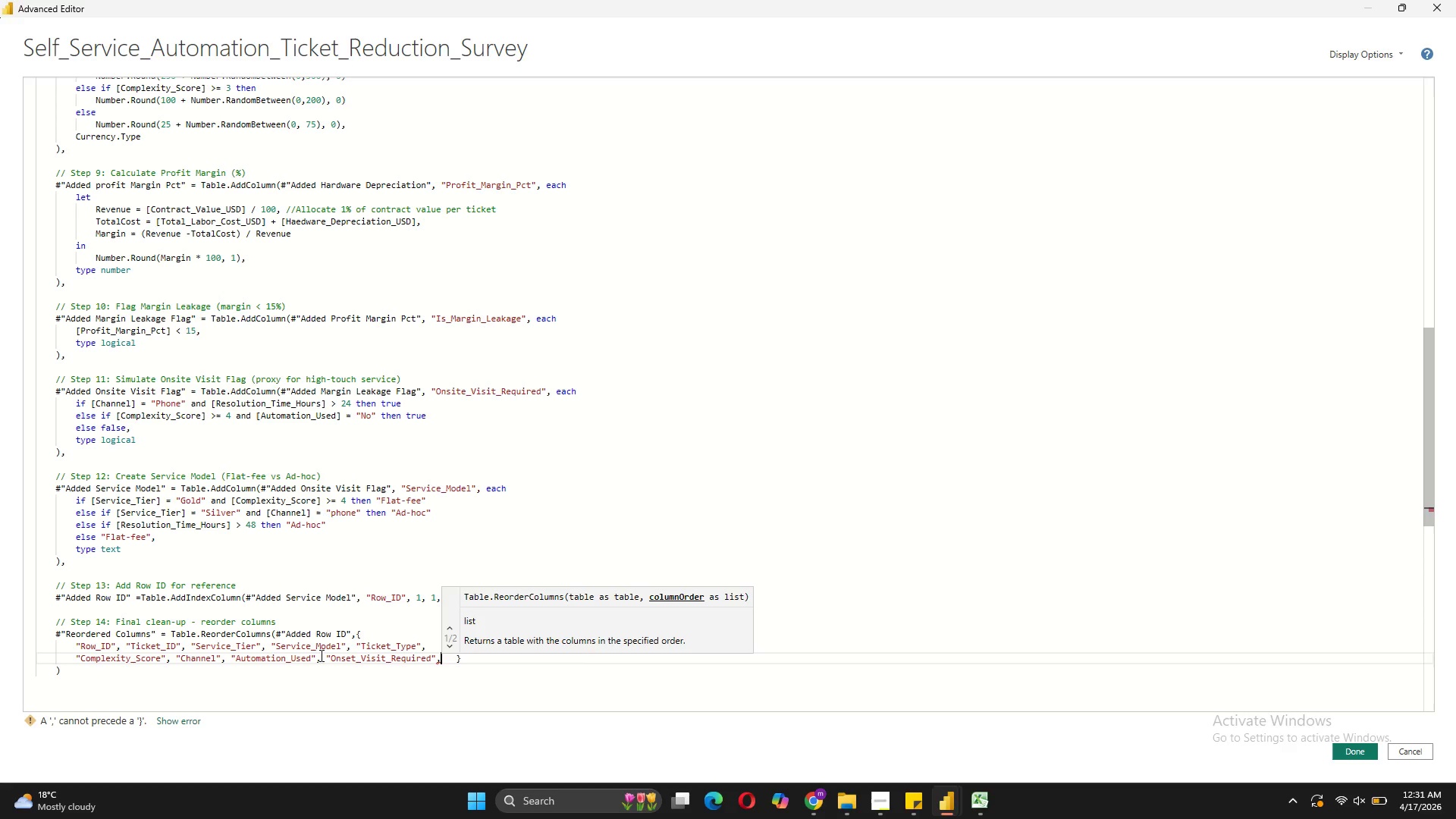 
hold_key(key=ShiftRight, duration=0.34)
 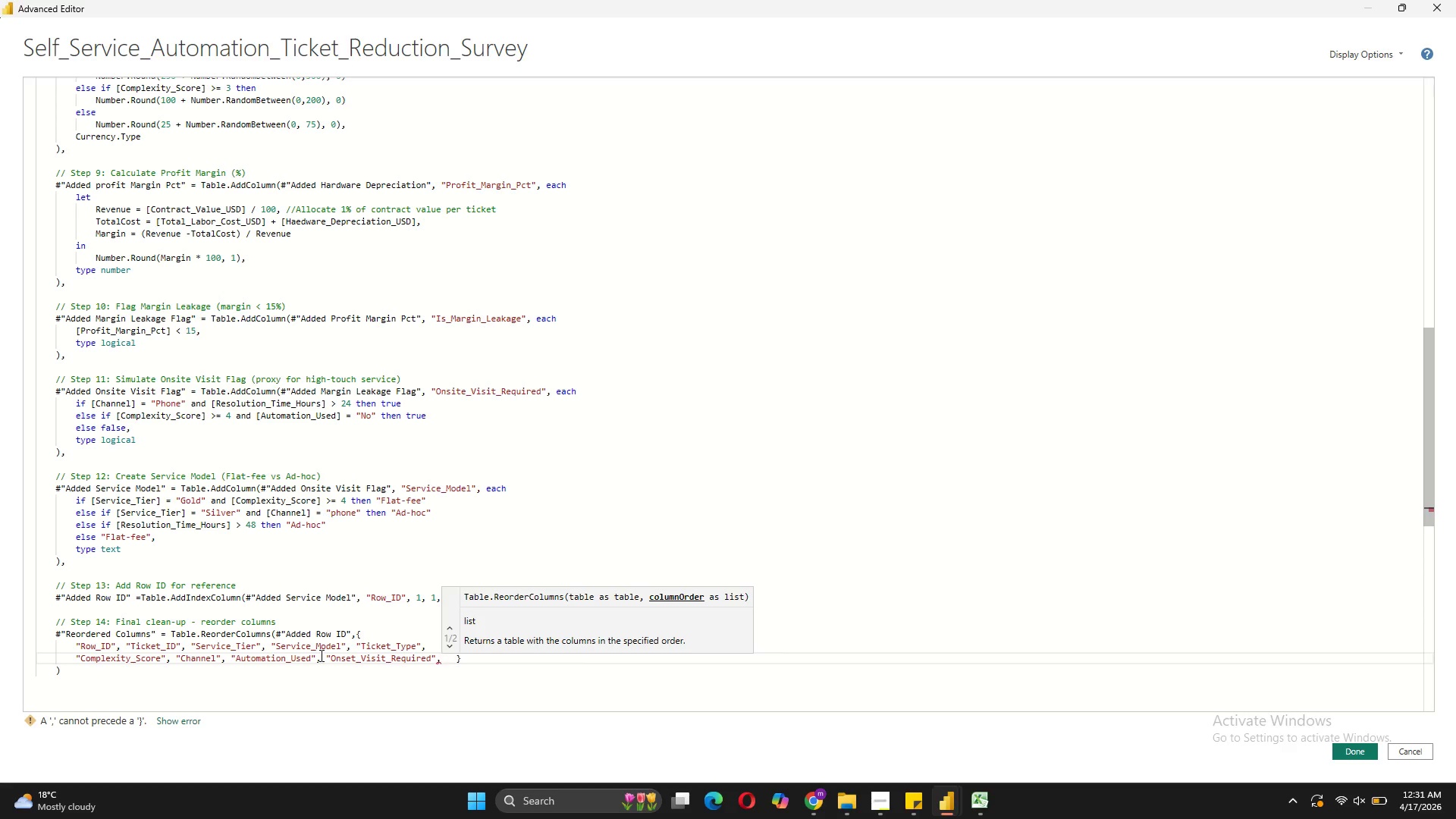 
key(Shift+Enter)
 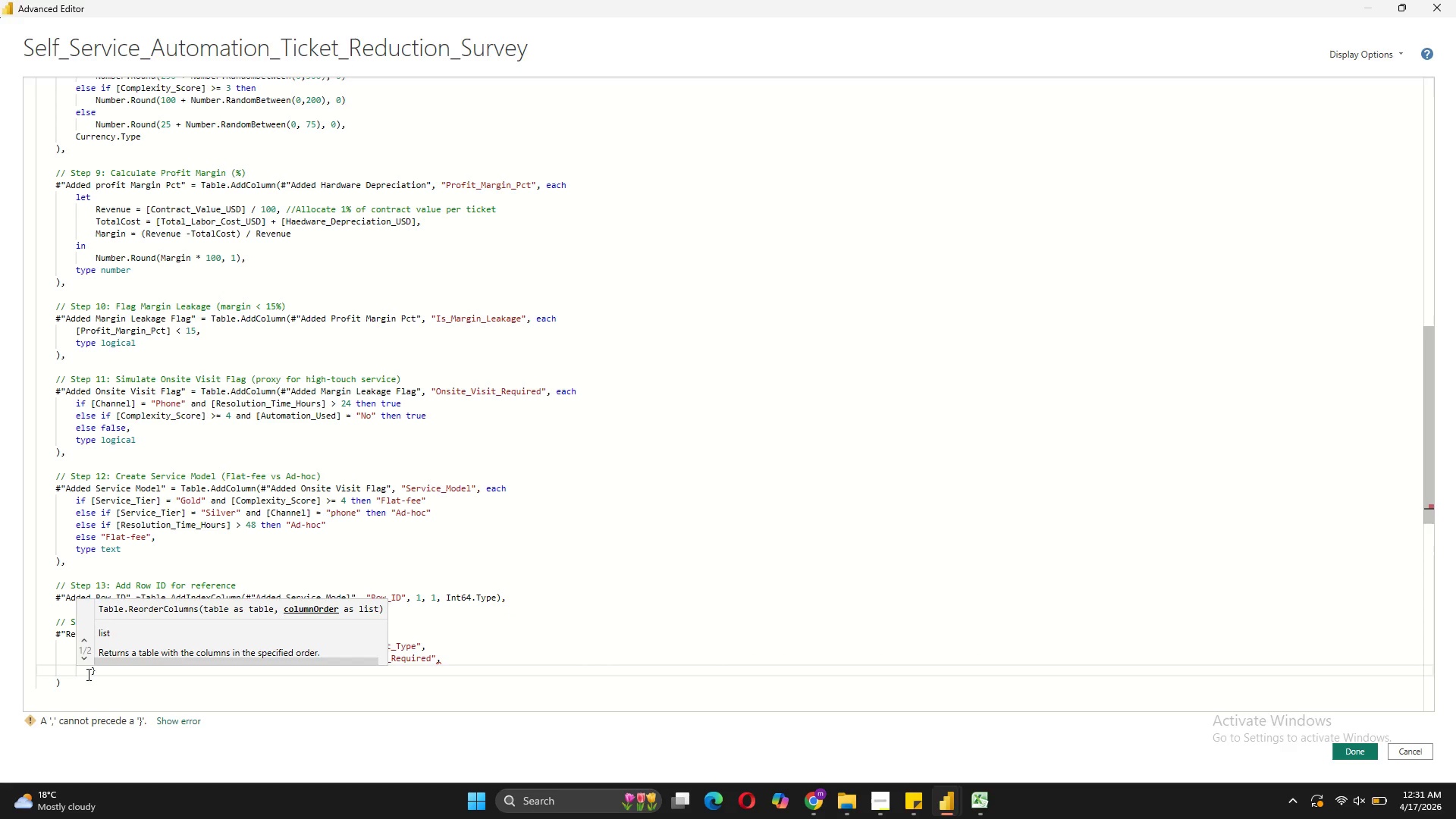 
left_click([92, 670])
 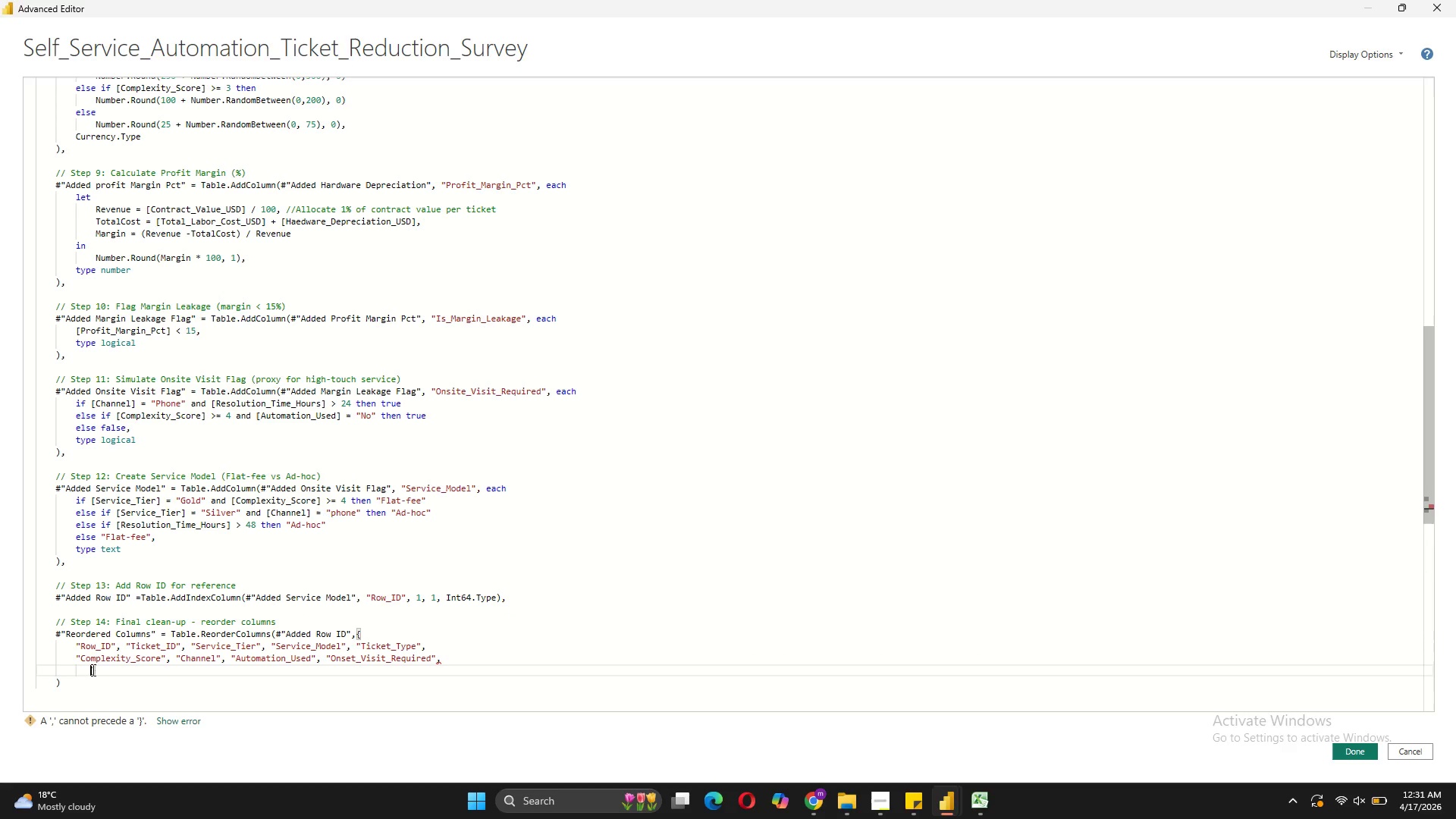 
key(Shift+ShiftRight)
 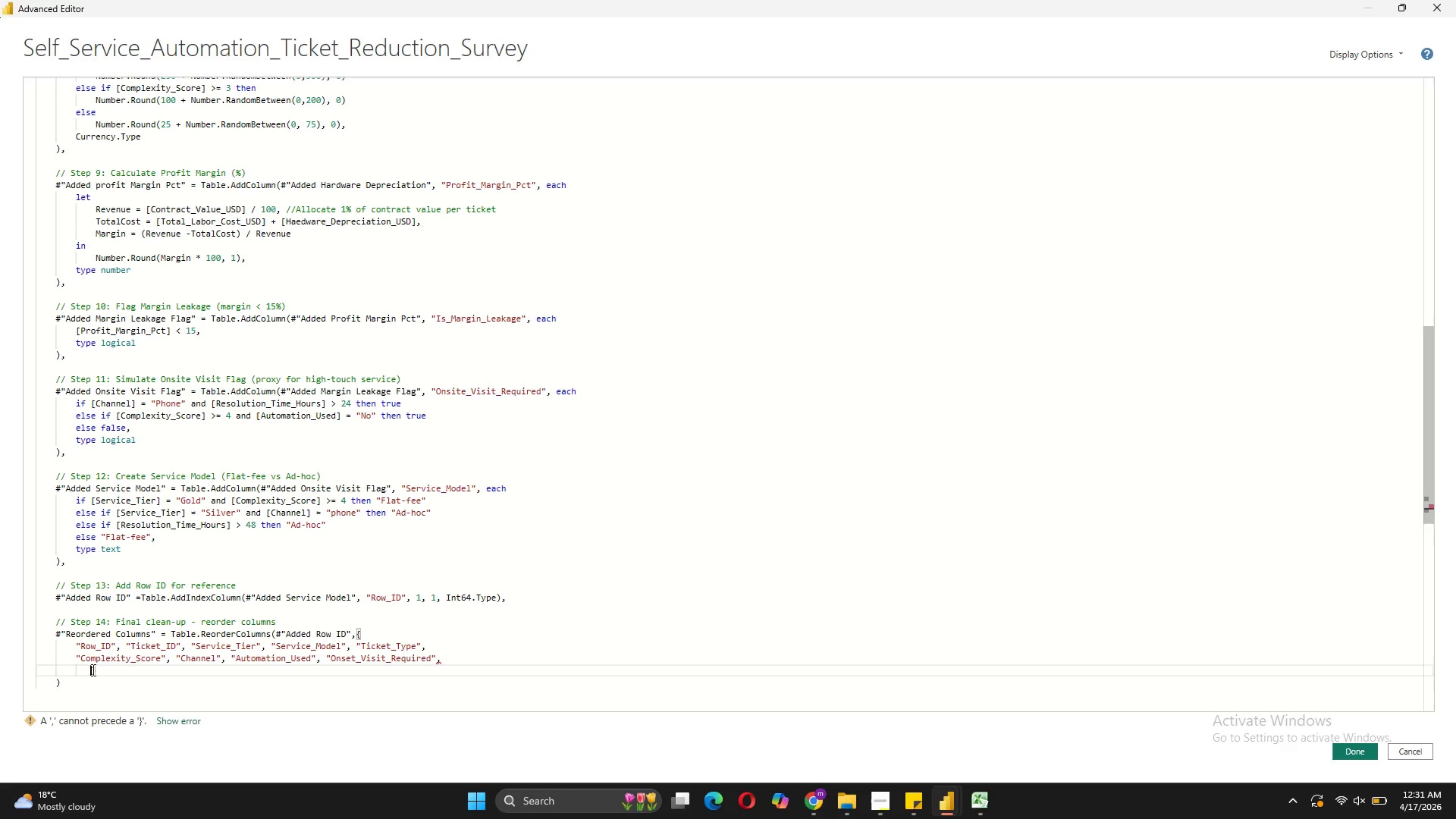 
key(Shift+Enter)
 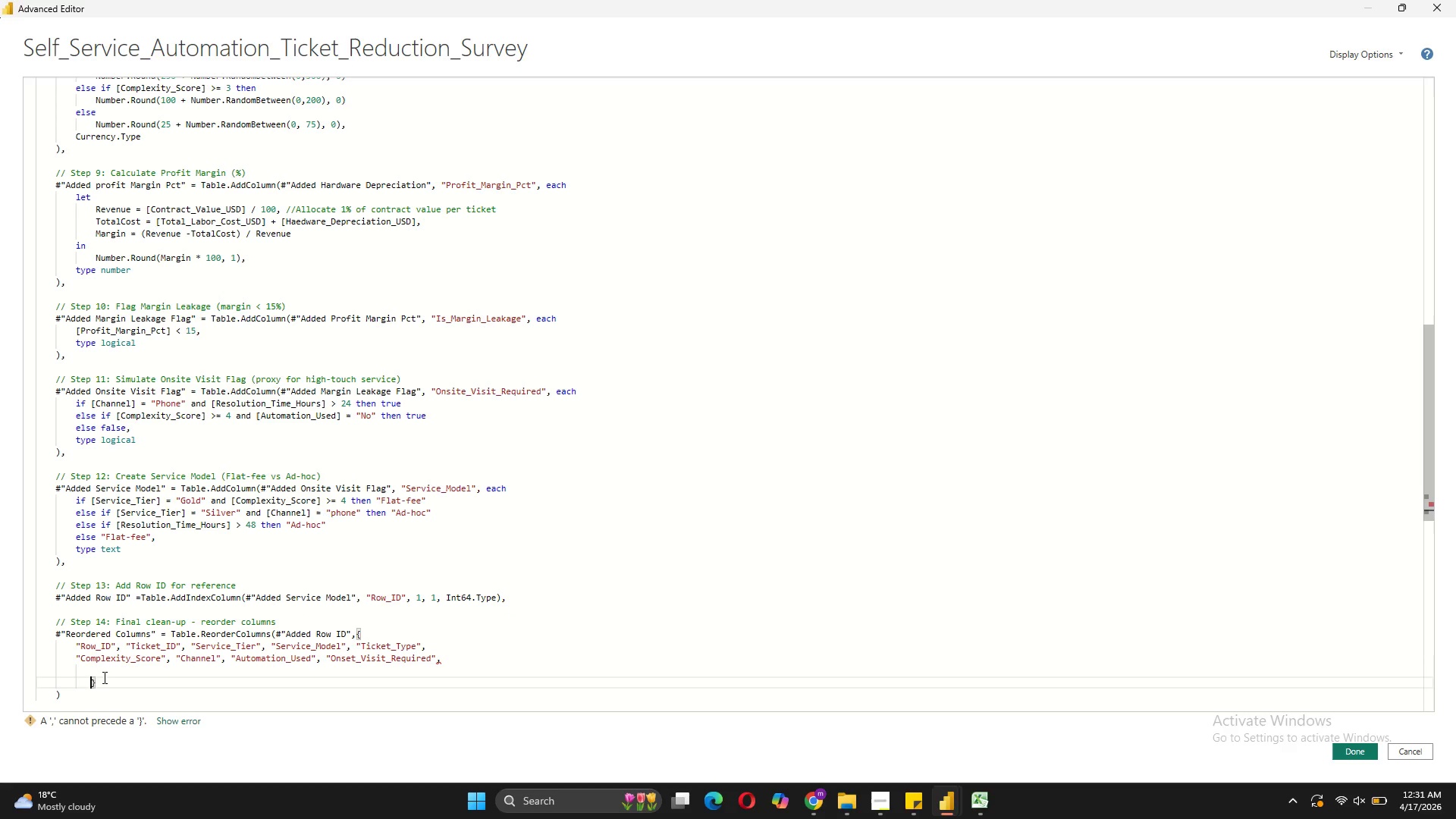 
key(Backspace)
 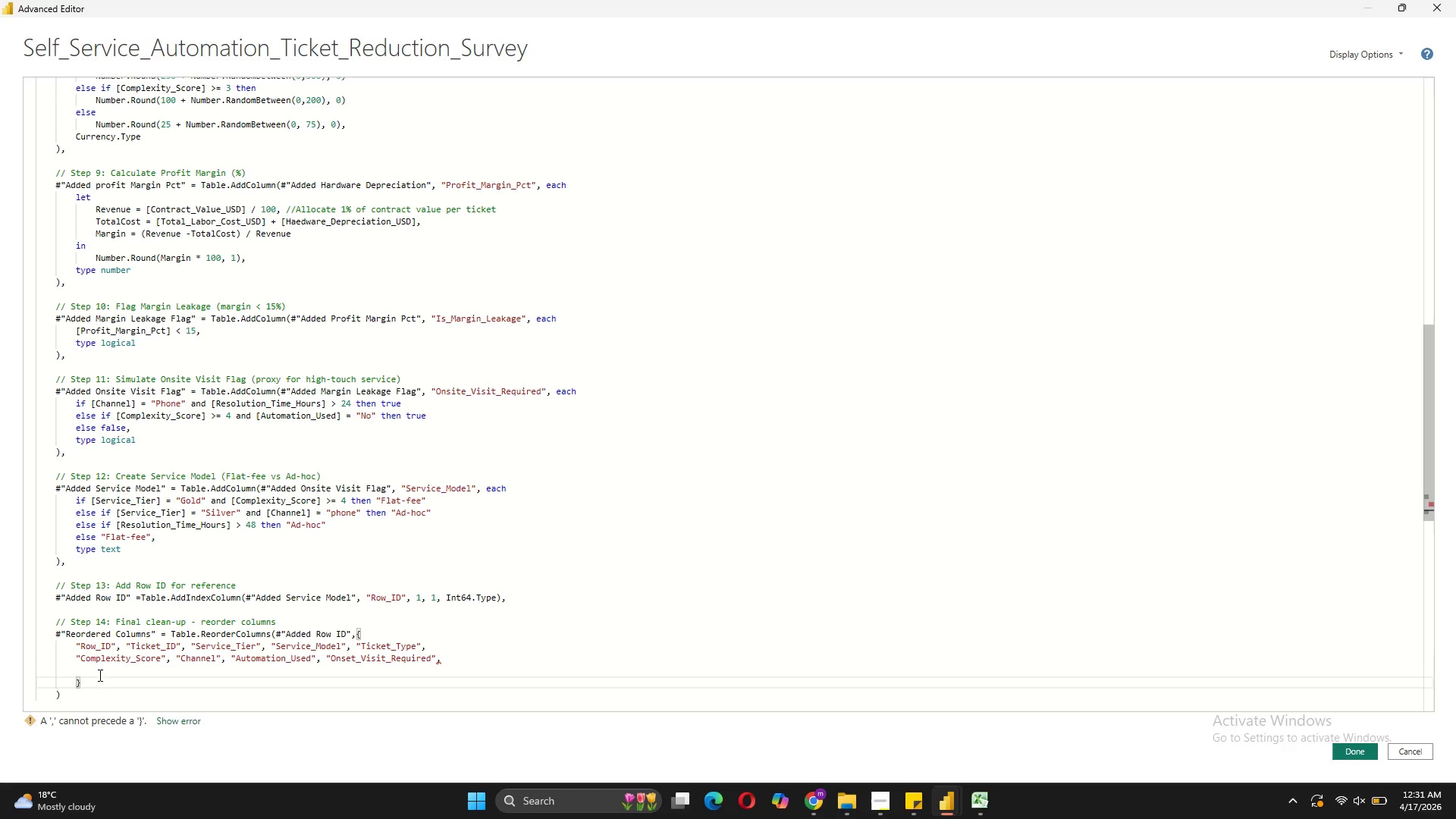 
left_click([77, 668])
 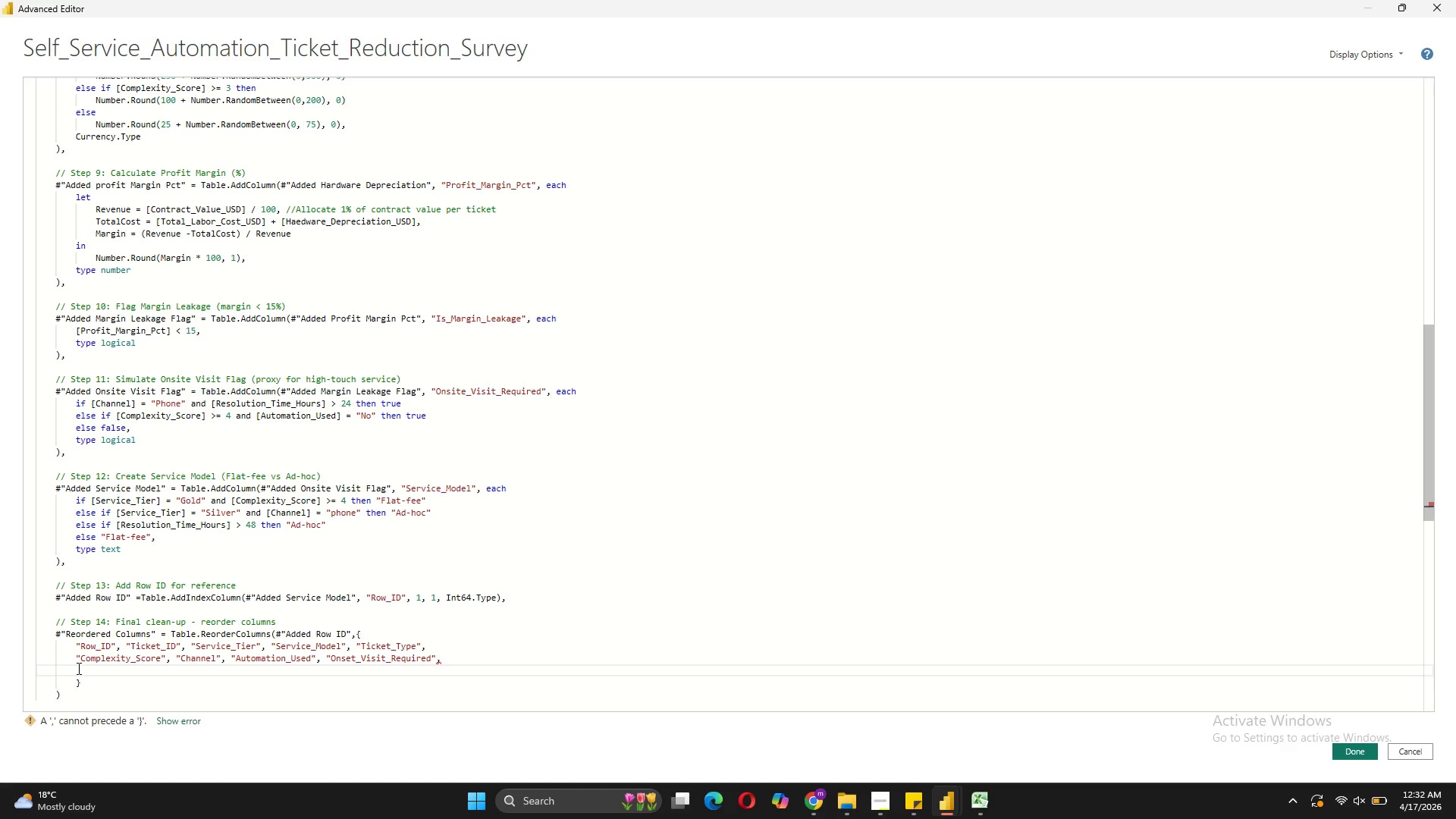 
type("Resolution_TimeHours)
 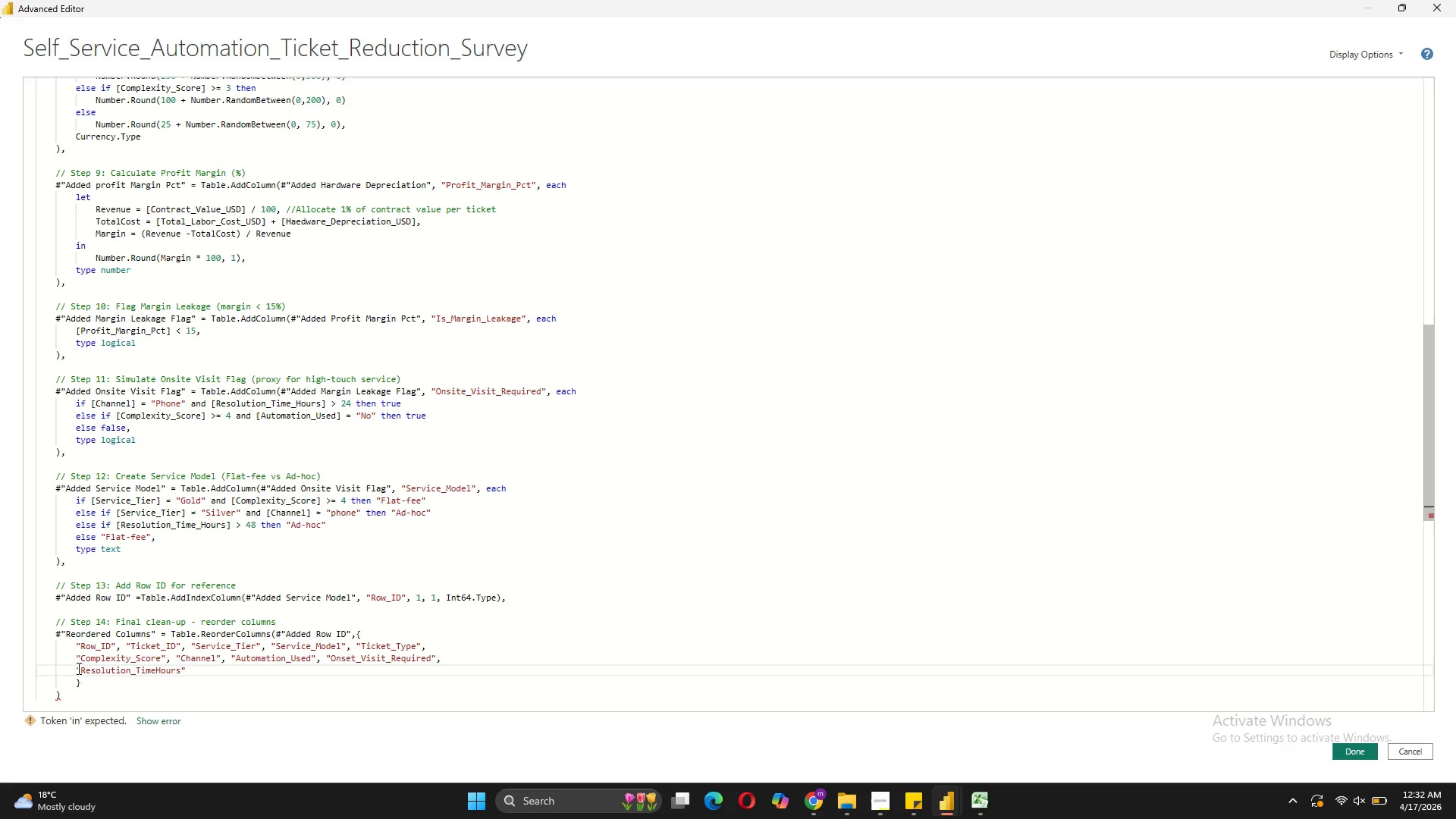 
key(ArrowLeft)
 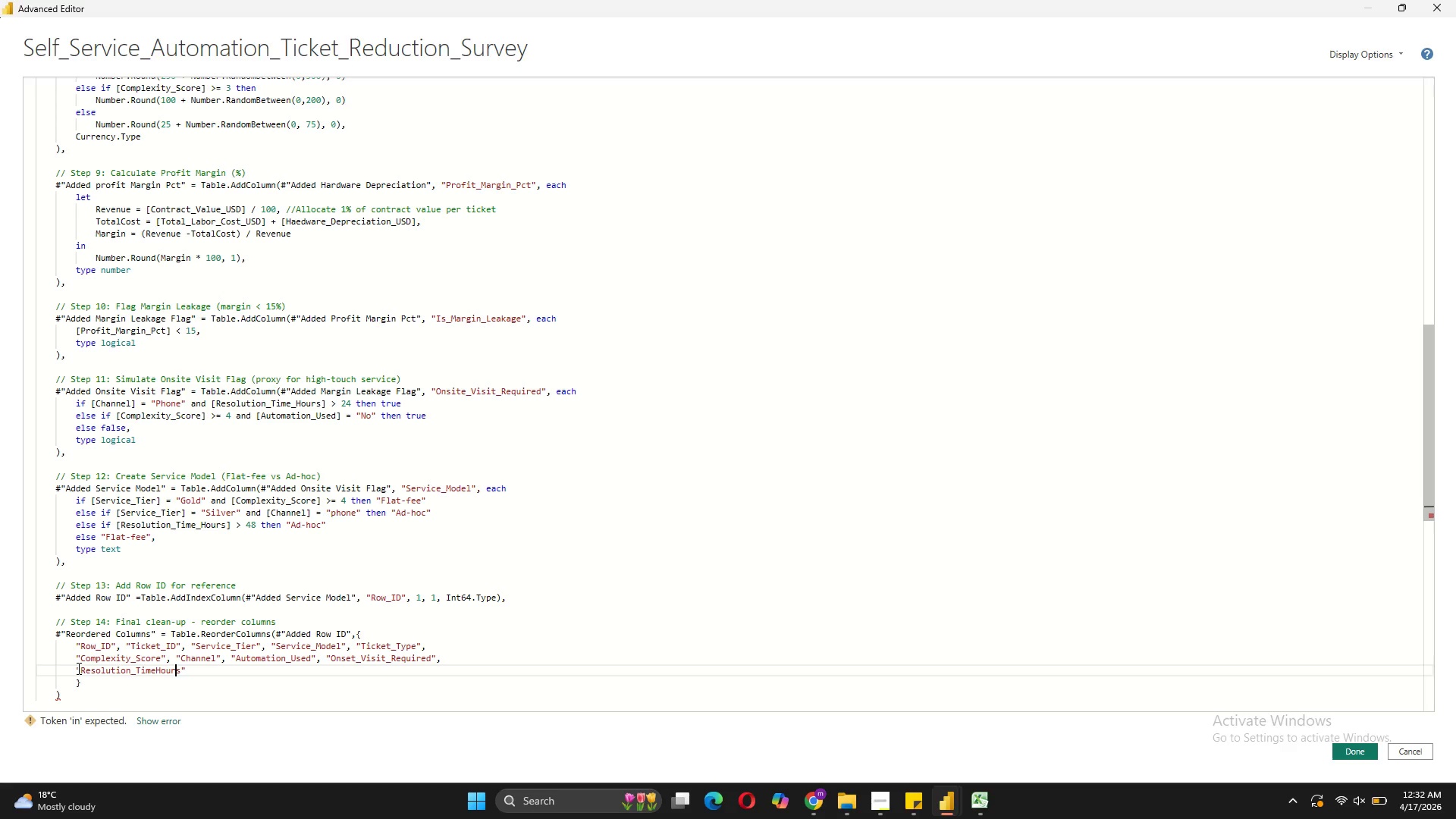 
key(ArrowLeft)
 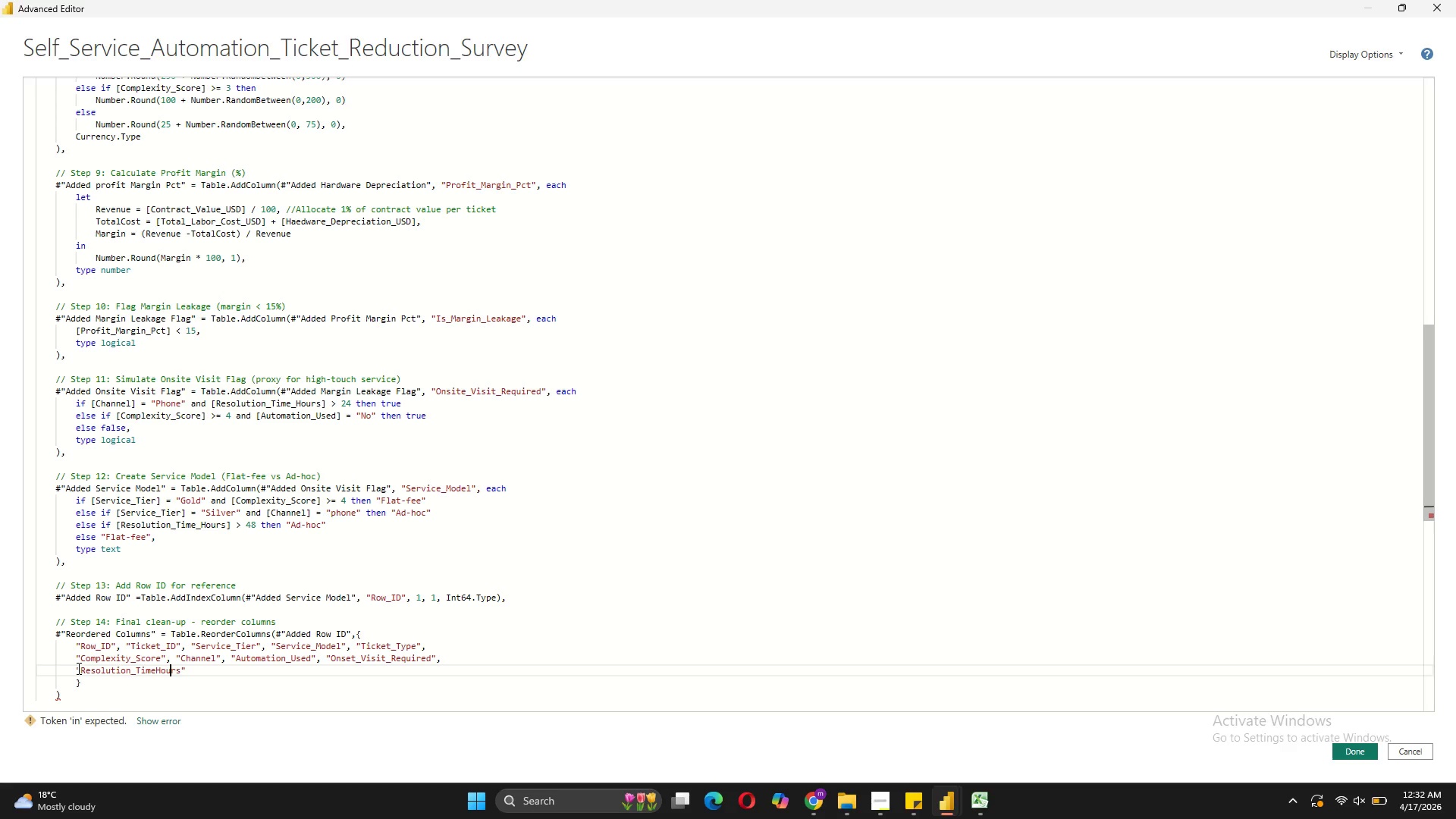 
key(ArrowLeft)
 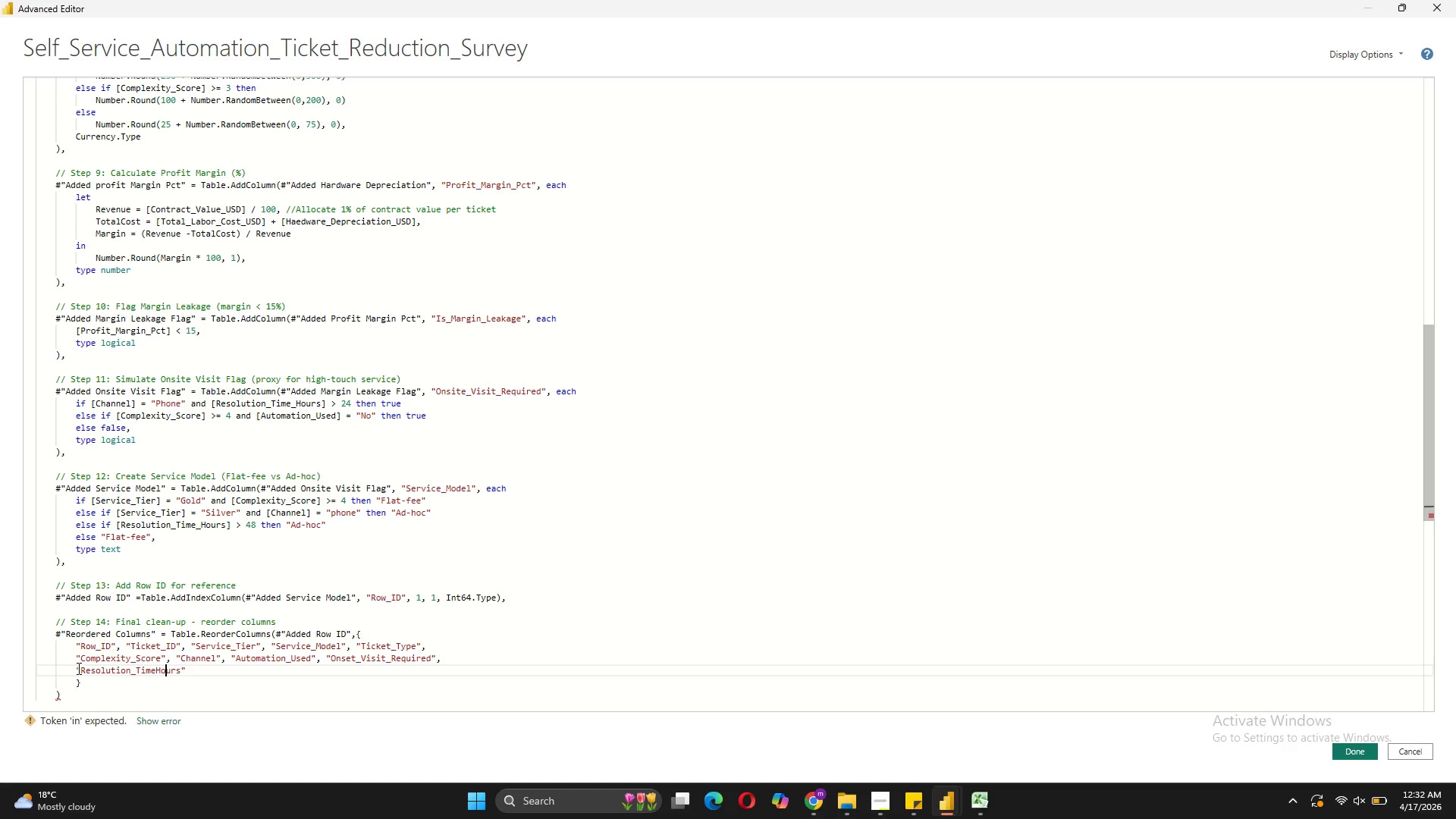 
key(ArrowLeft)
 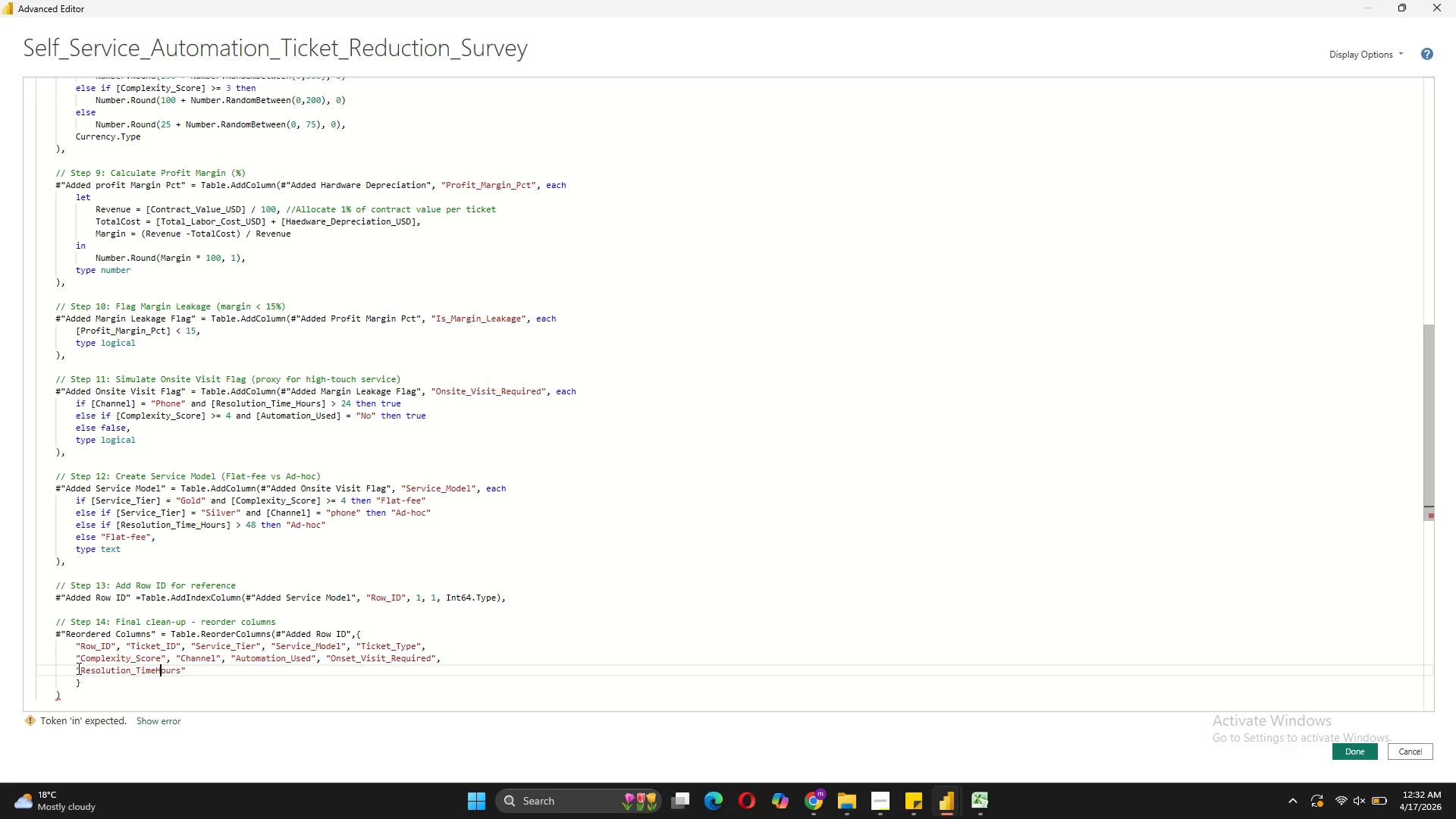 
key(ArrowLeft)
 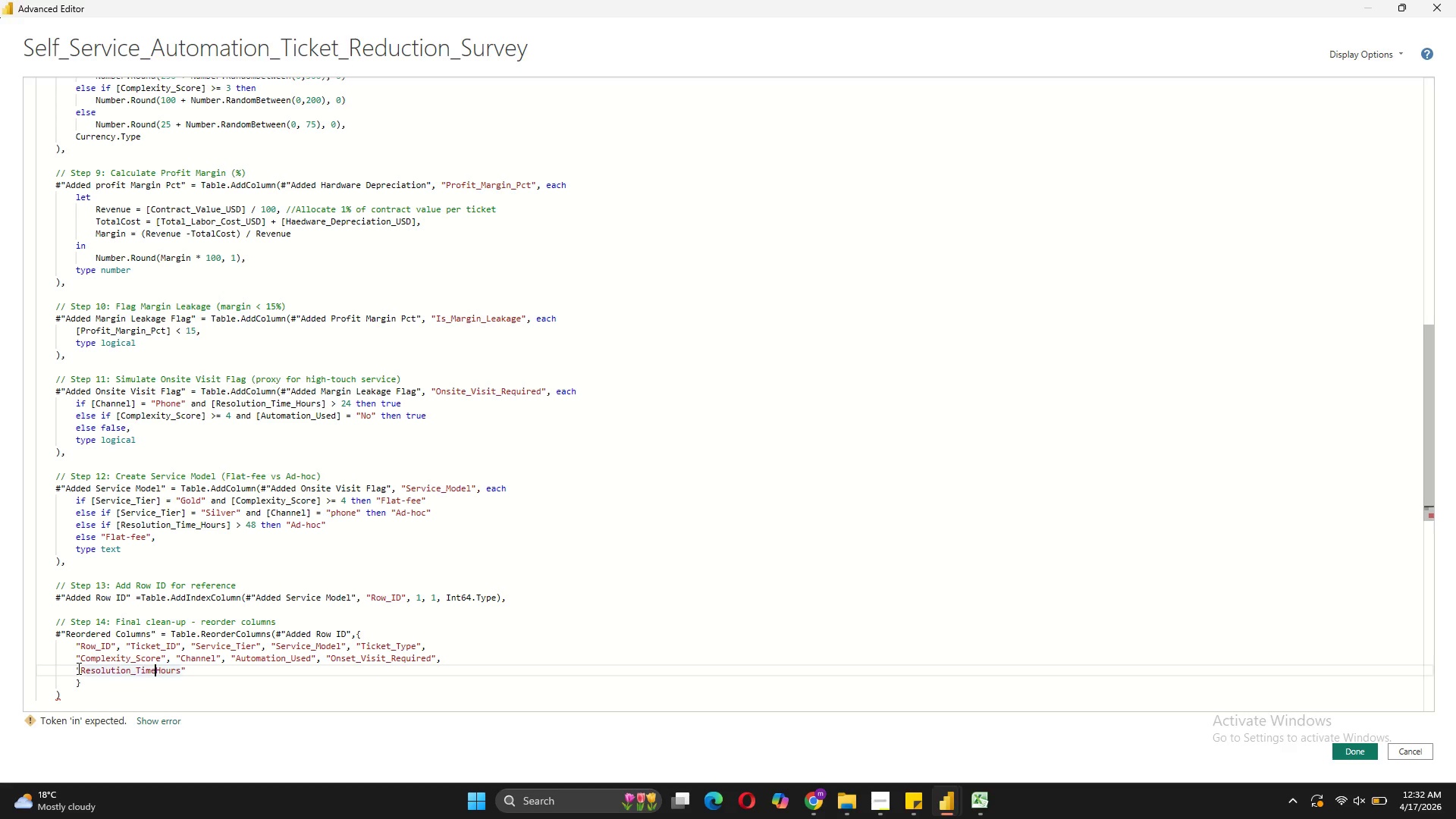 
key(Shift+Minus)
 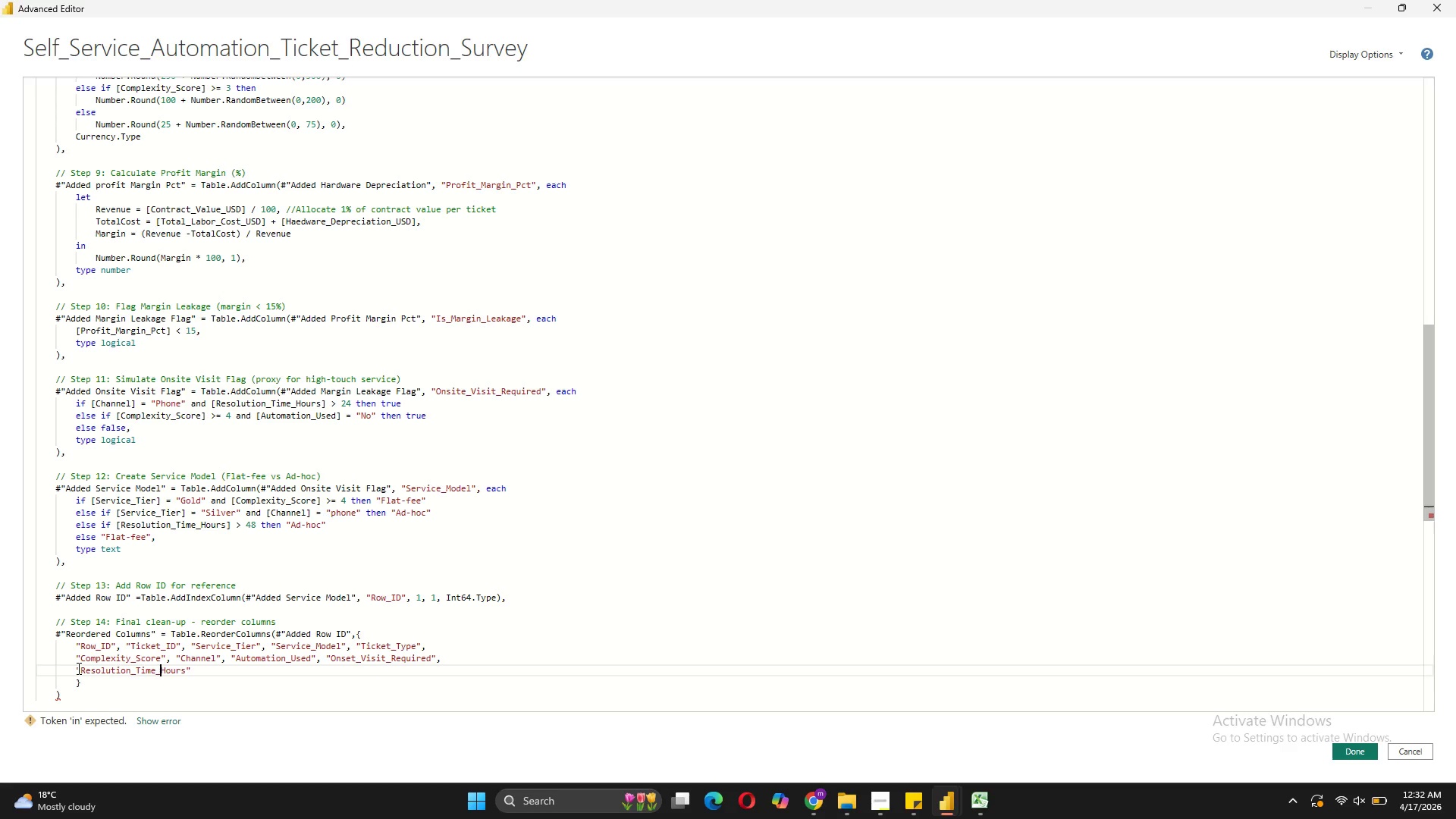 
key(ArrowRight)
 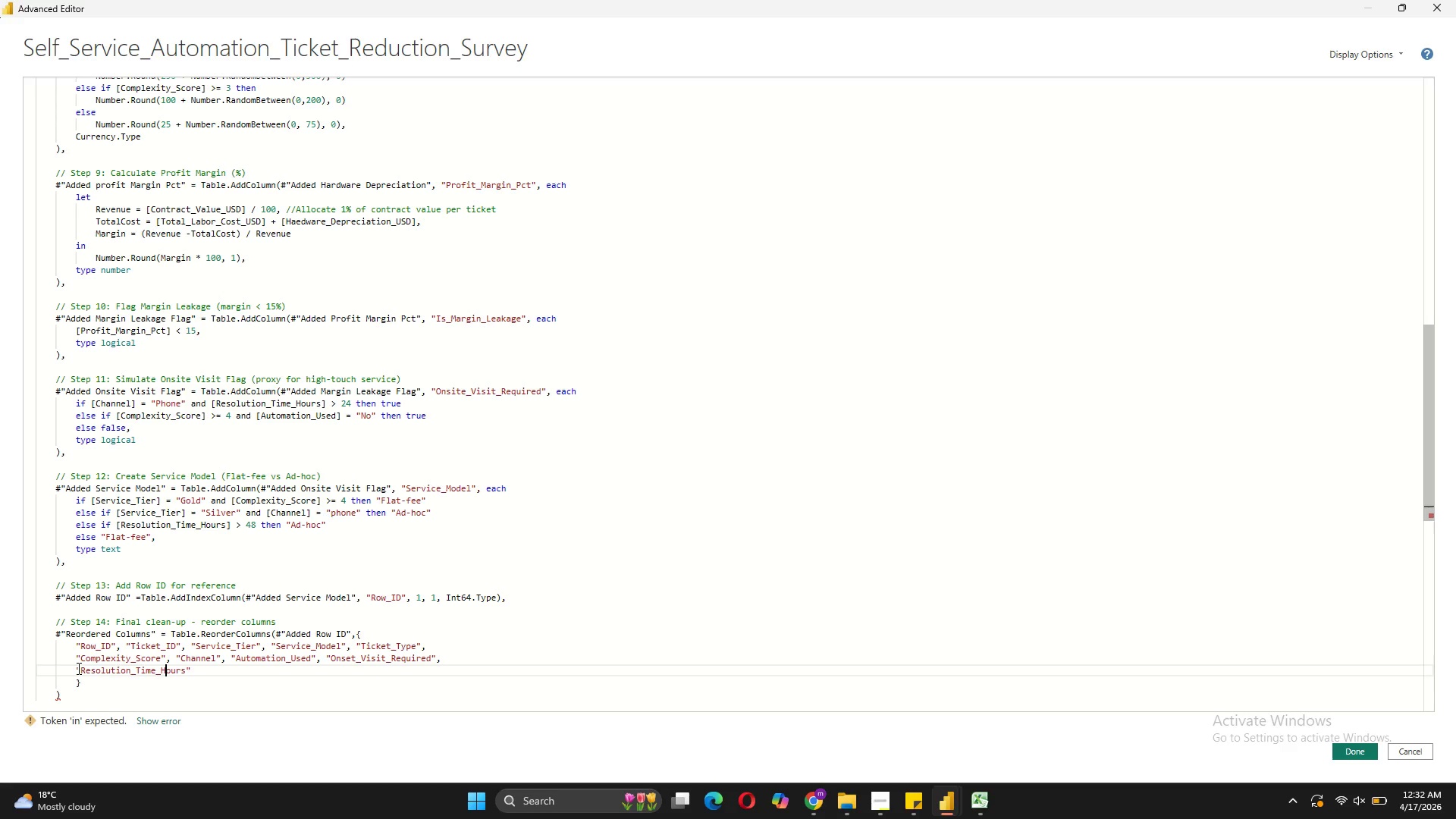 
key(ArrowRight)
 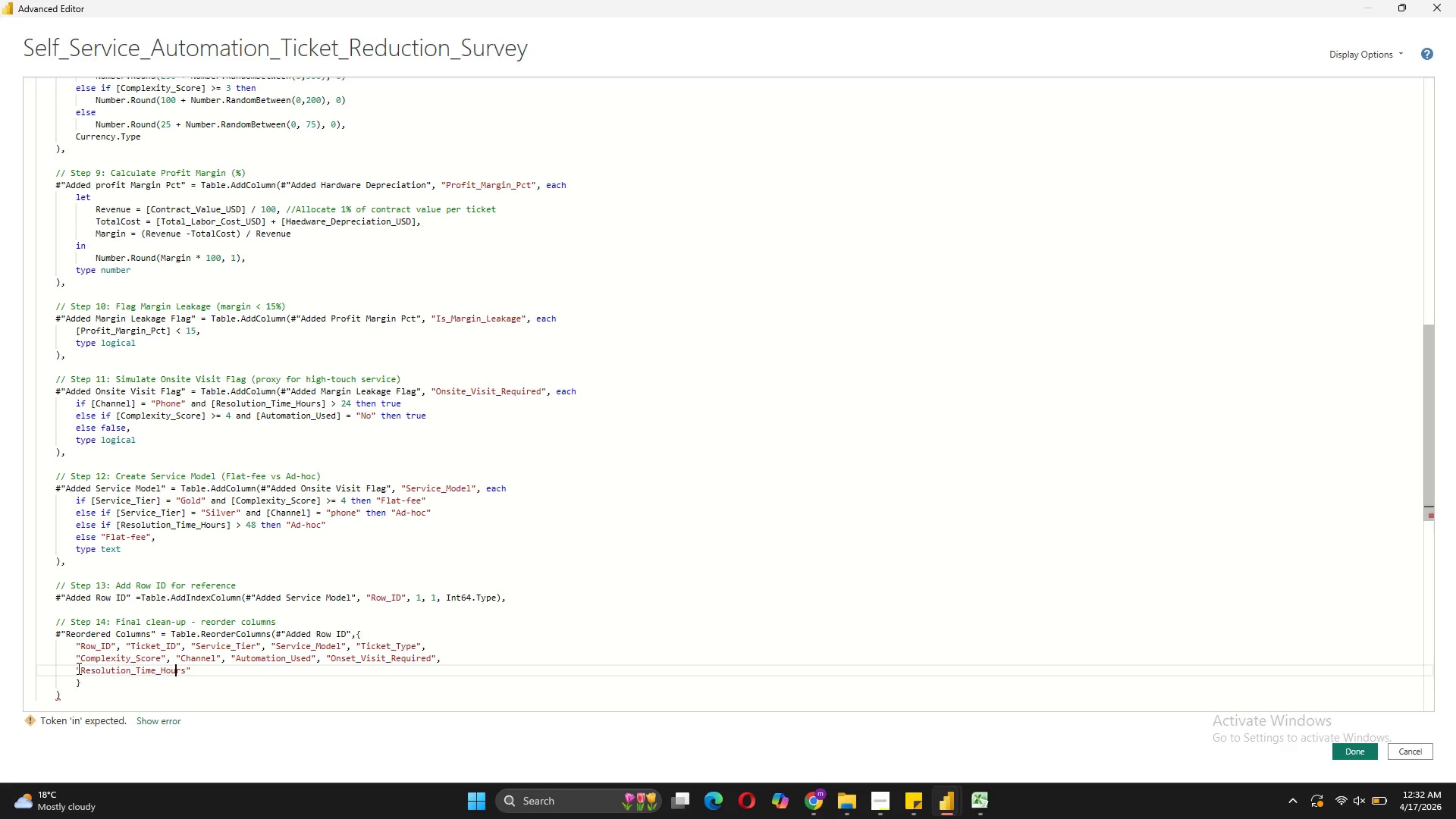 
key(ArrowRight)
 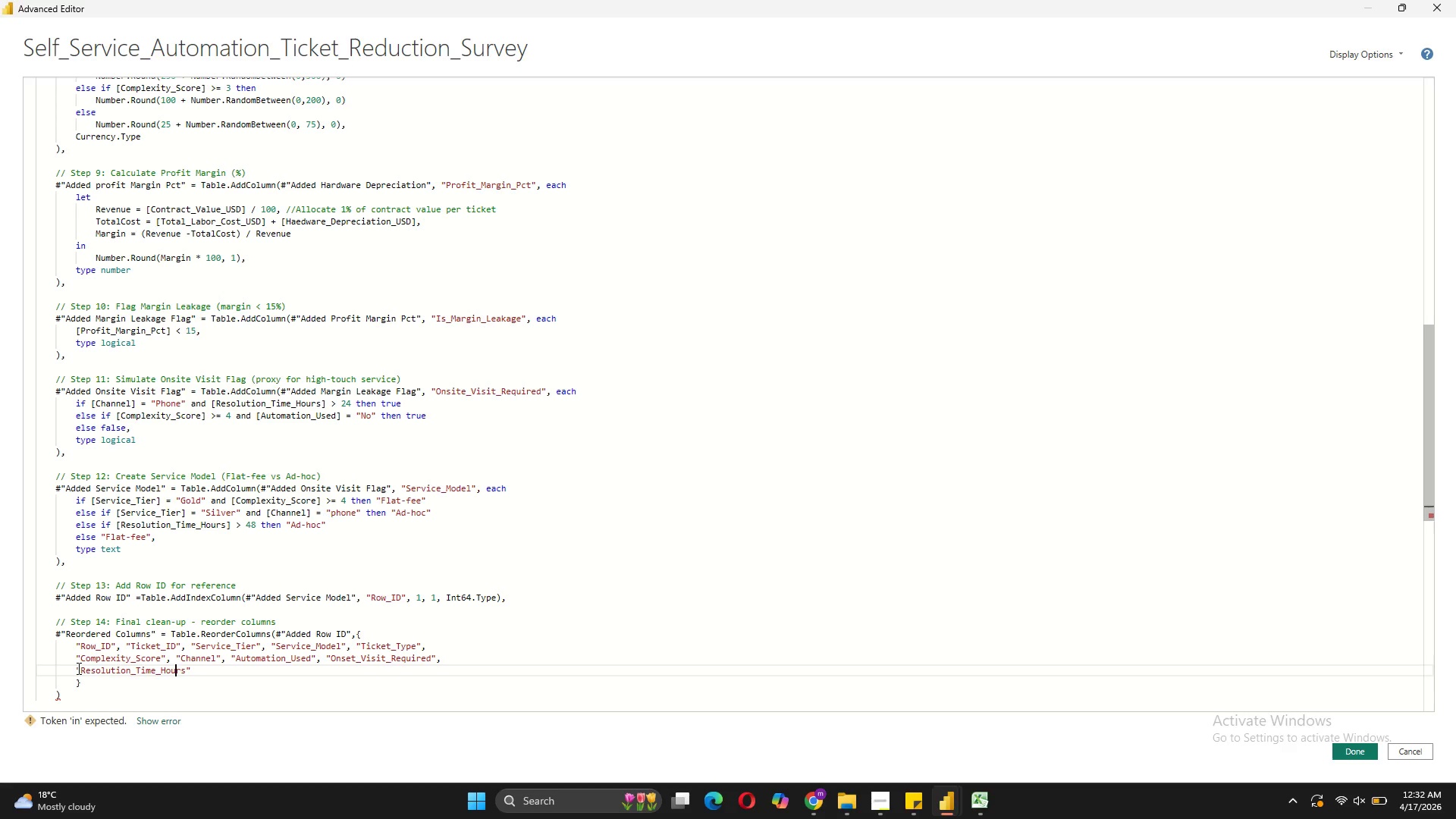 
key(ArrowRight)
 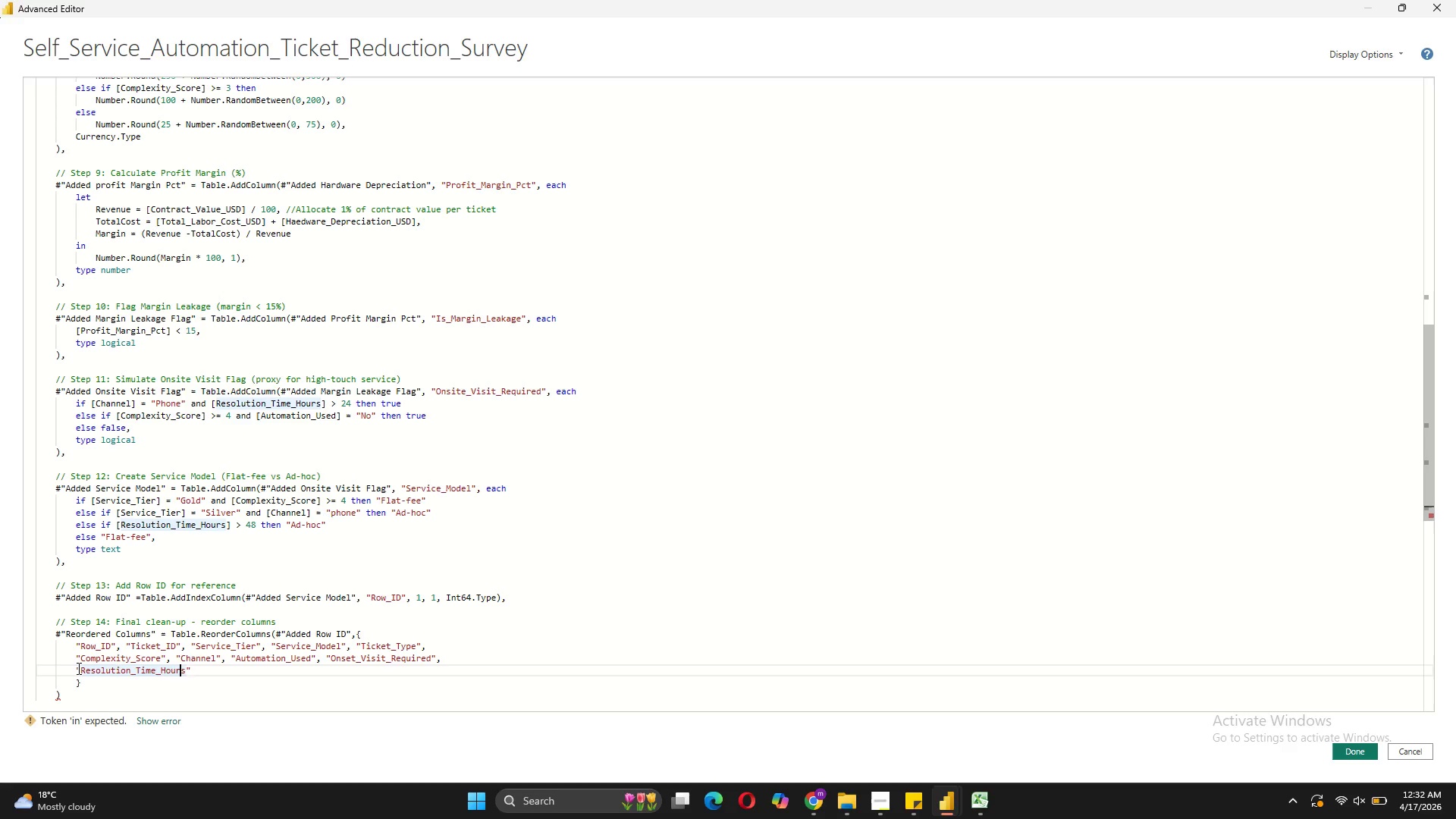 
key(ArrowRight)
 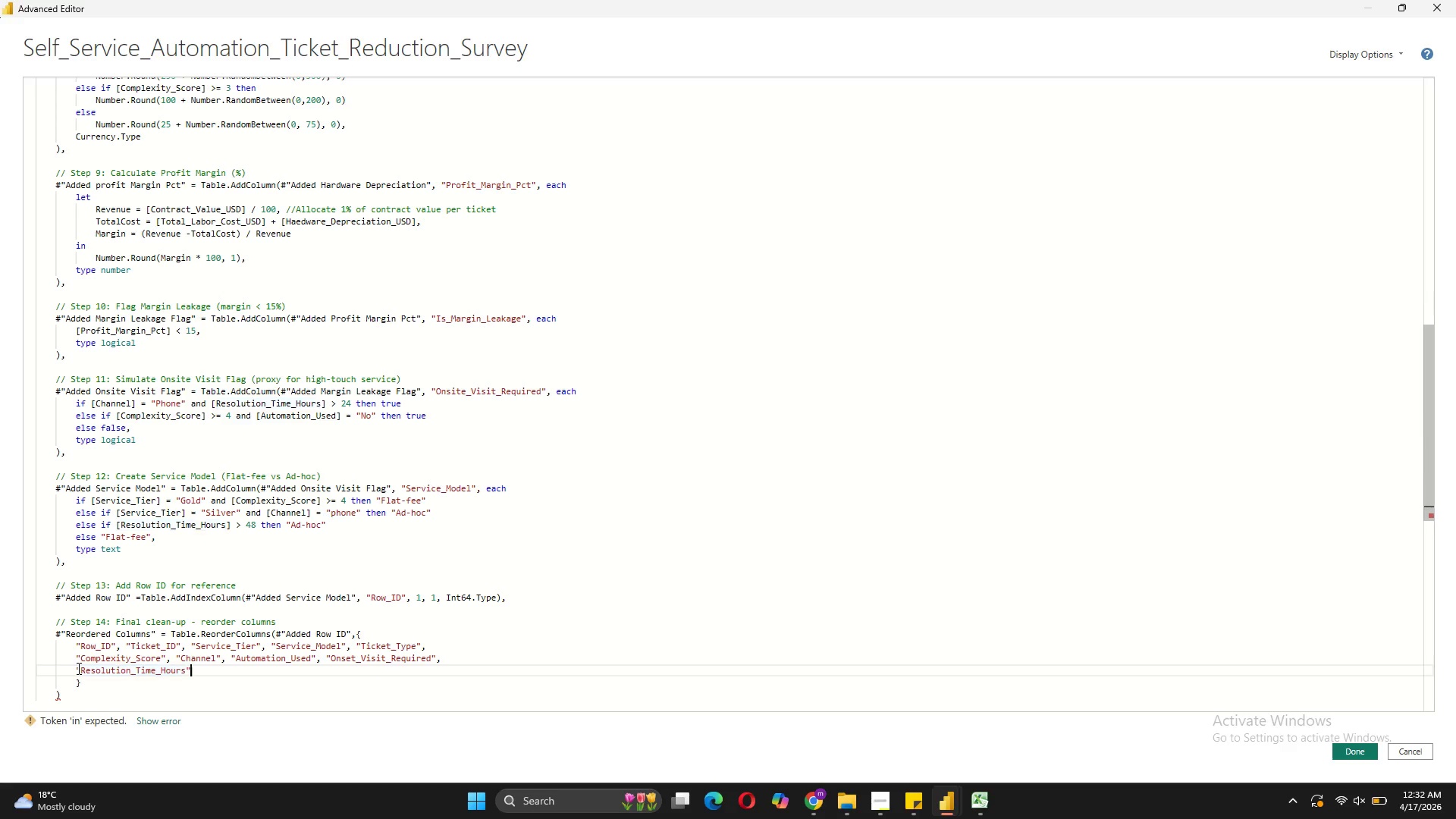 
key(ArrowRight)
 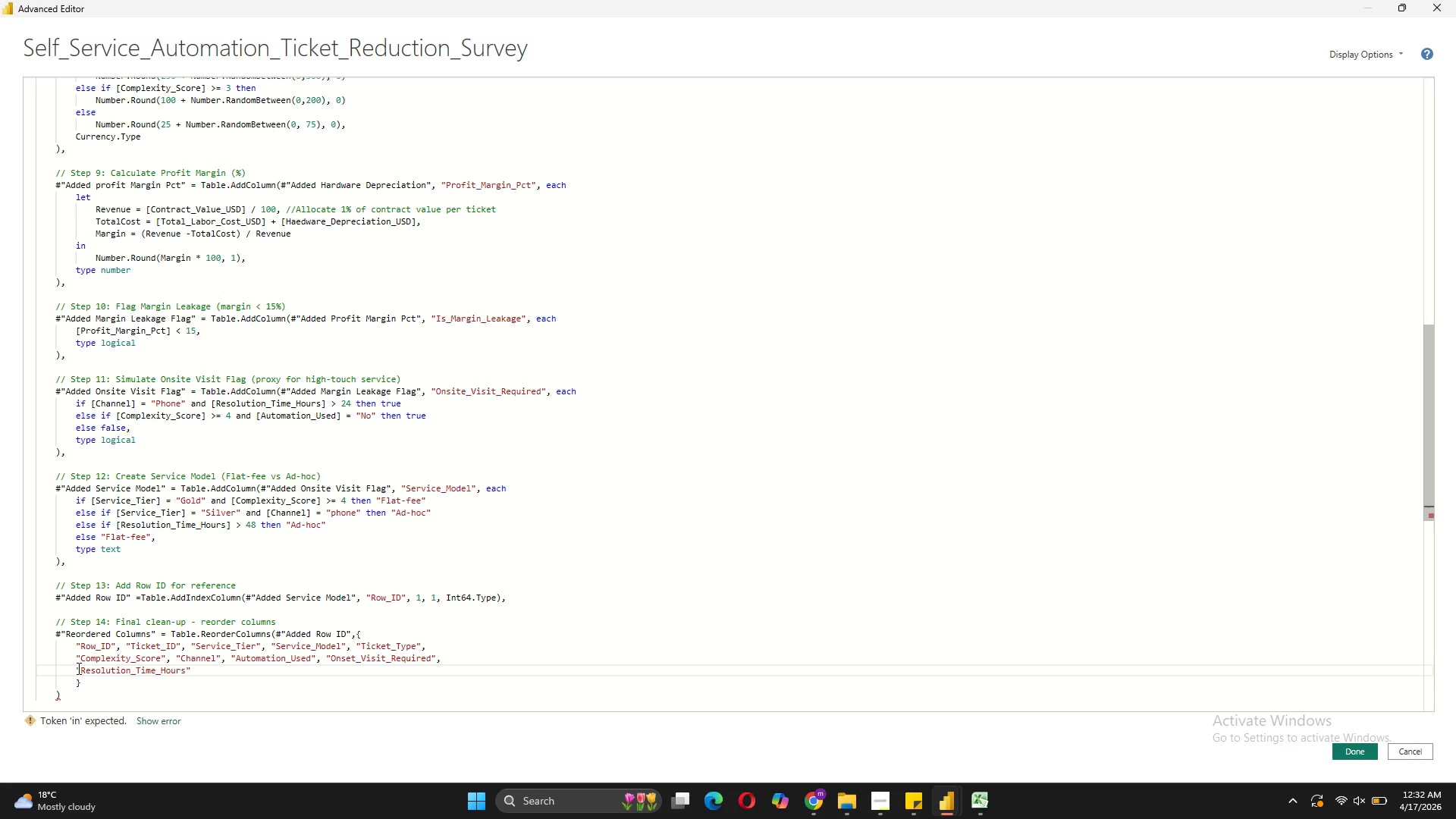 
type(, "Resolved_Fie)
key(Backspace)
type(t)
key(Backspace)
type(rst_Contact)
 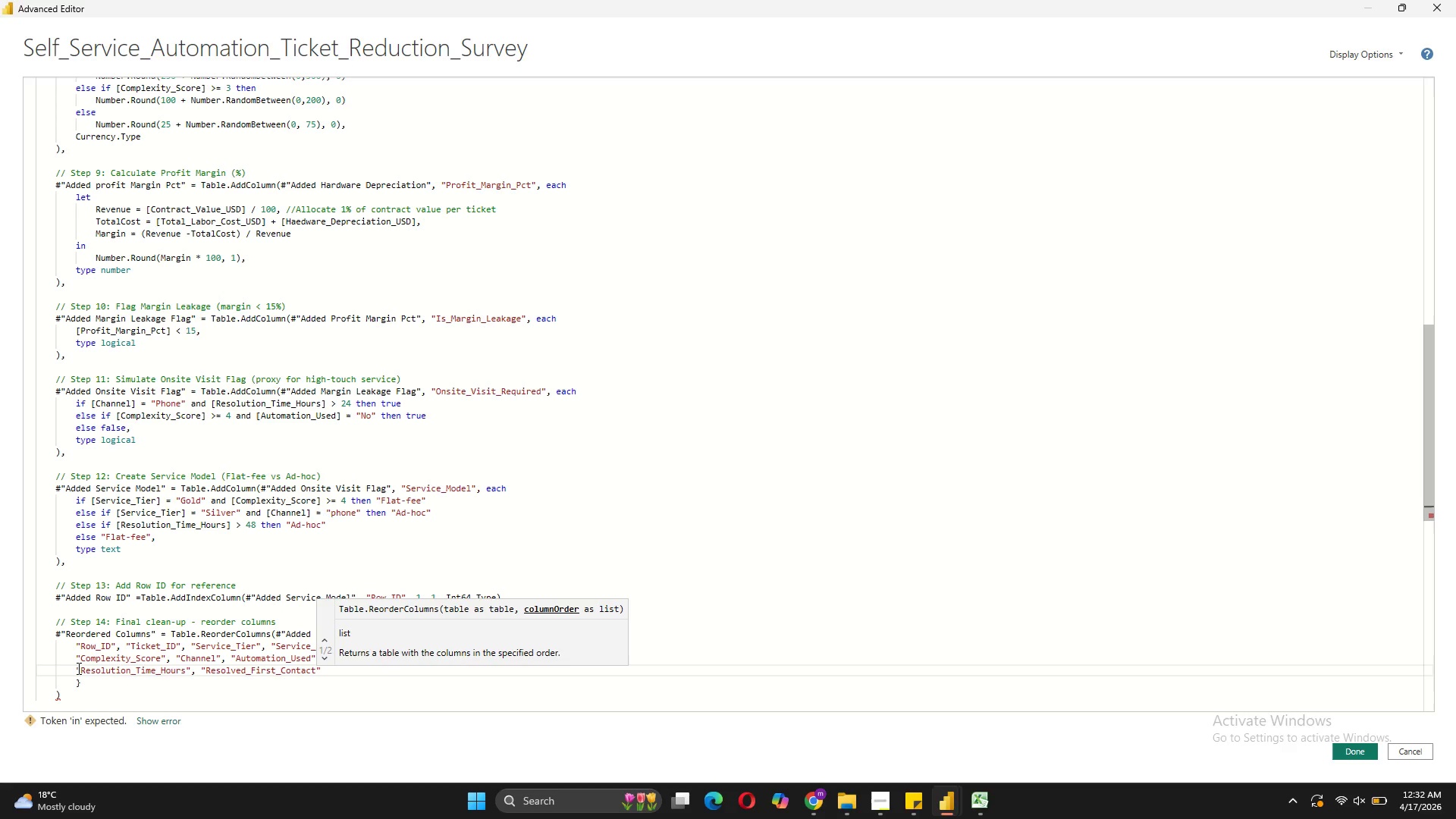 
wait(5.69)
 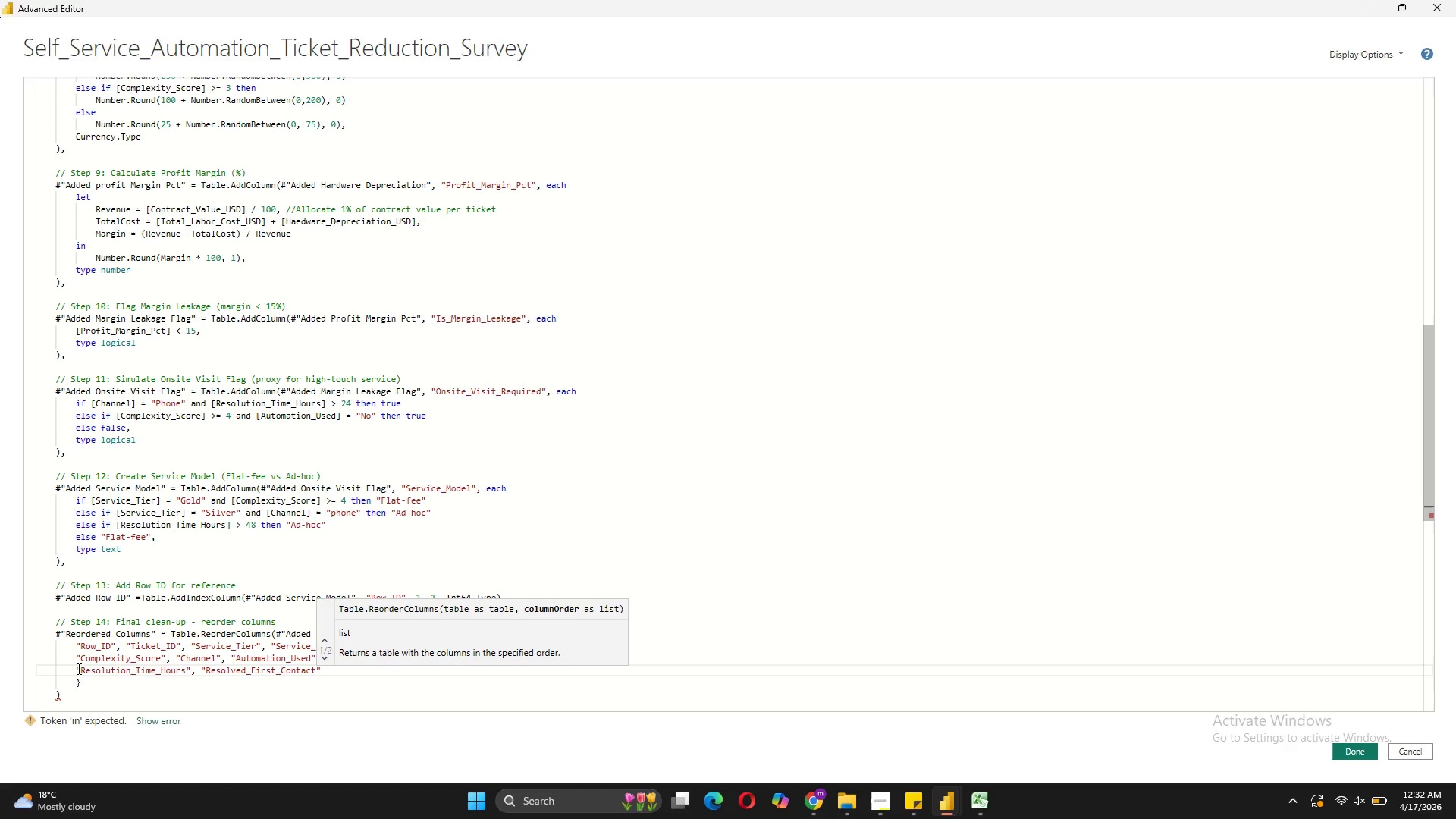 
key(ArrowRight)
 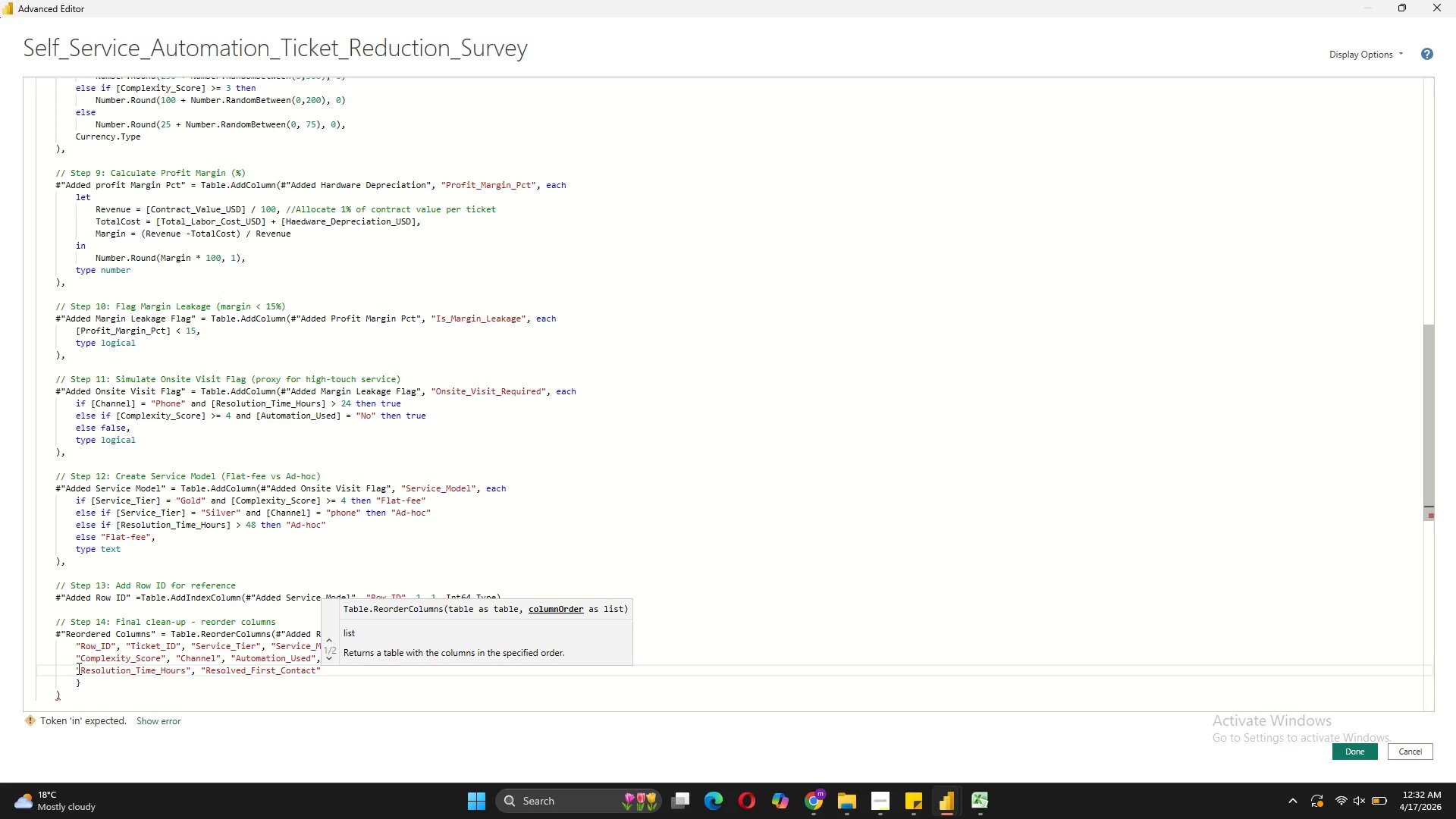 
type(, "Customer_Satist)
key(Backspace)
type(faction)
 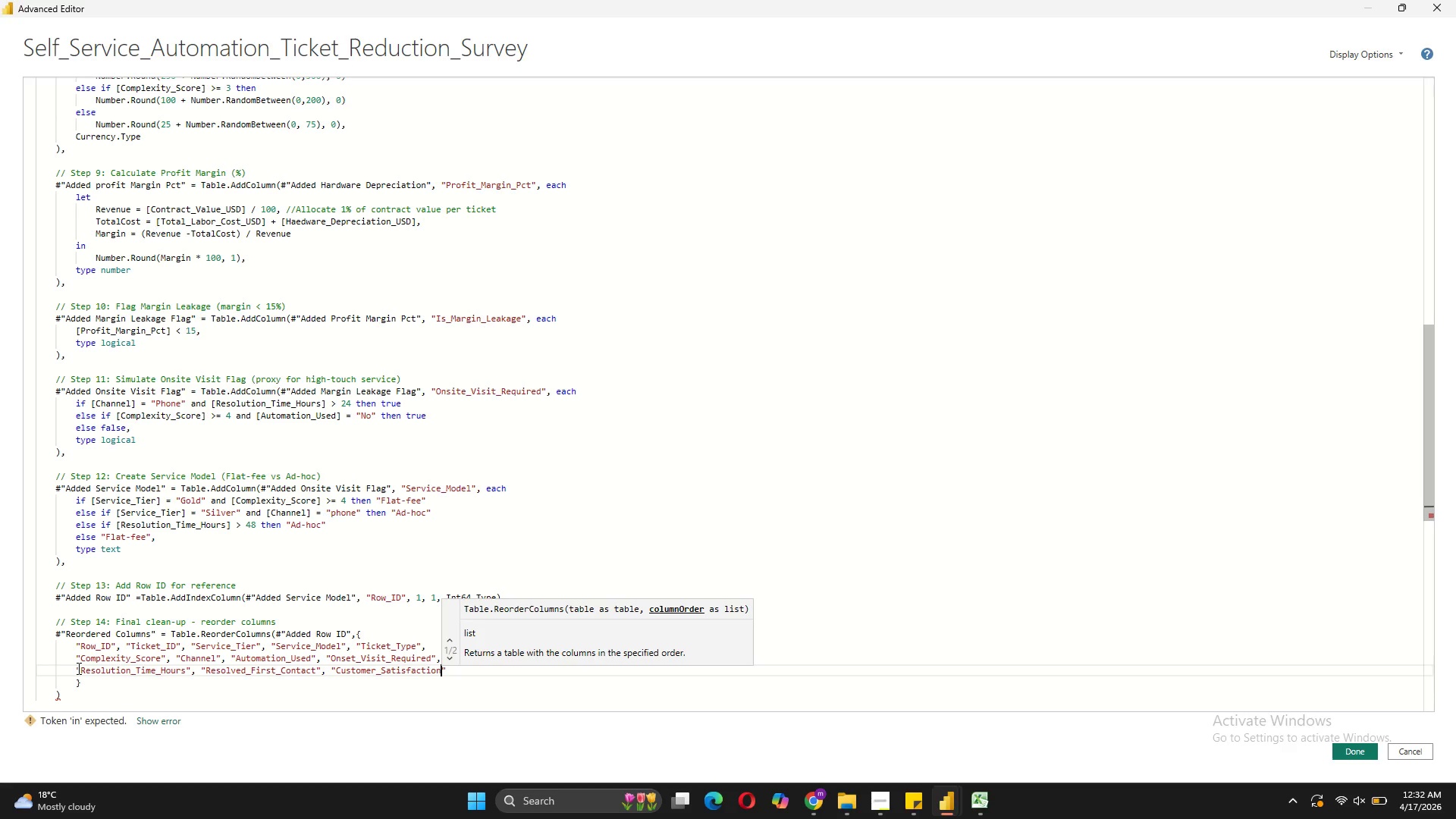 
key(ArrowRight)
 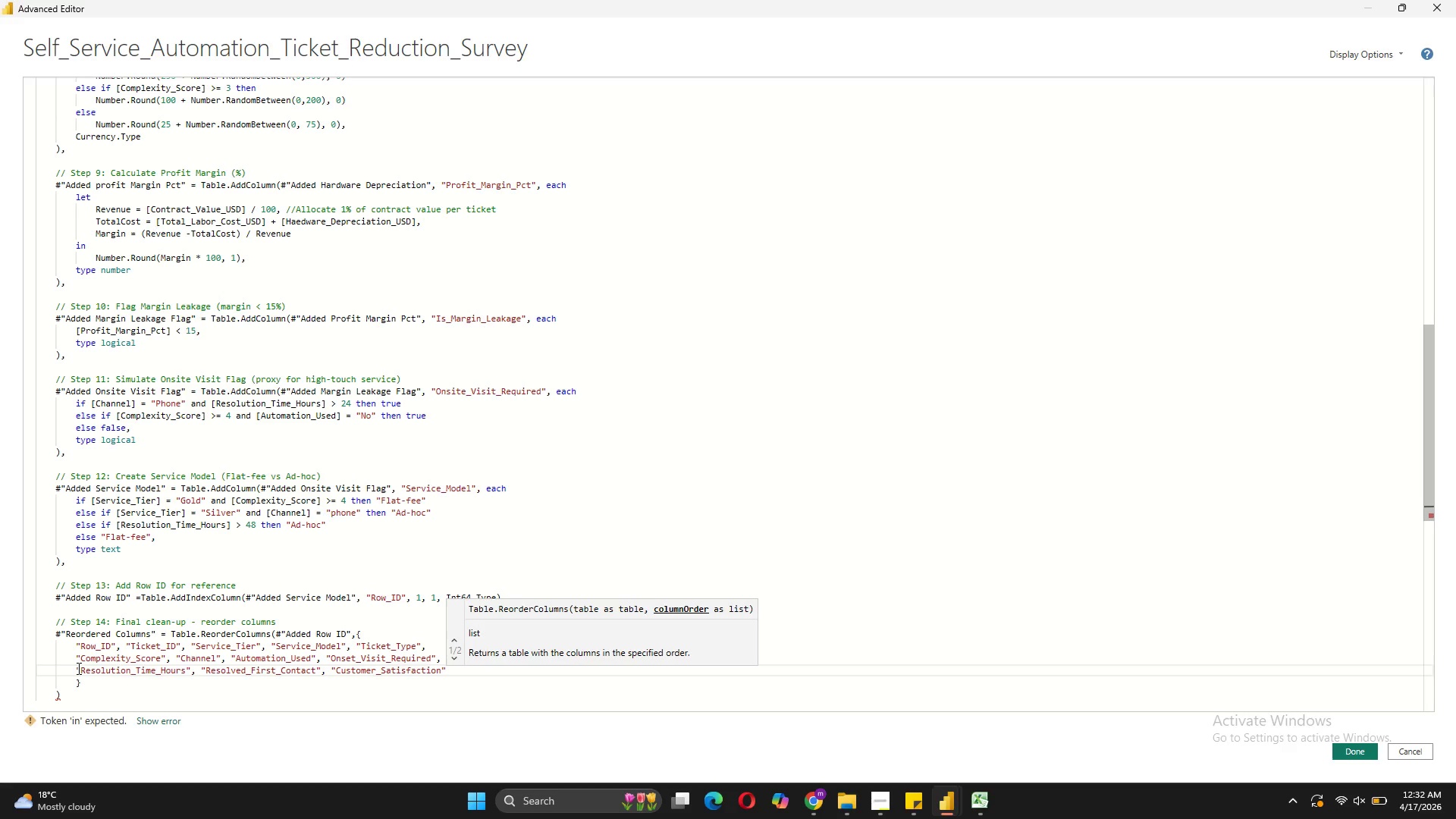 
key(Comma)
 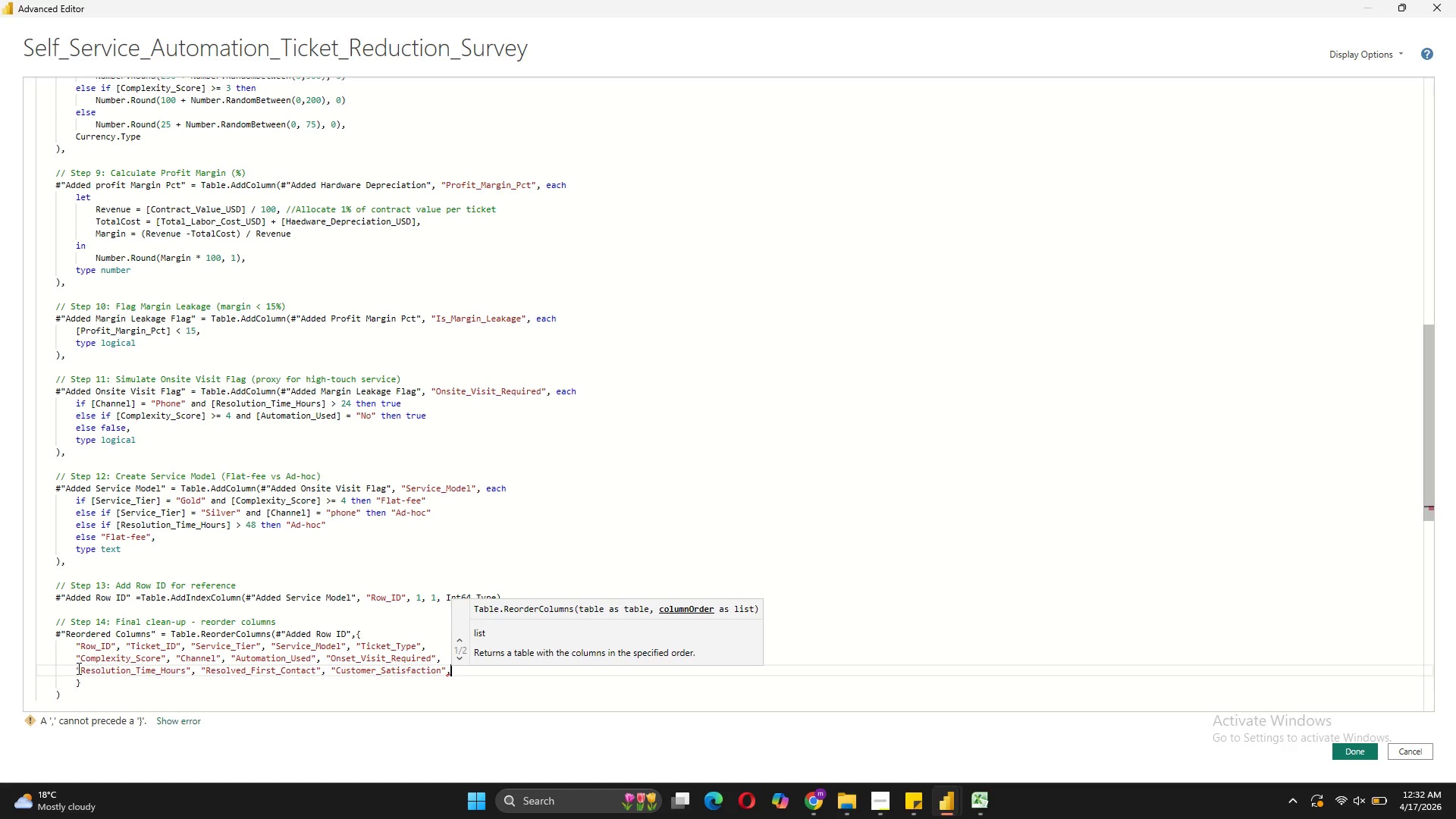 
key(Shift+ShiftRight)
 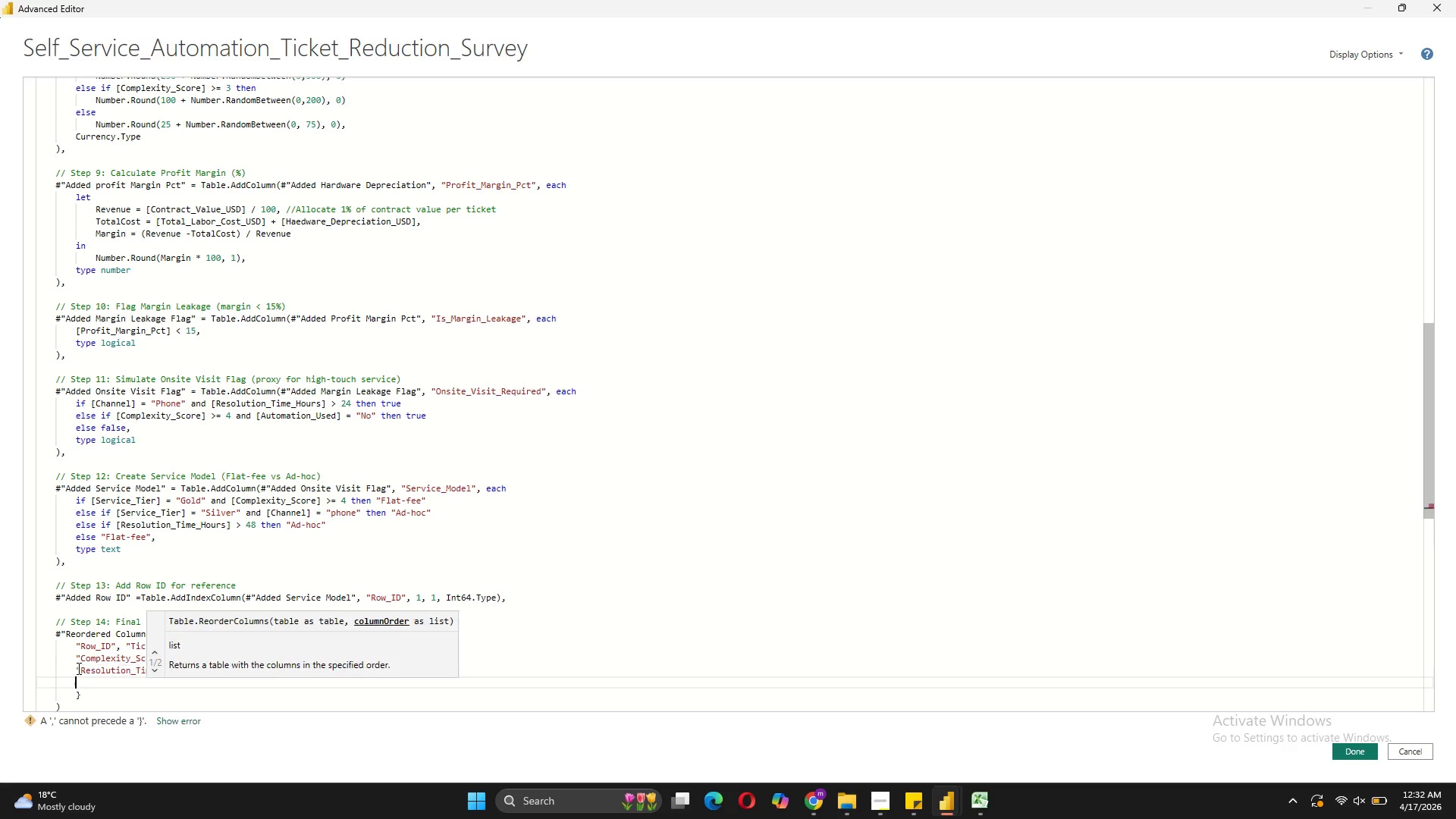 
key(Shift+Enter)
 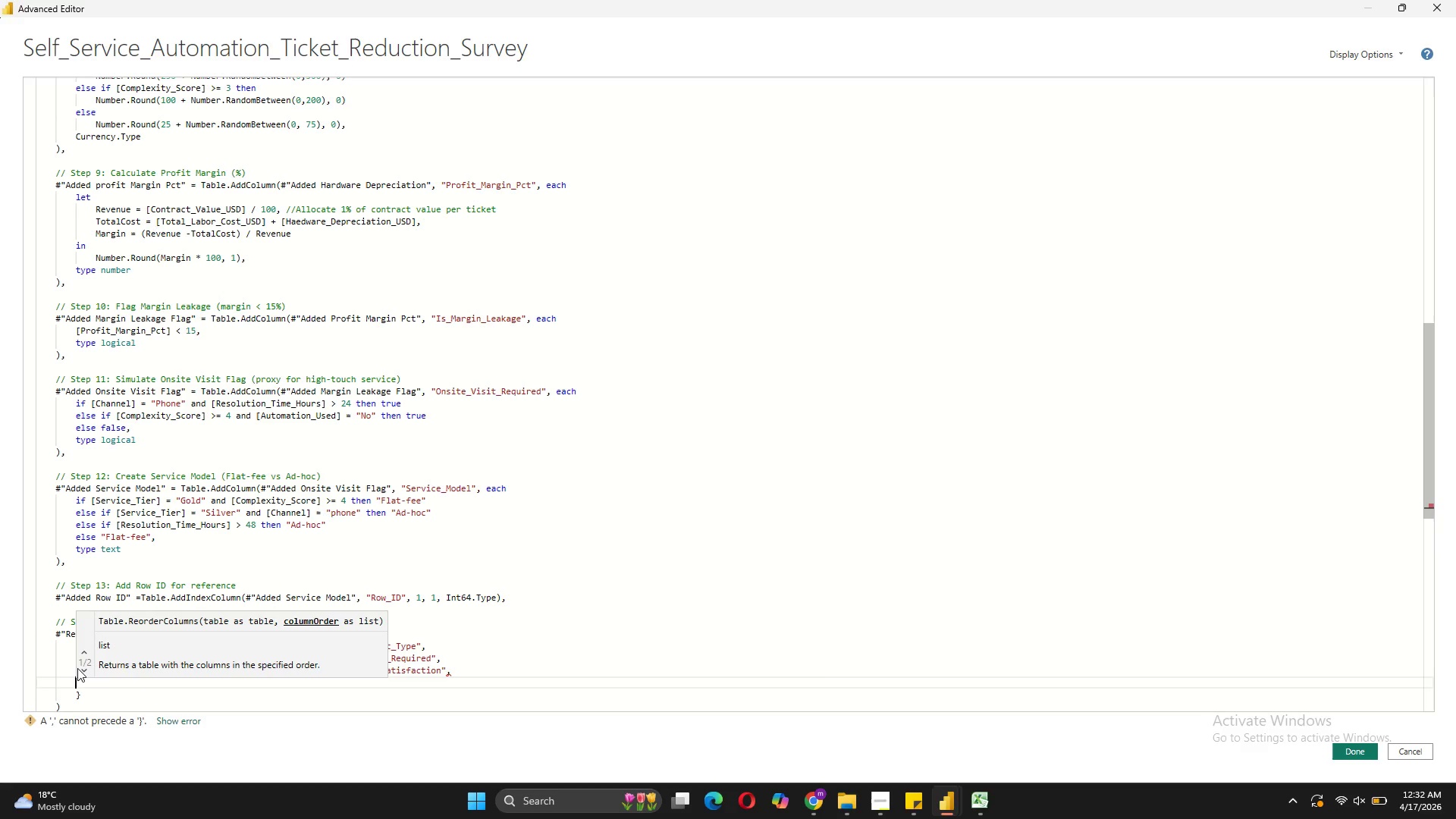 
type("Contact)
key(Backspace)
key(Backspace)
key(Backspace)
type(ract_Value_USD)
 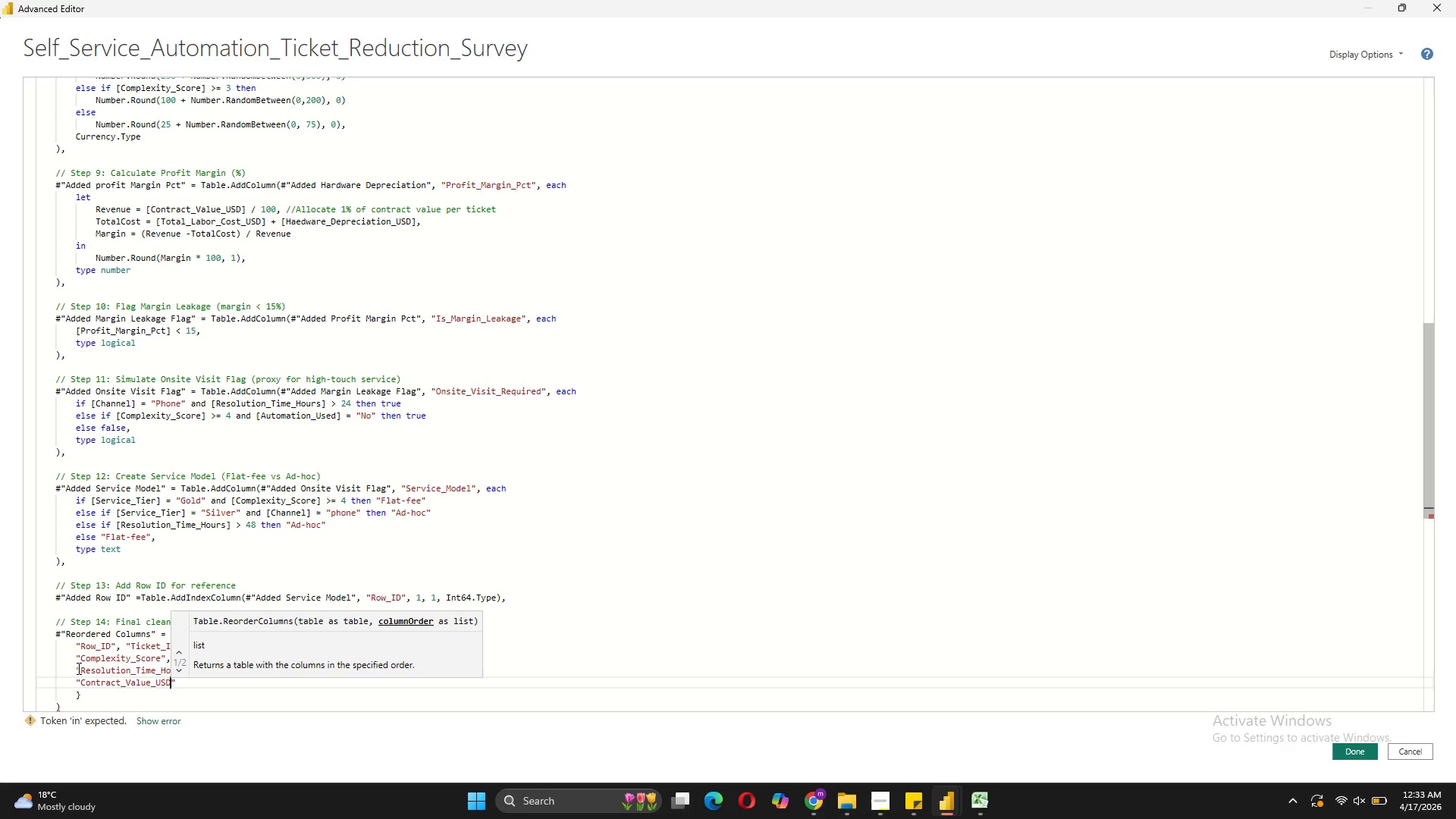 
key(ArrowRight)
 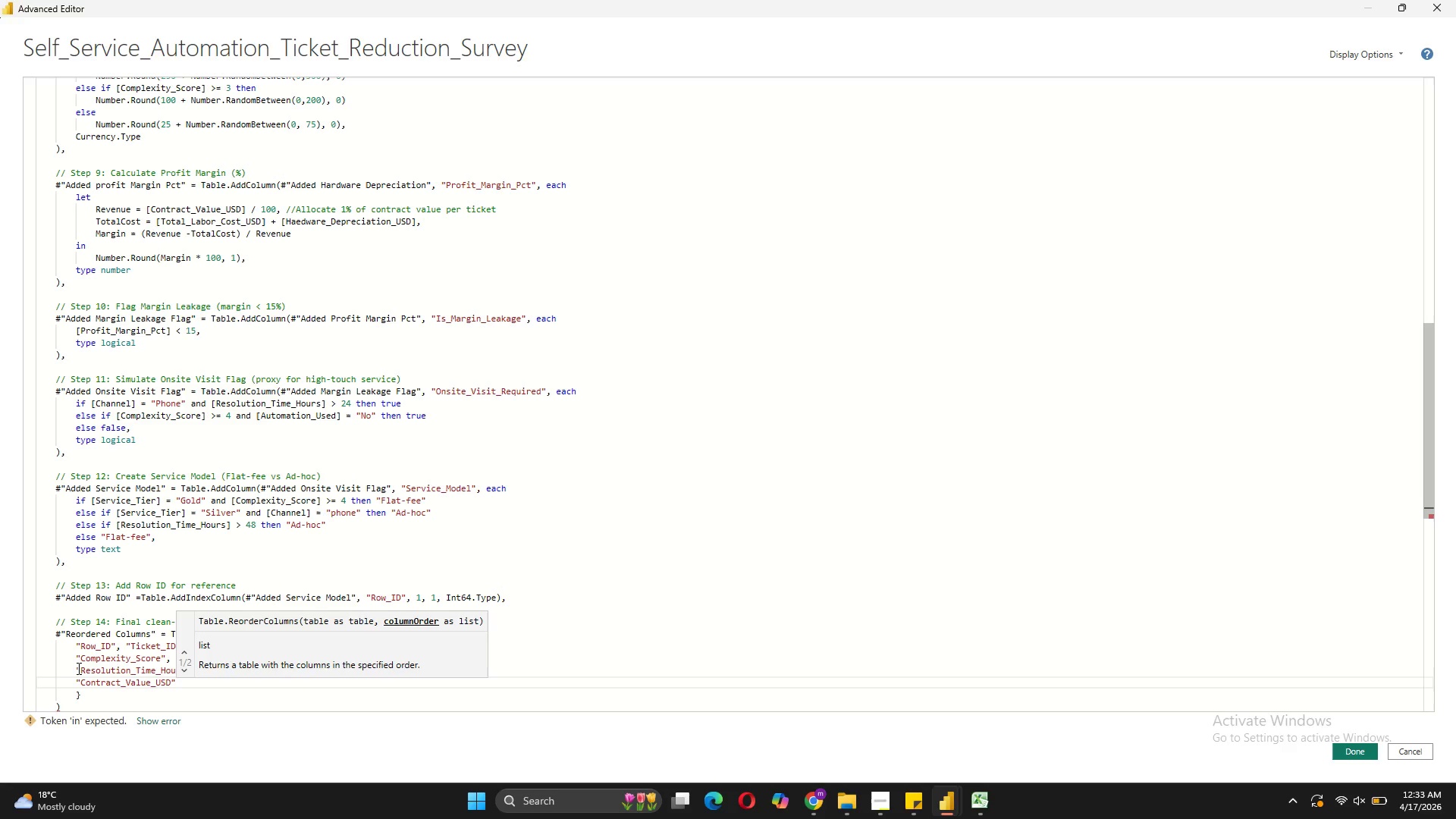 
type(, "Hourly_LA)
key(Backspace)
type(abor_Cost_USD)
 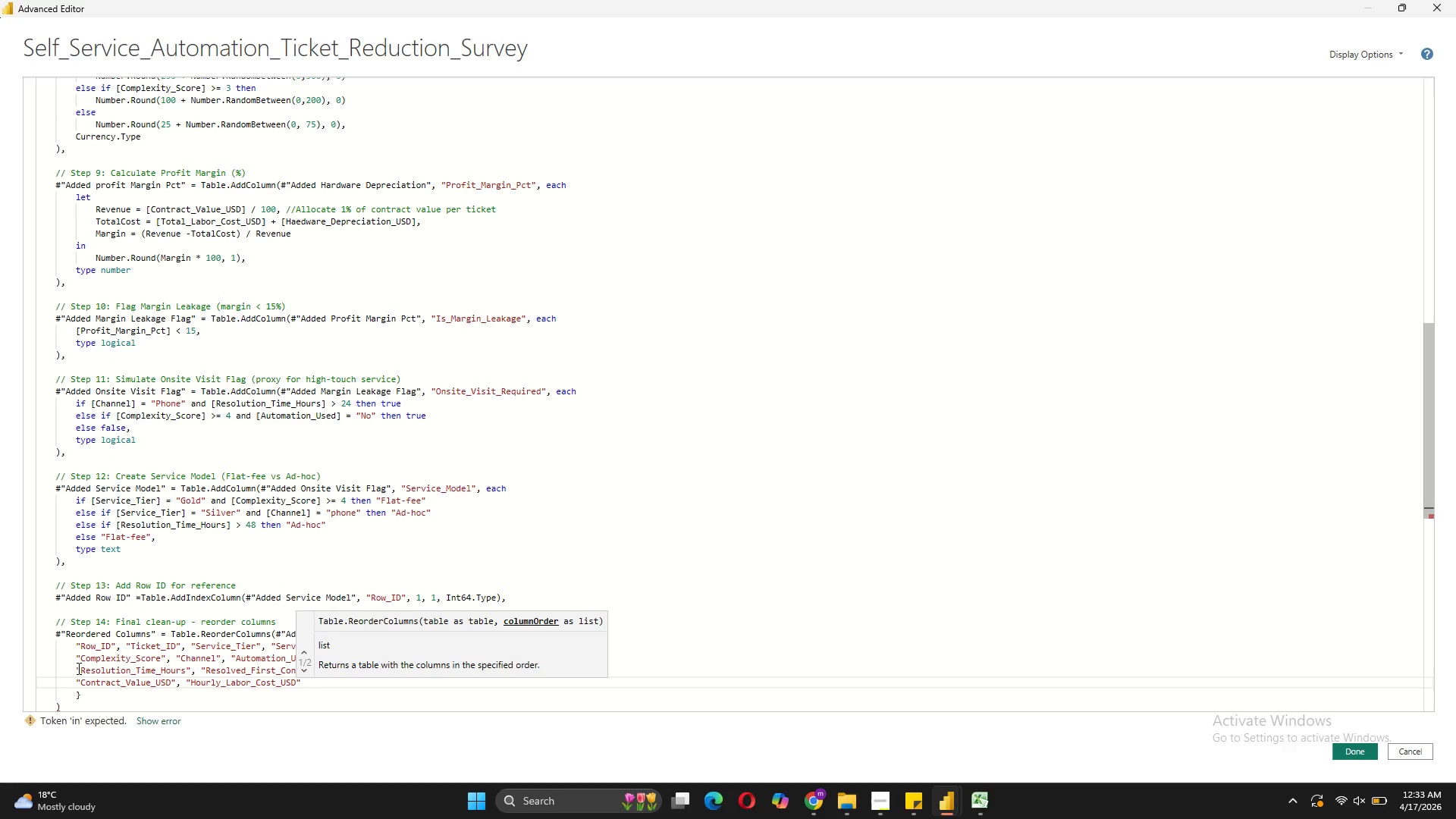 
key(ArrowRight)
 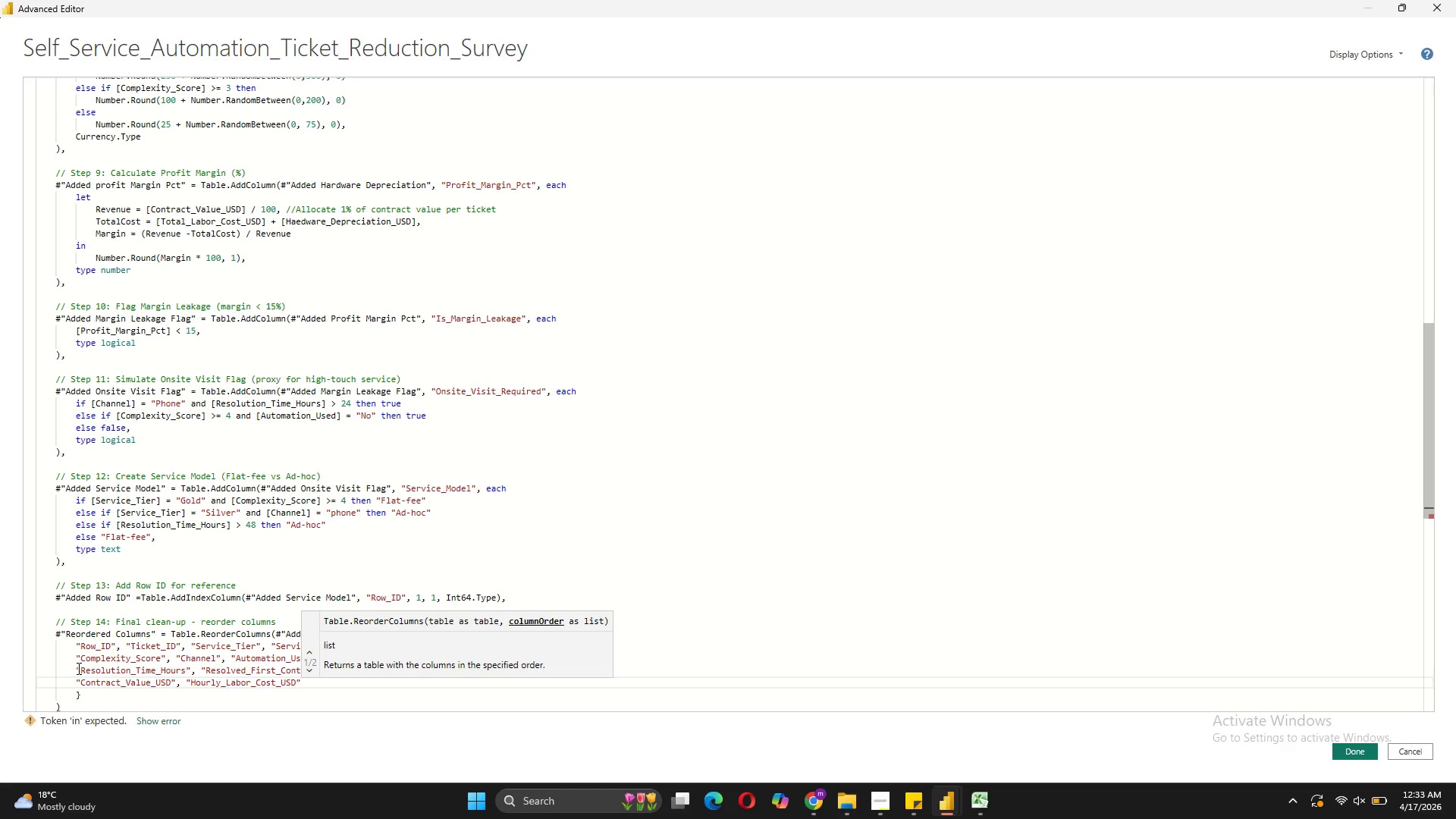 
type(, T)
key(Backspace)
type("tOTAL)
key(Backspace)
key(Backspace)
key(Backspace)
key(Backspace)
key(Backspace)
type(Total_Labor_Cost_USD)
 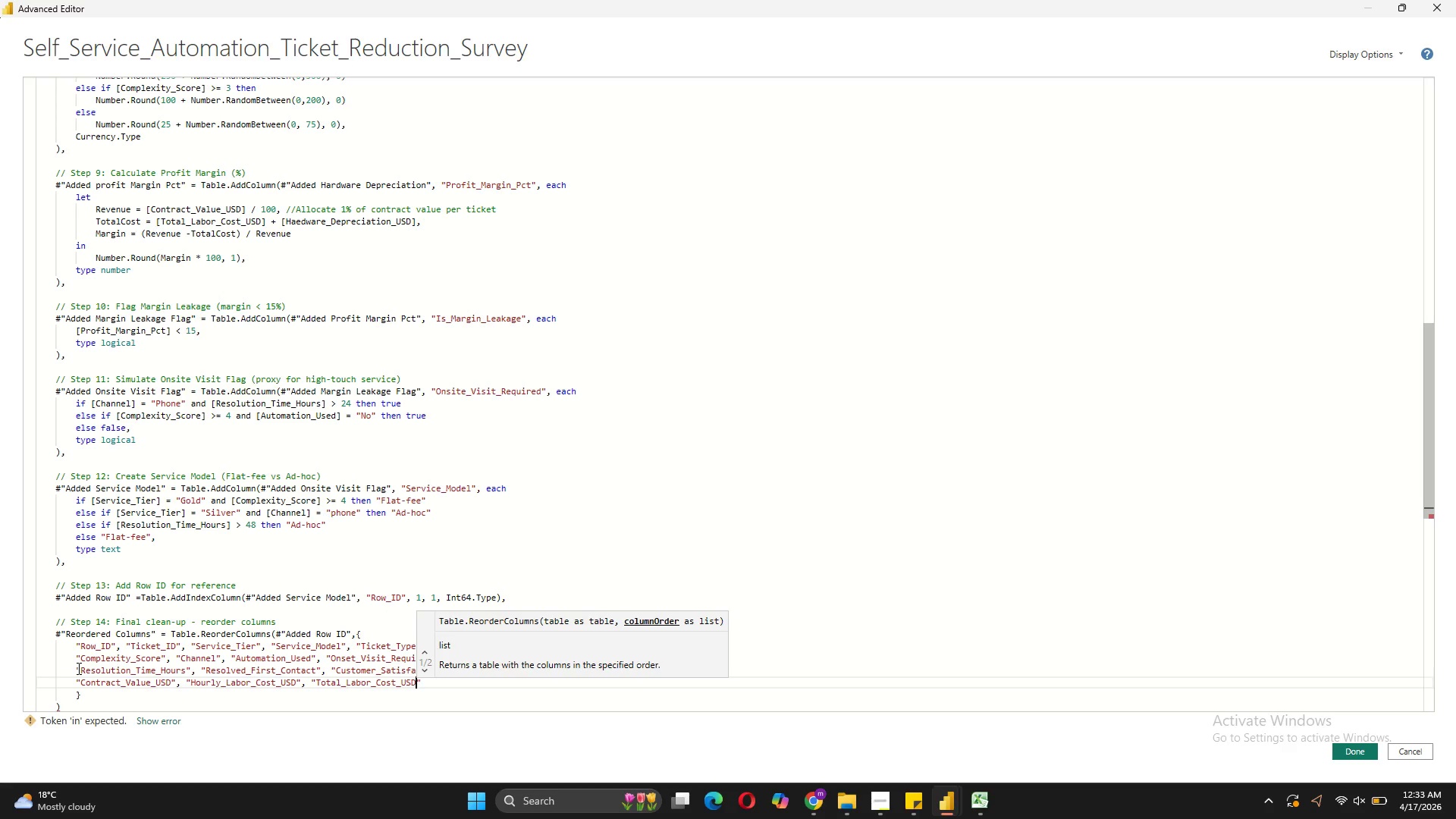 
key(ArrowRight)
 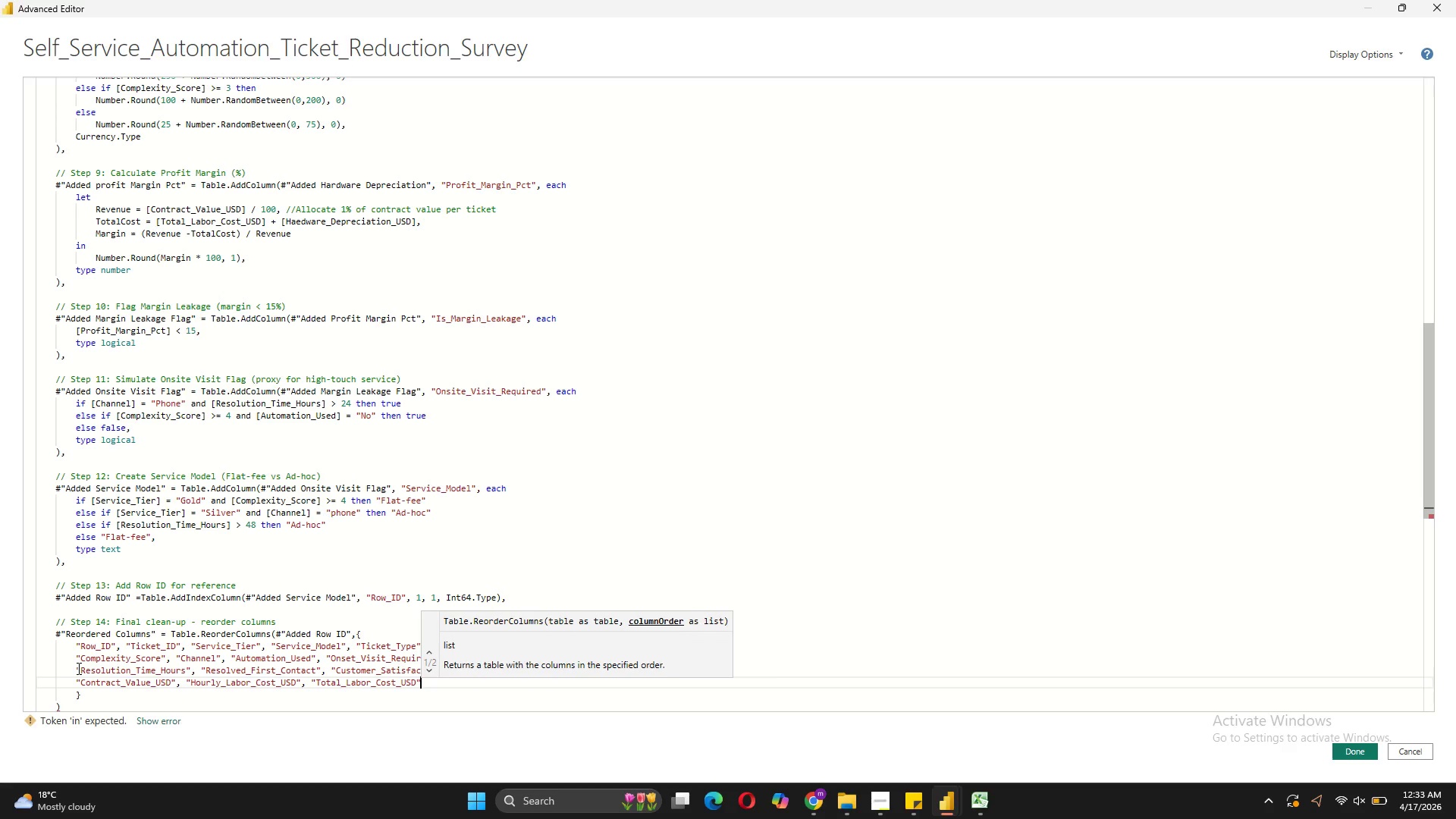 
key(Comma)
 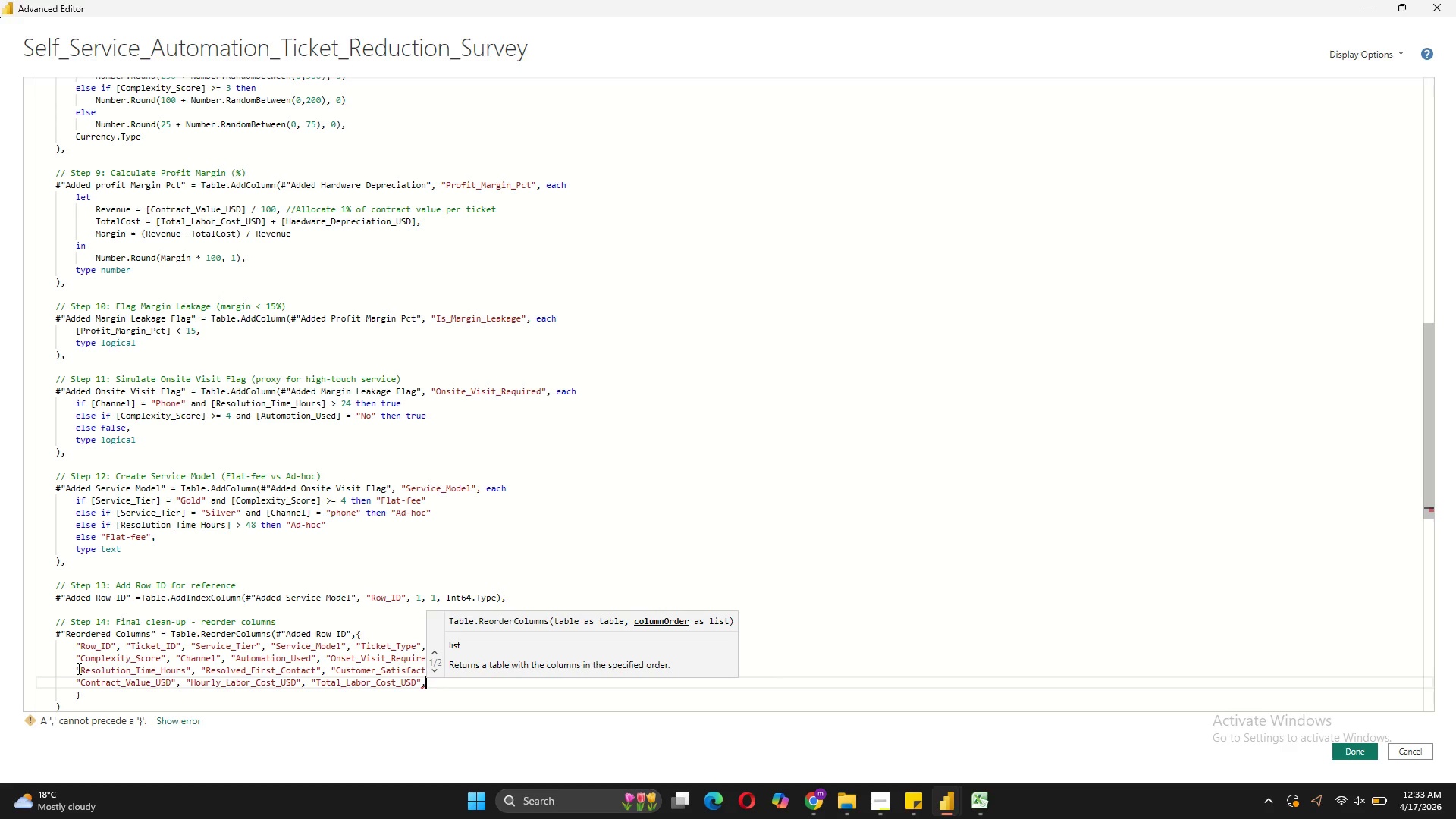 
key(Shift+Enter)
 